 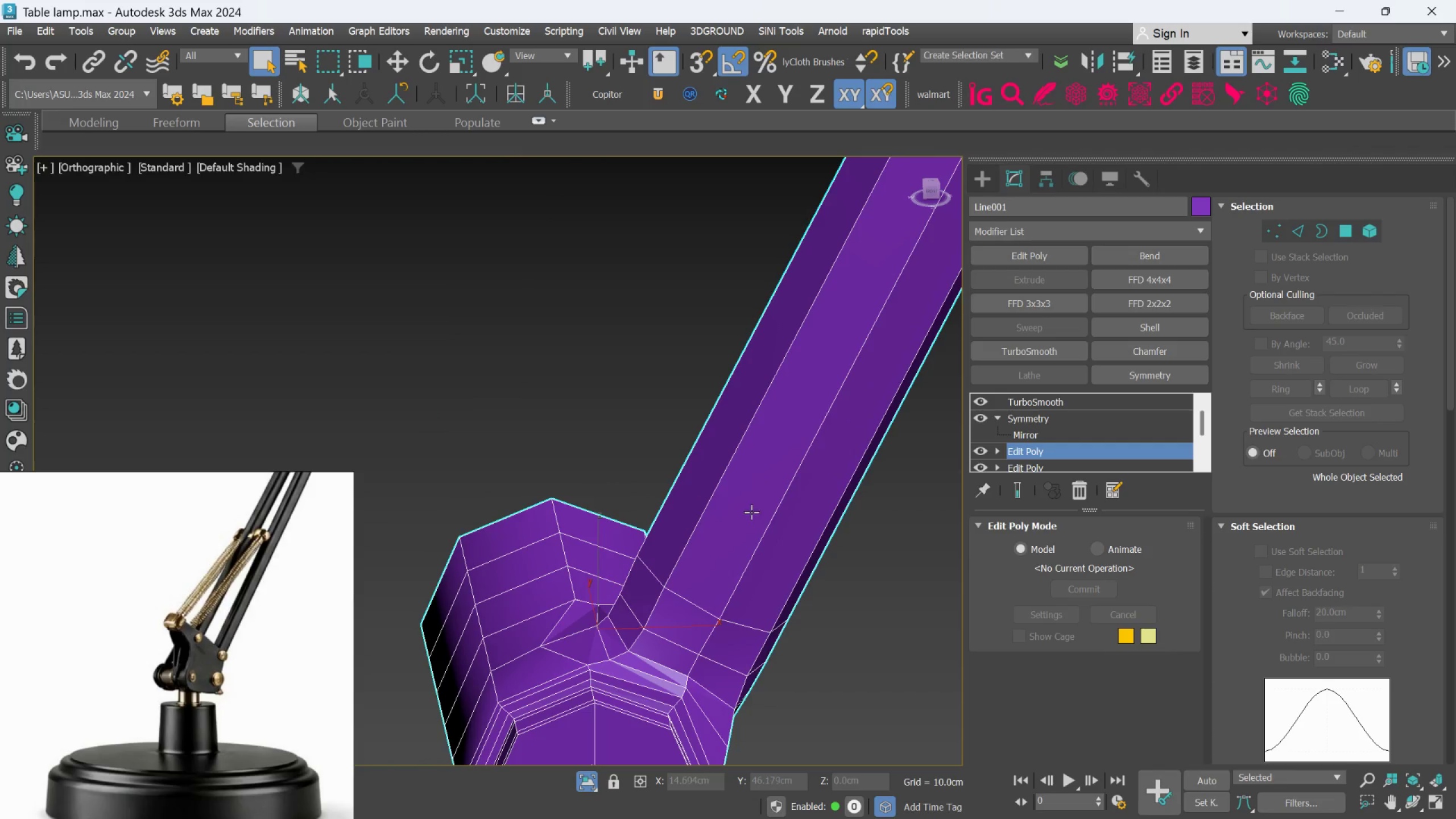 
scroll: coordinate [745, 474], scroll_direction: down, amount: 1.0
 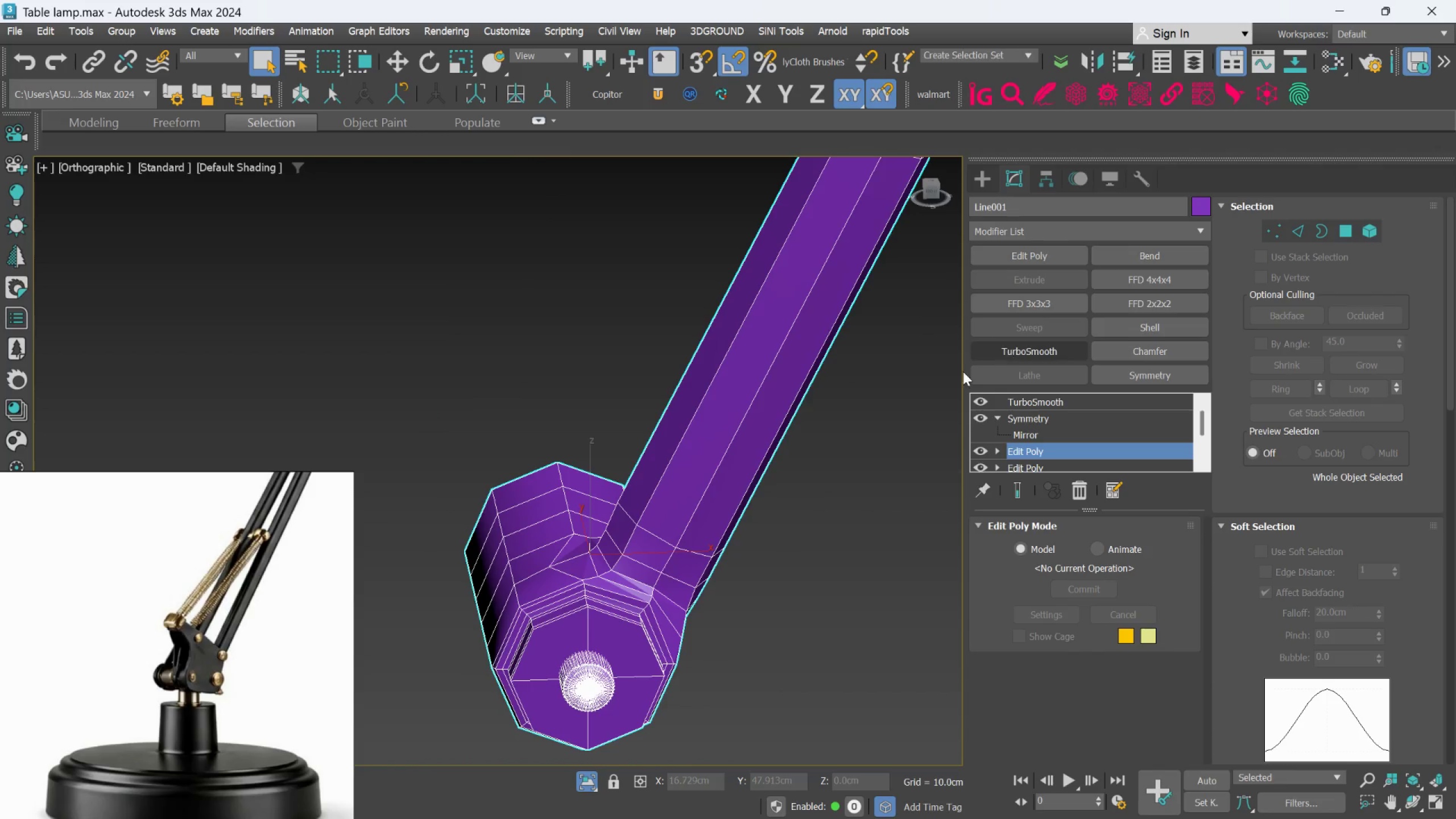 
hold_key(key=AltLeft, duration=0.67)
scroll: coordinate [772, 429], scroll_direction: down, amount: 1.0
 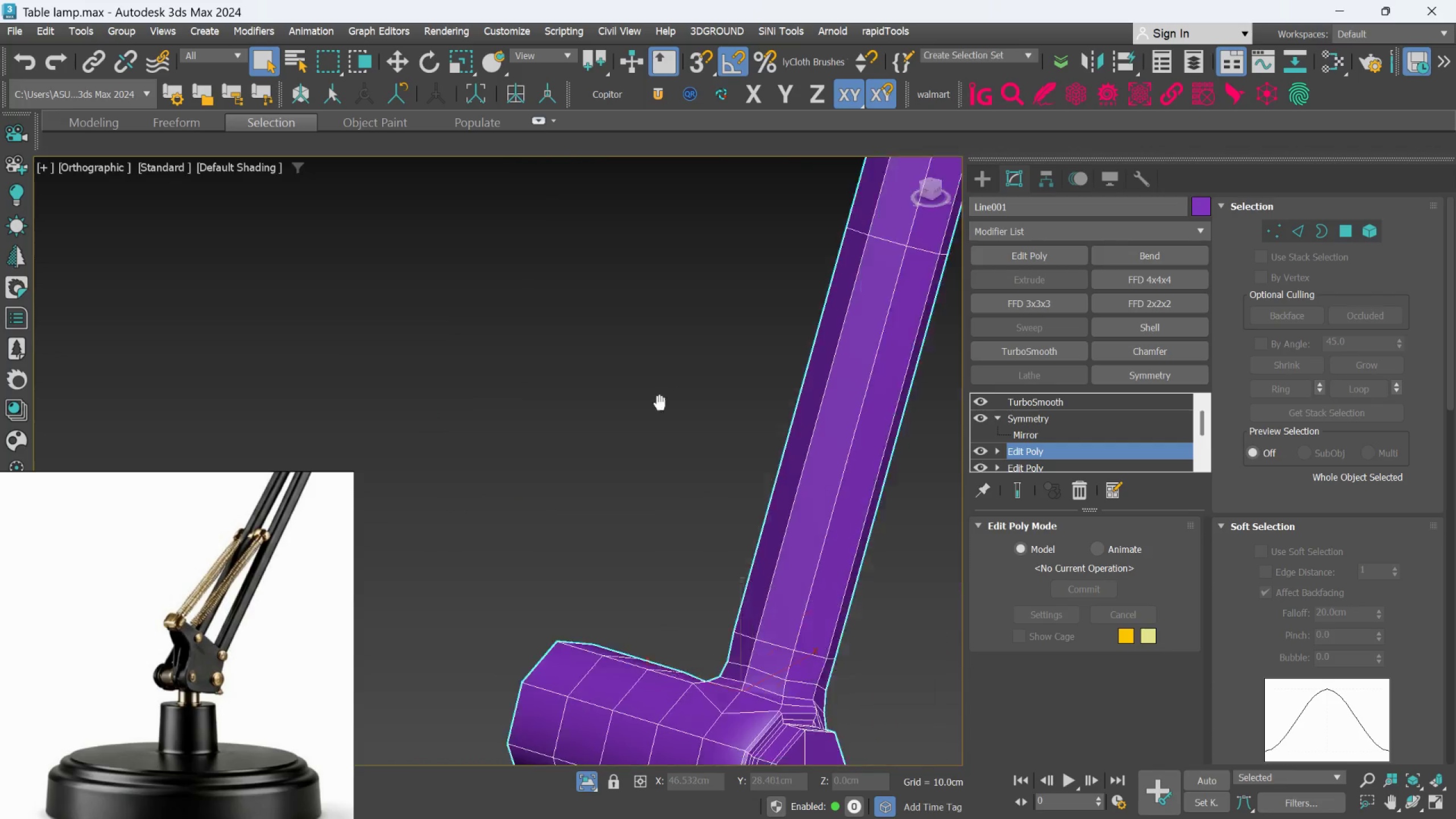 
hold_key(key=AltLeft, duration=0.66)
 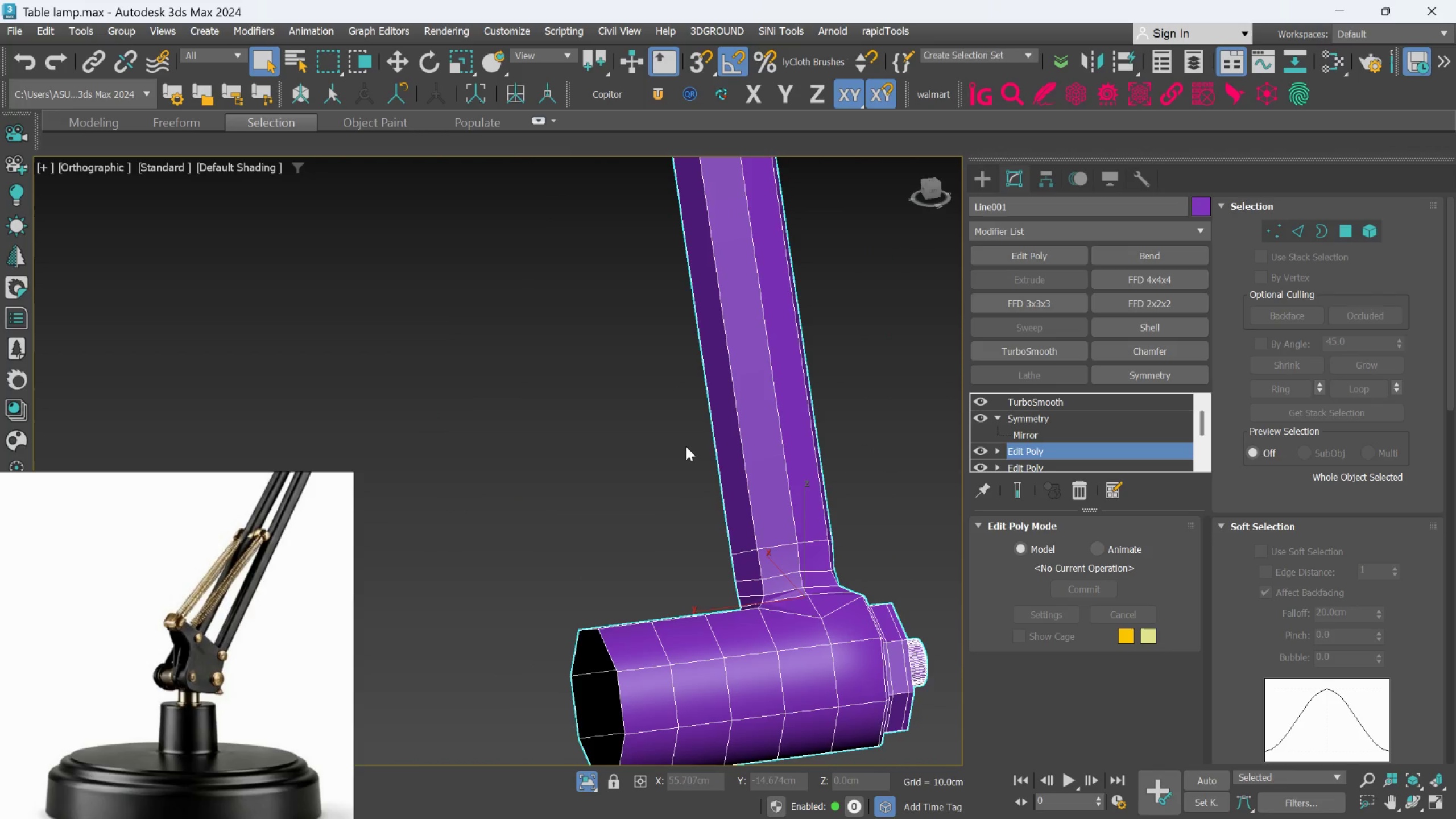 
hold_key(key=AltLeft, duration=0.5)
 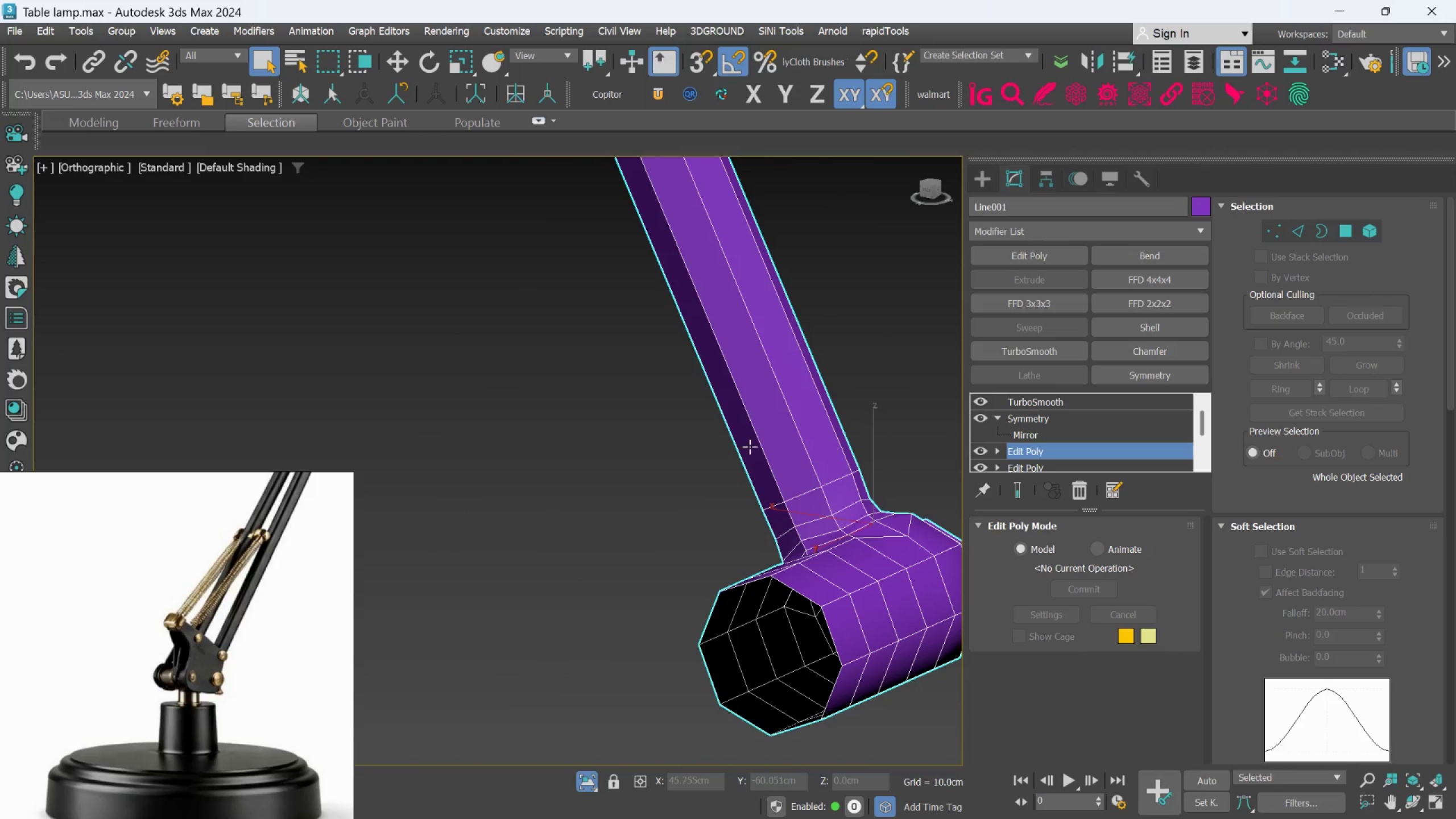 
hold_key(key=AltLeft, duration=0.91)
 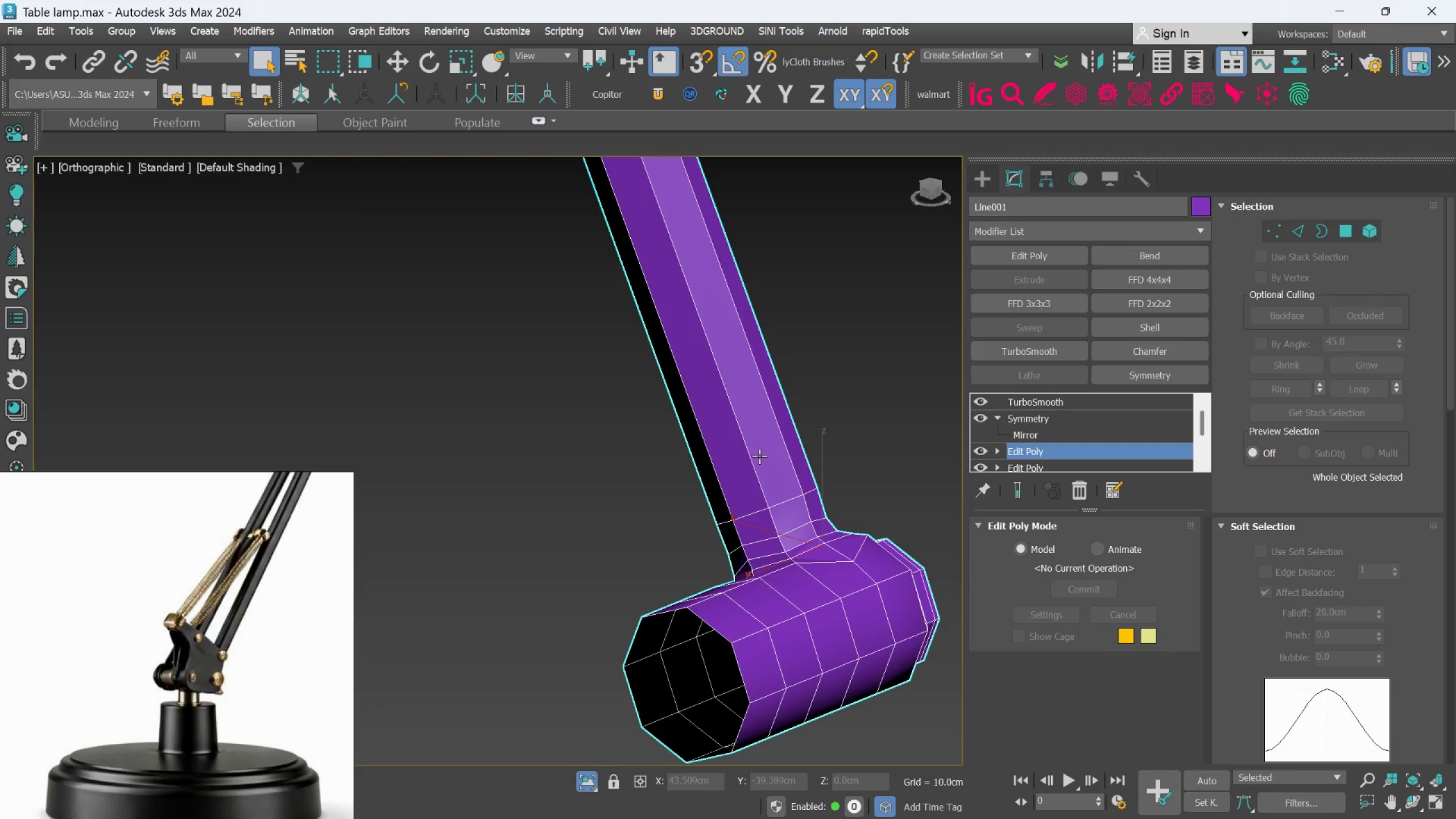 
hold_key(key=AltLeft, duration=0.58)
 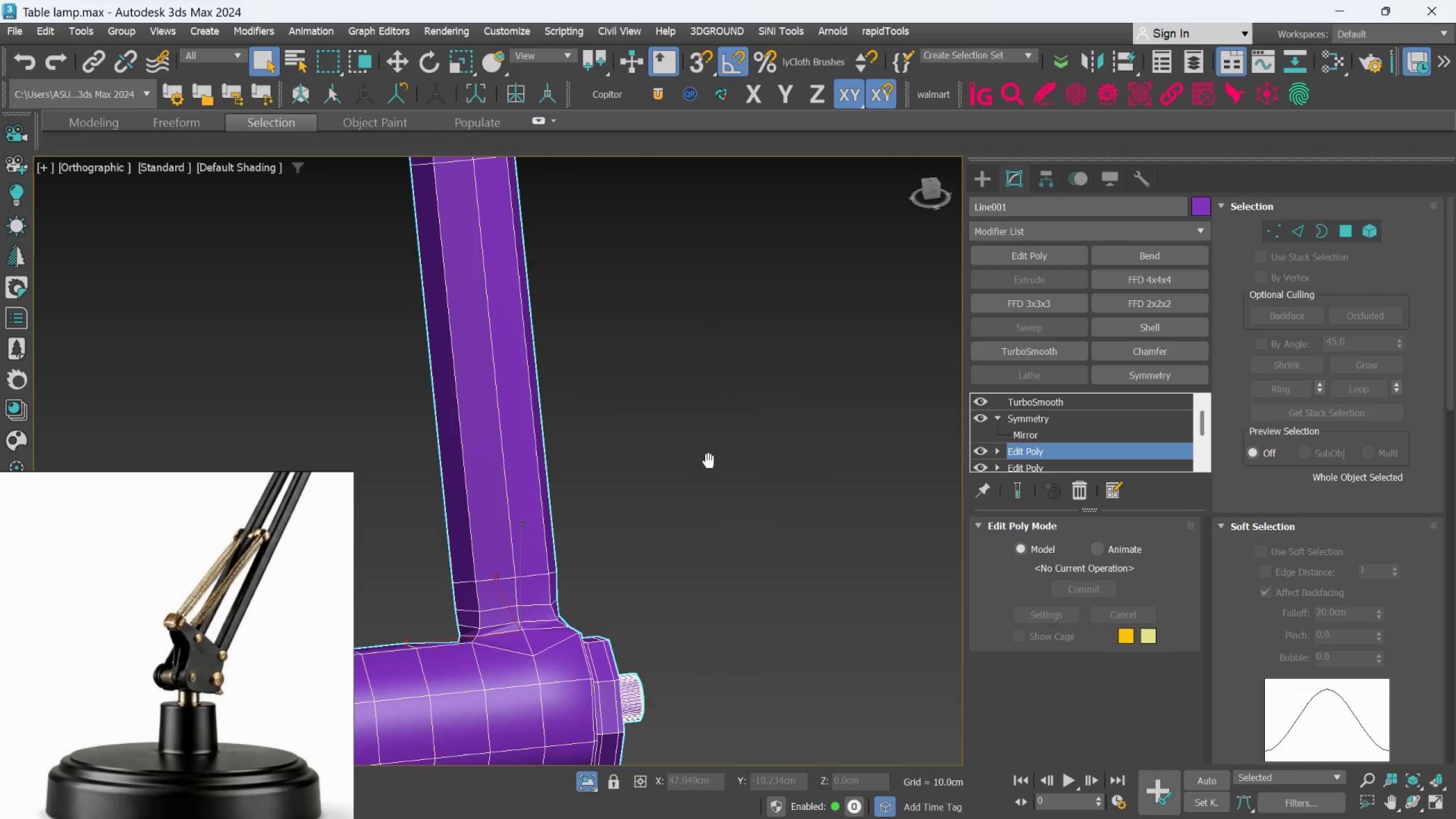 
hold_key(key=AltLeft, duration=0.78)
 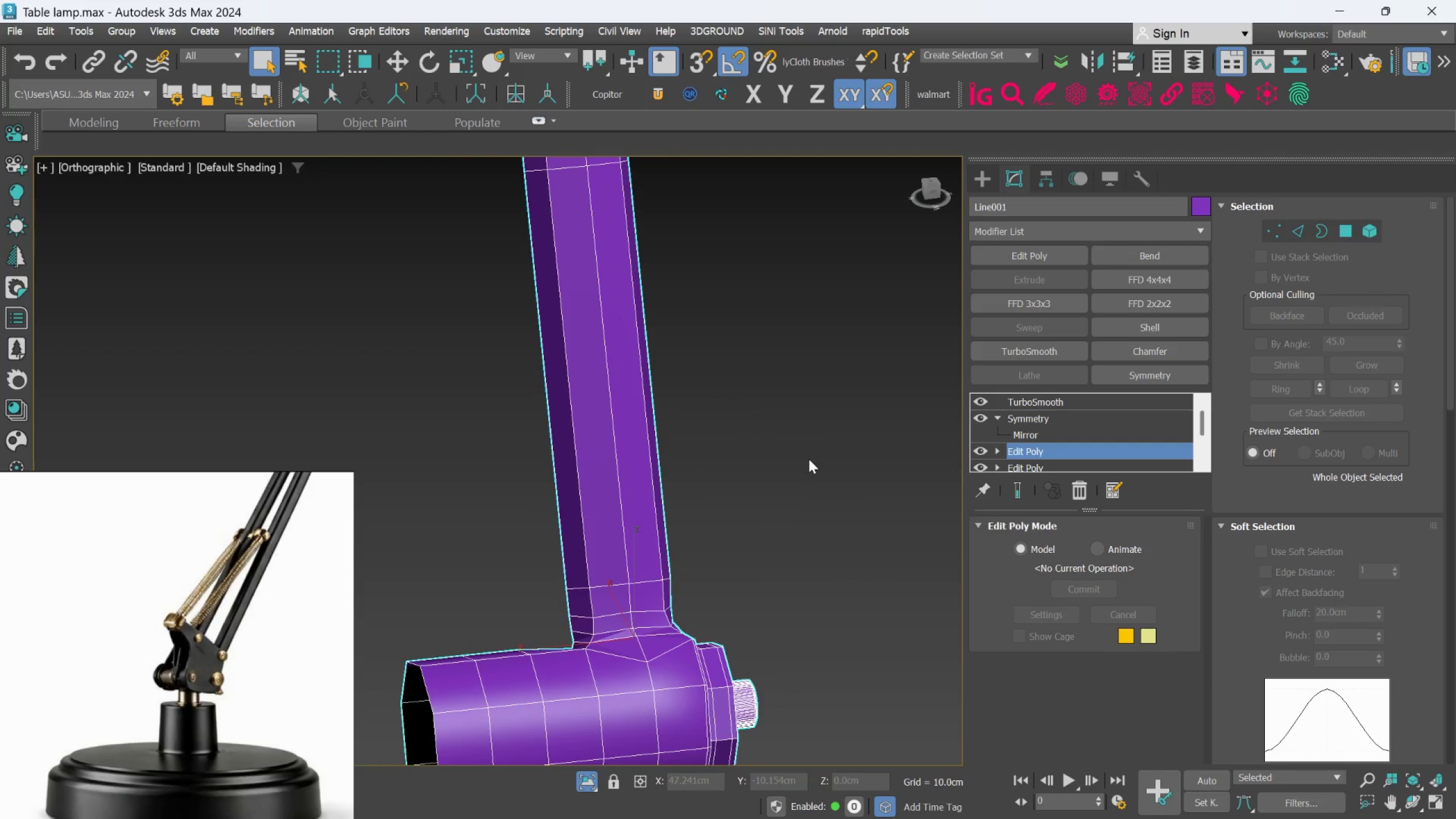 
hold_key(key=AltLeft, duration=0.88)
 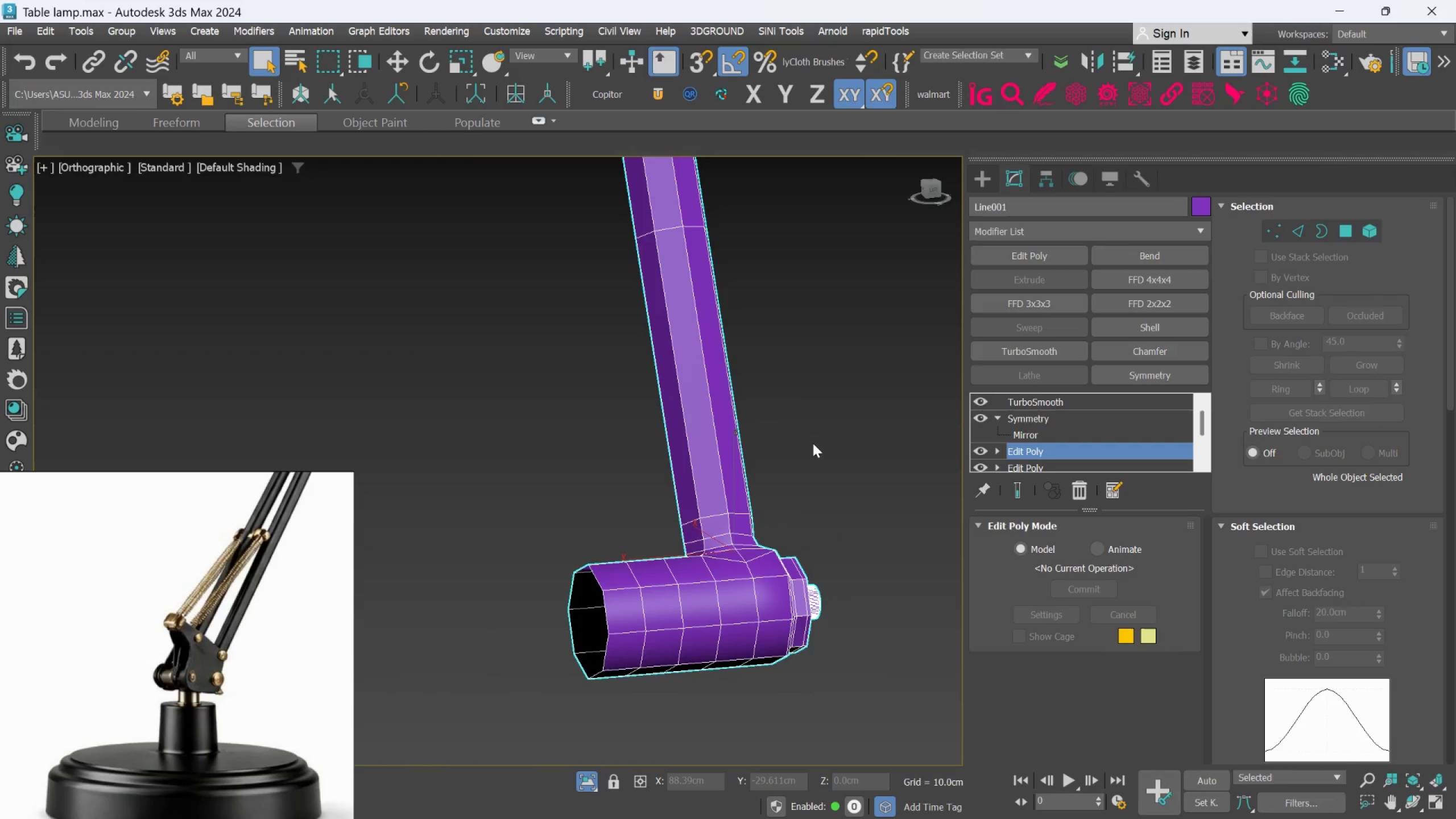 
hold_key(key=AltLeft, duration=1.52)
scroll: coordinate [813, 443], scroll_direction: down, amount: 1.0
 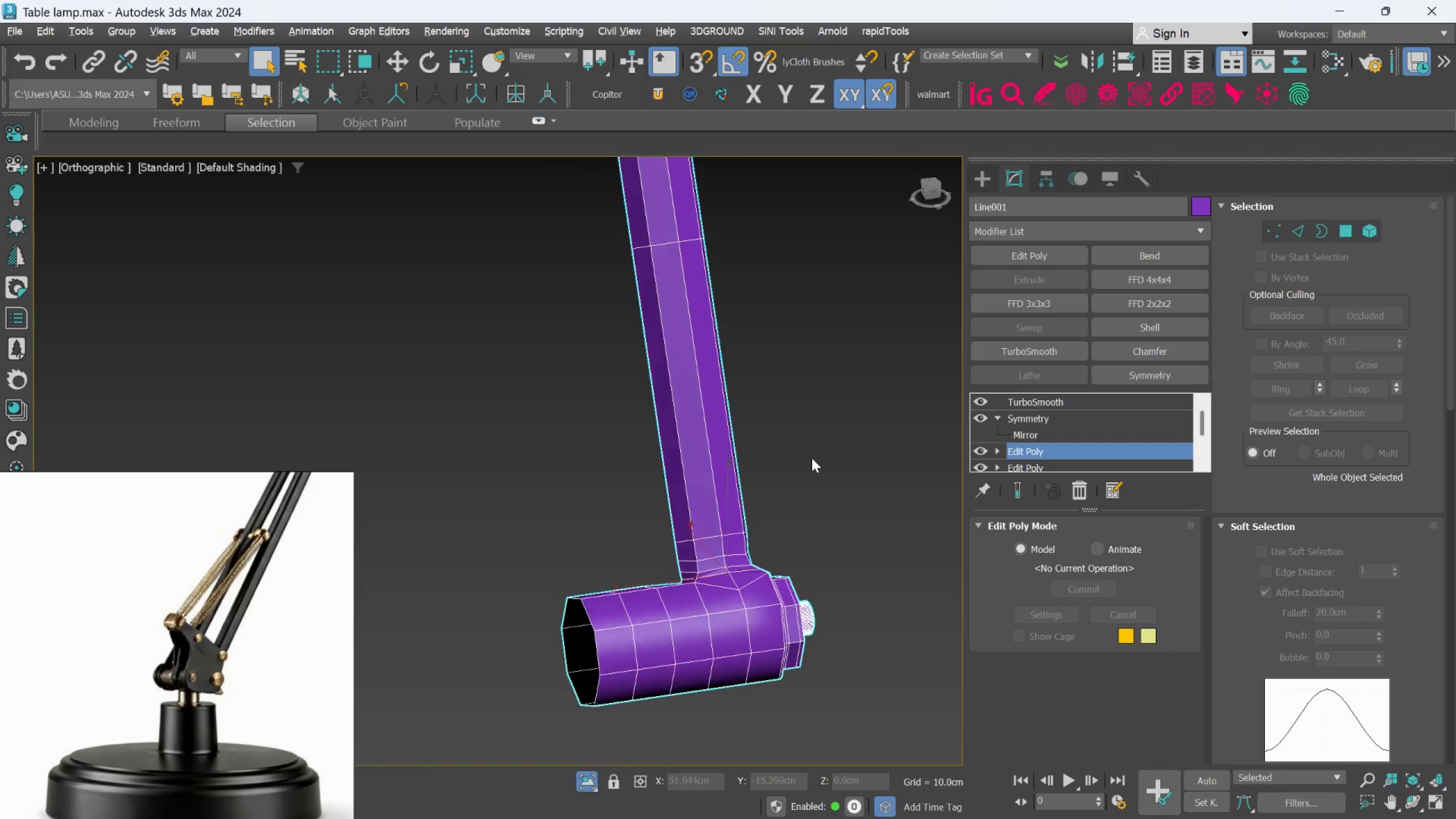 
hold_key(key=AltLeft, duration=0.52)
 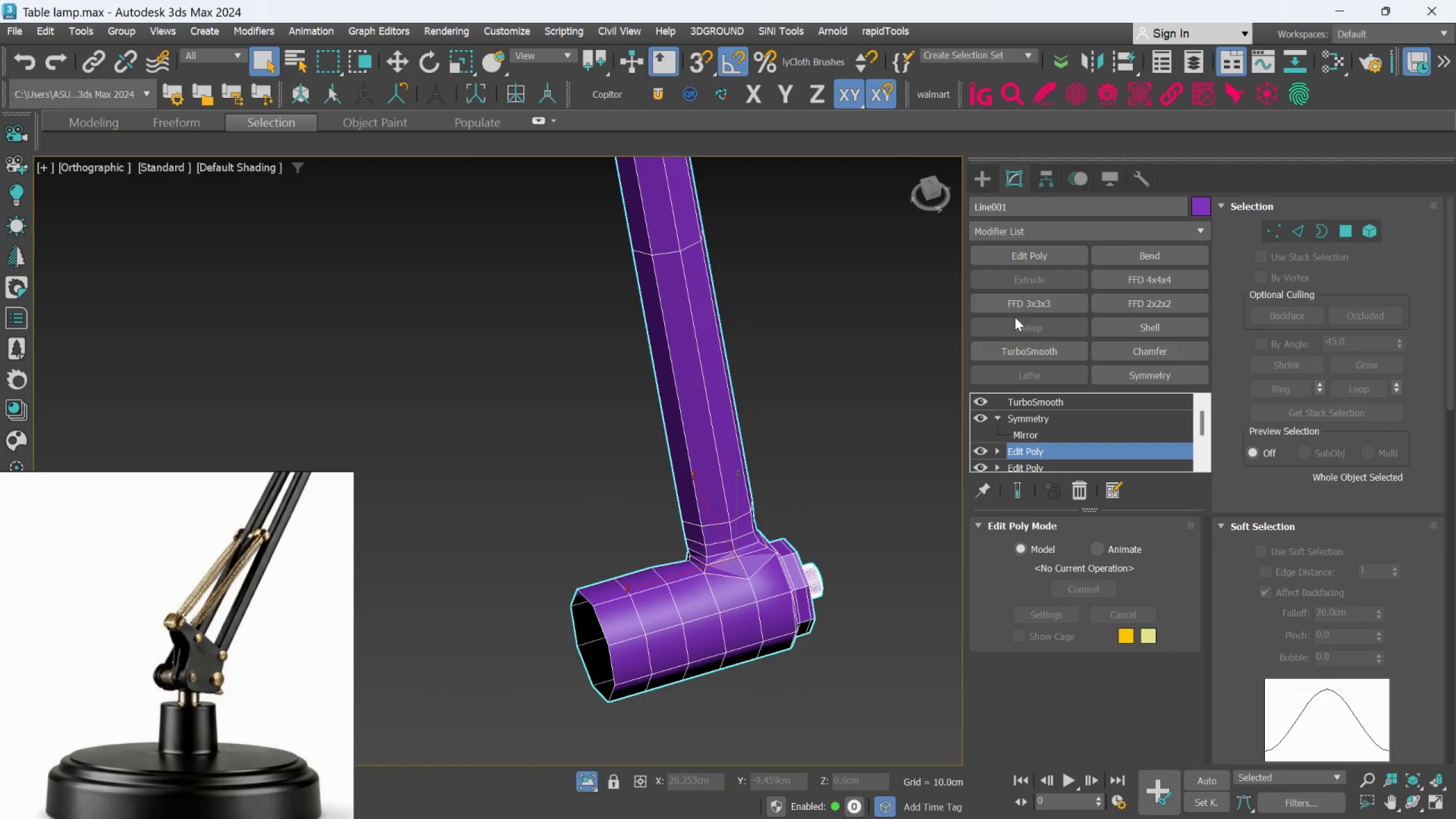 
left_click([1015, 255])
 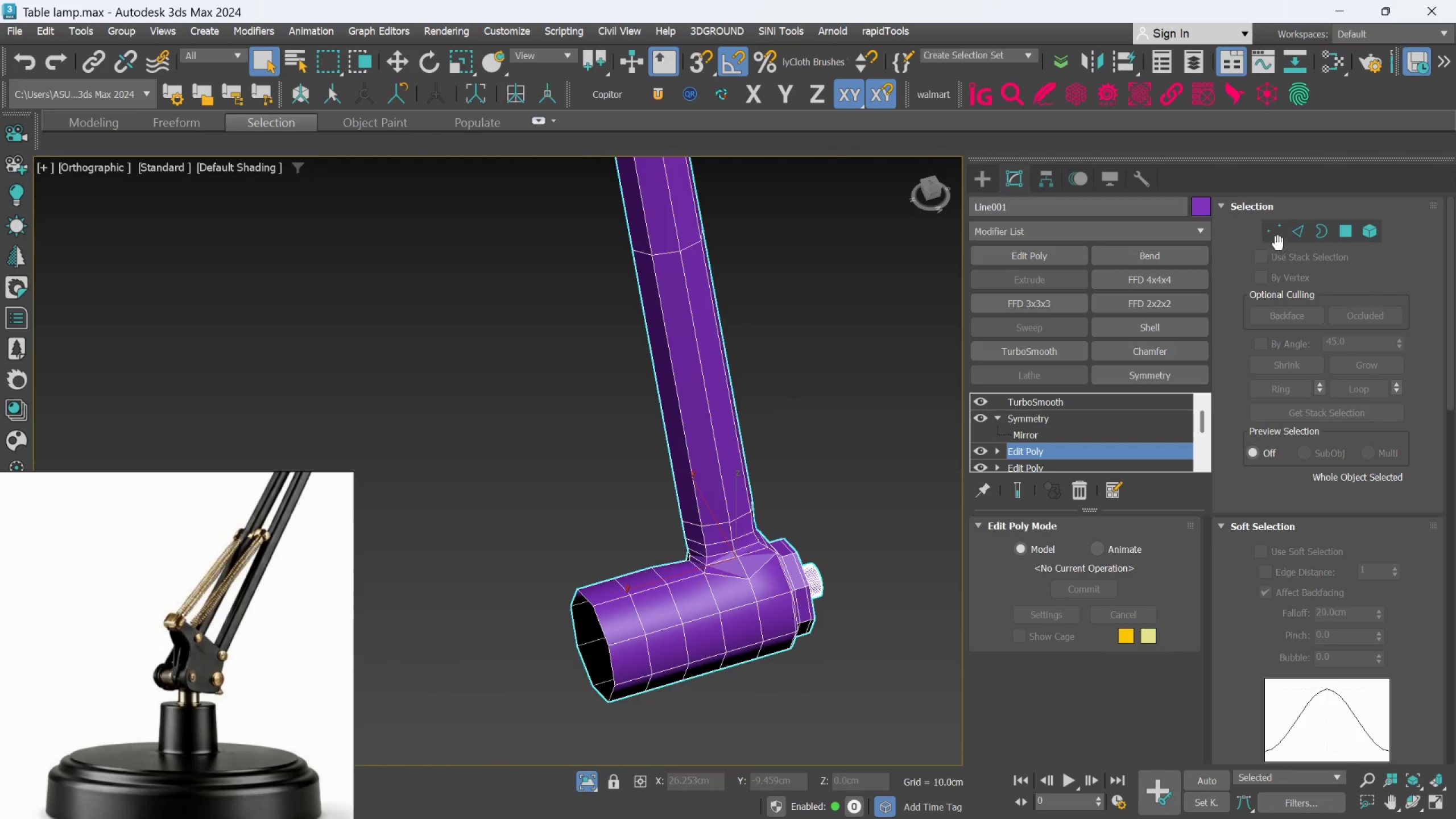 
left_click([1296, 234])
 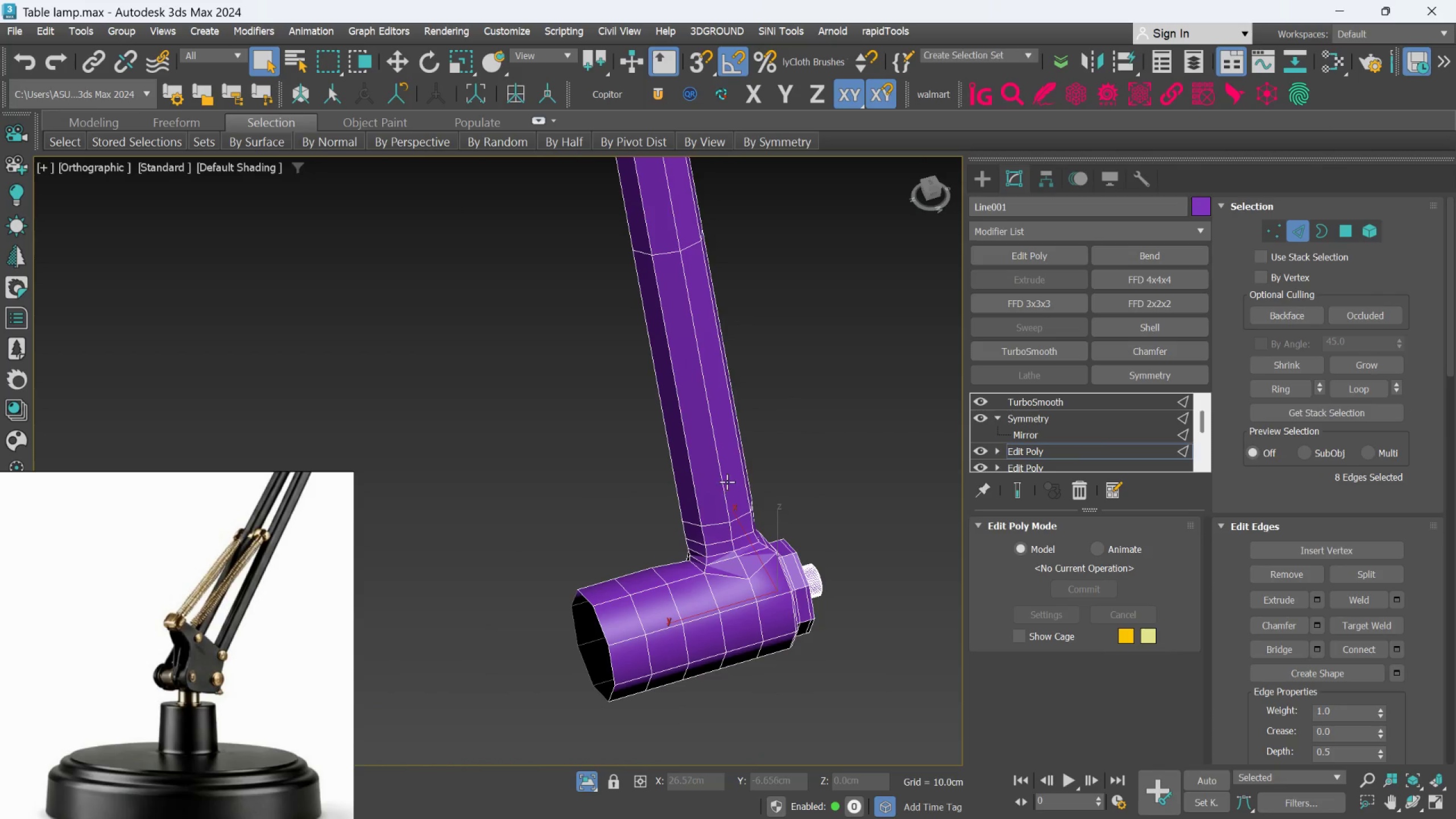 
double_click([727, 482])
 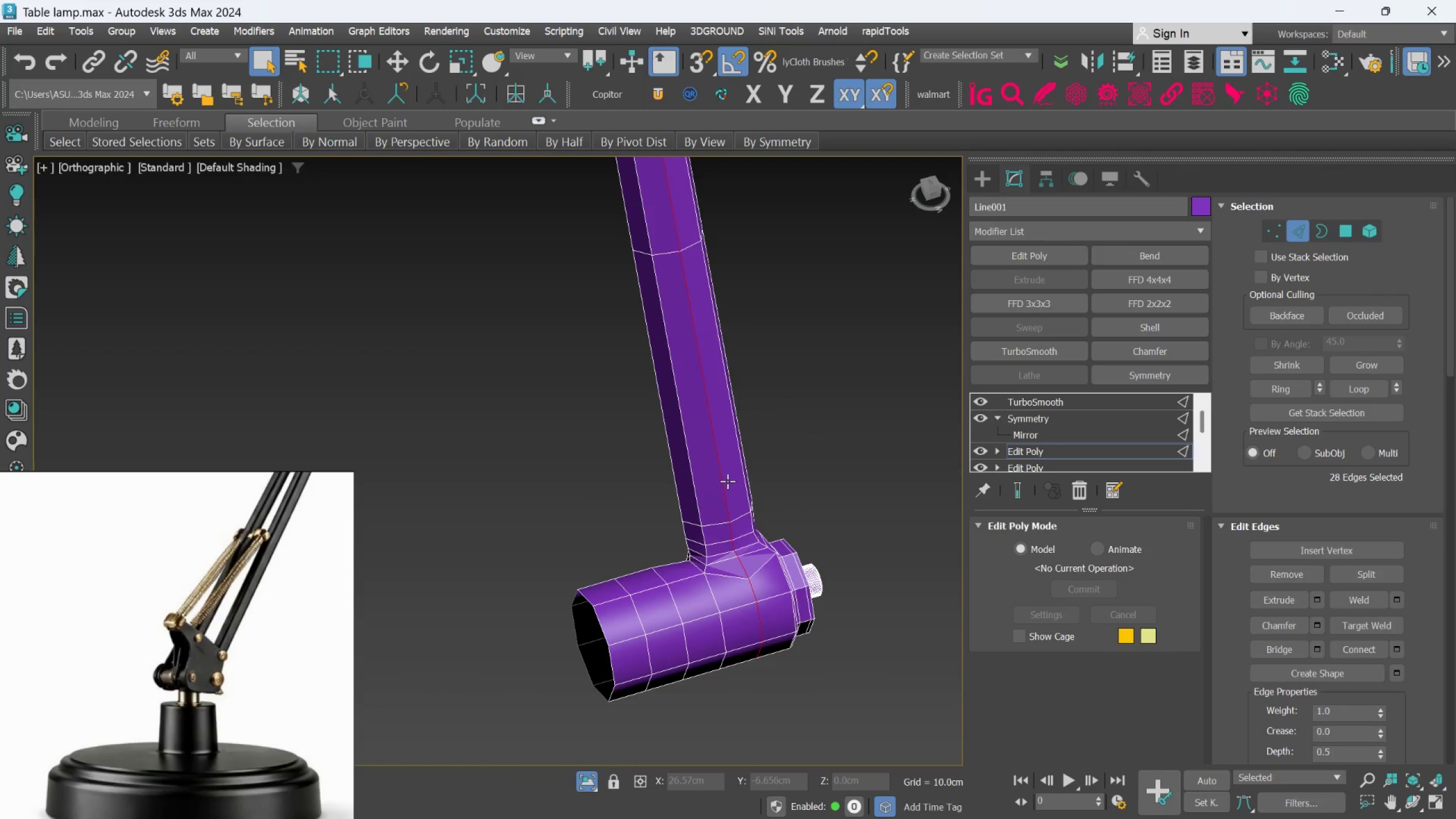 
hold_key(key=AltLeft, duration=0.86)
 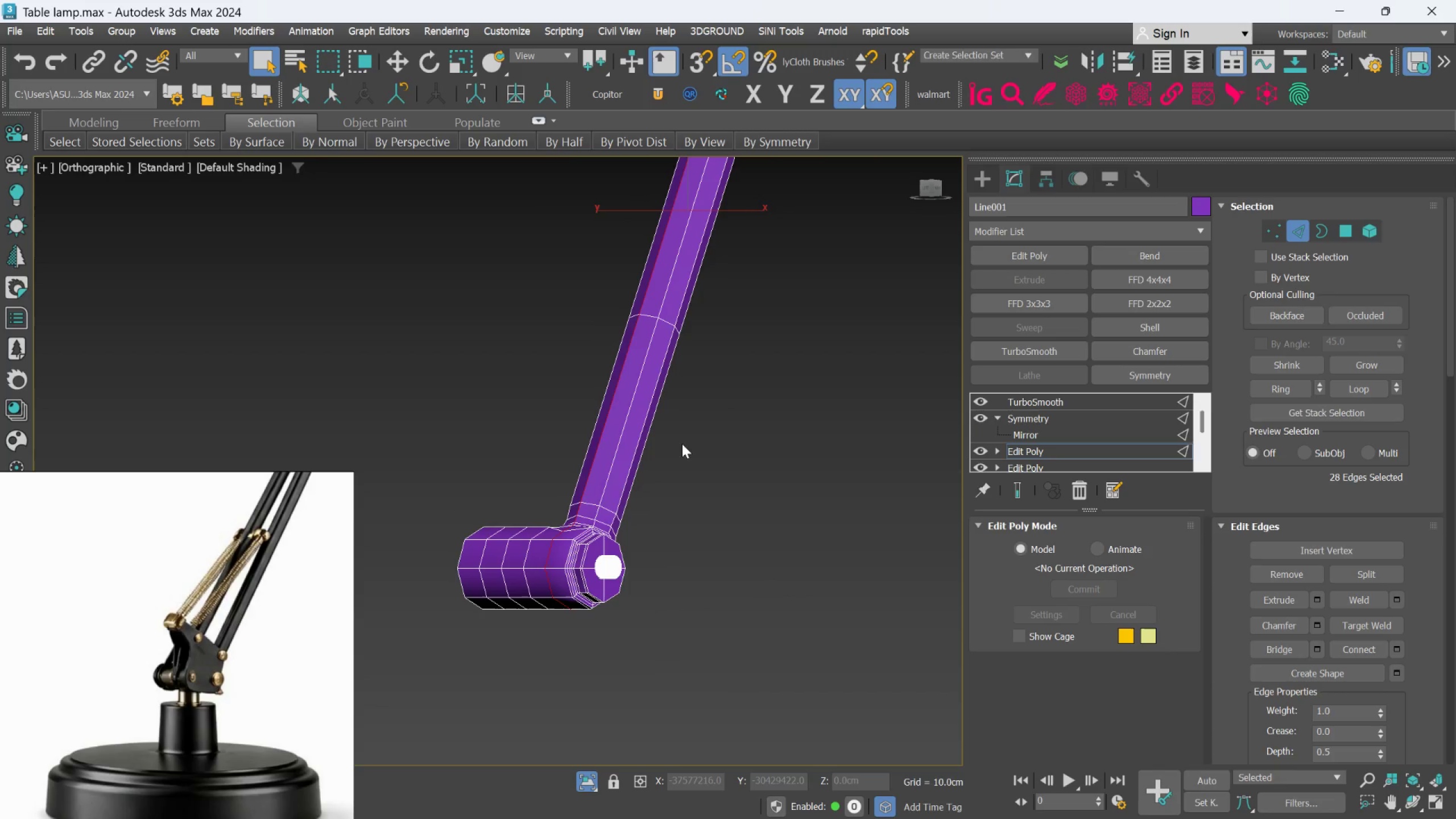 
scroll: coordinate [727, 481], scroll_direction: down, amount: 1.0
 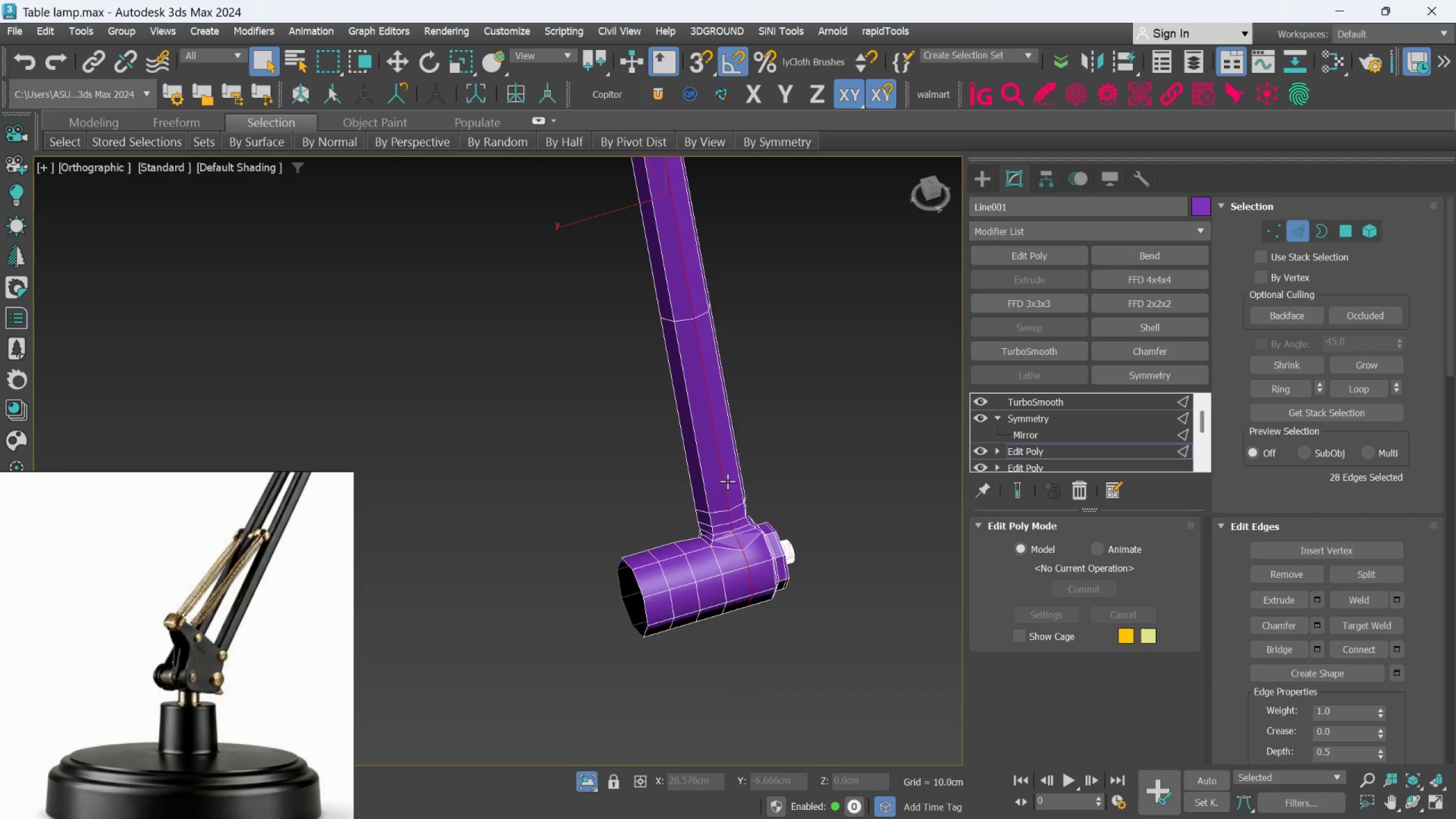 
key(Alt+AltLeft)
 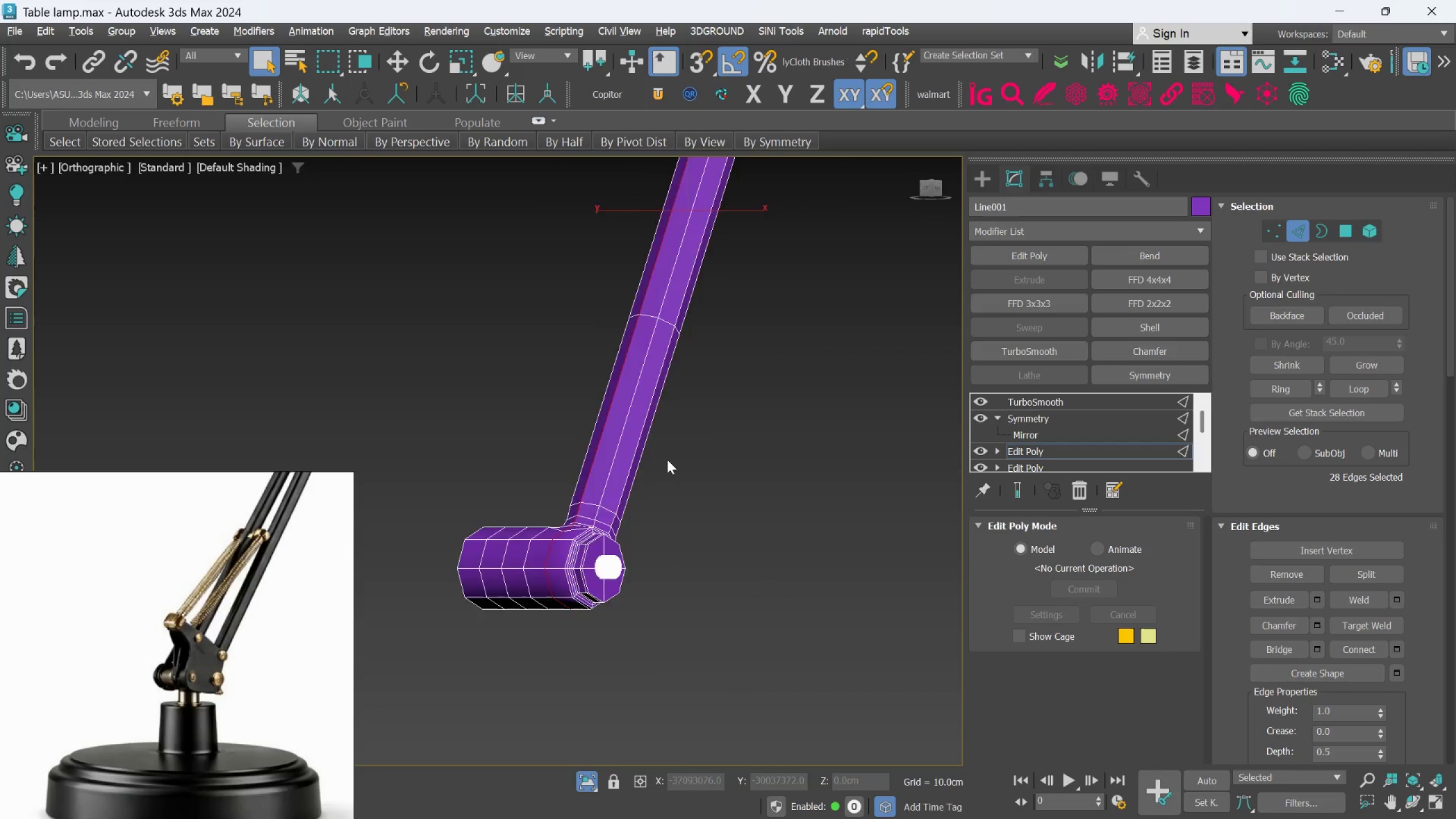 
scroll: coordinate [686, 469], scroll_direction: down, amount: 1.0
 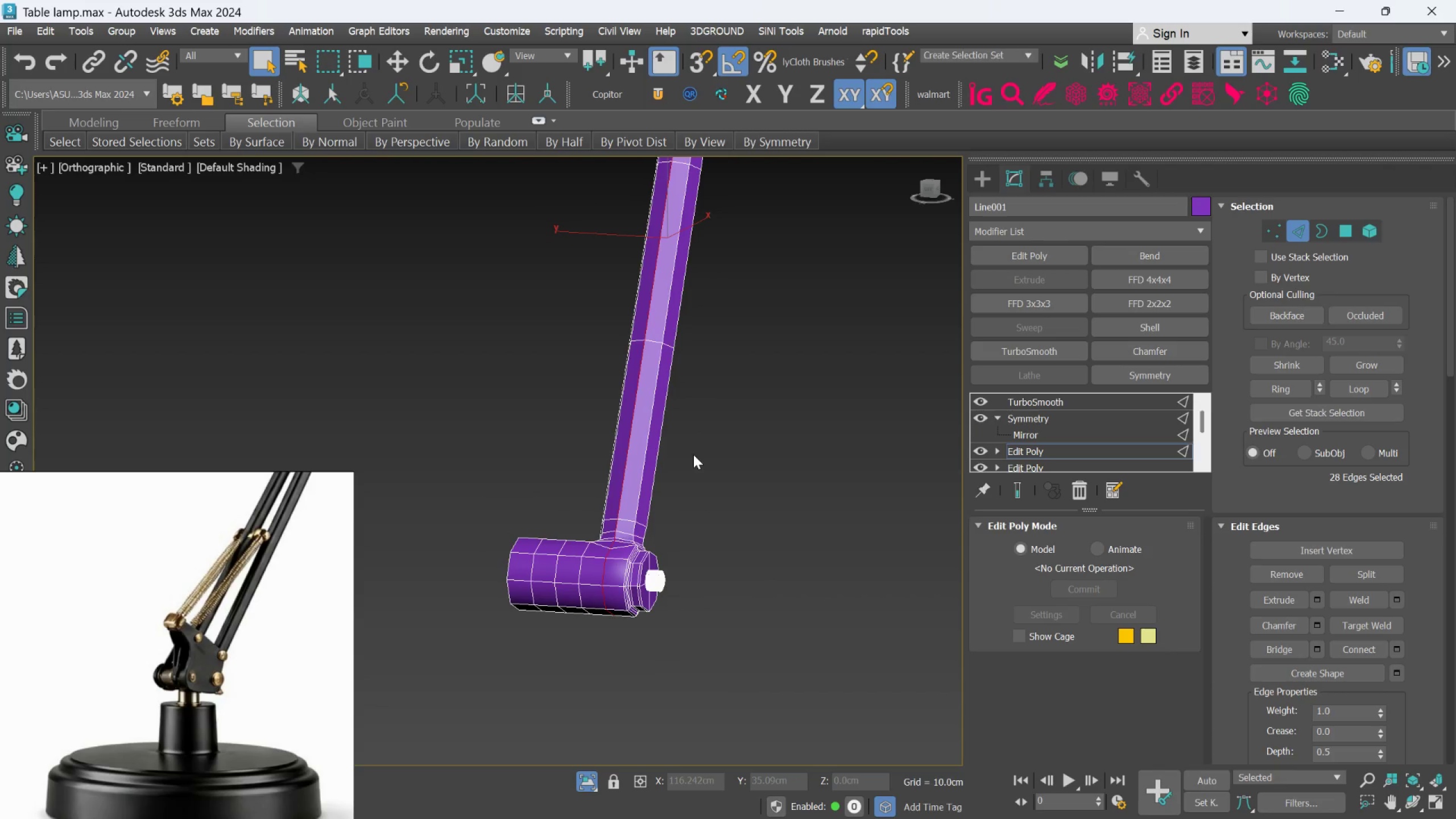 
key(Control+Backspace)
 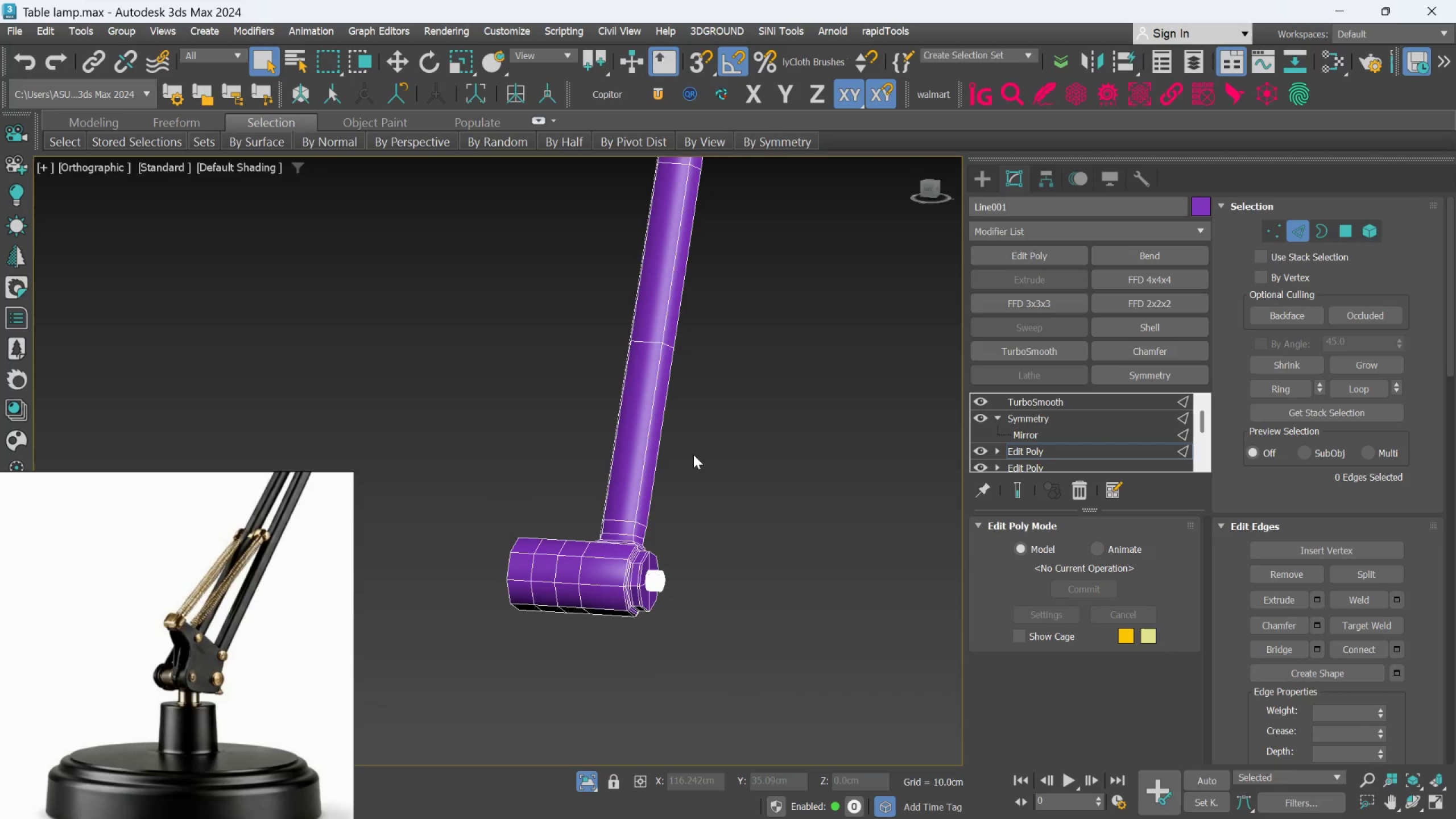 
hold_key(key=AltLeft, duration=0.78)
 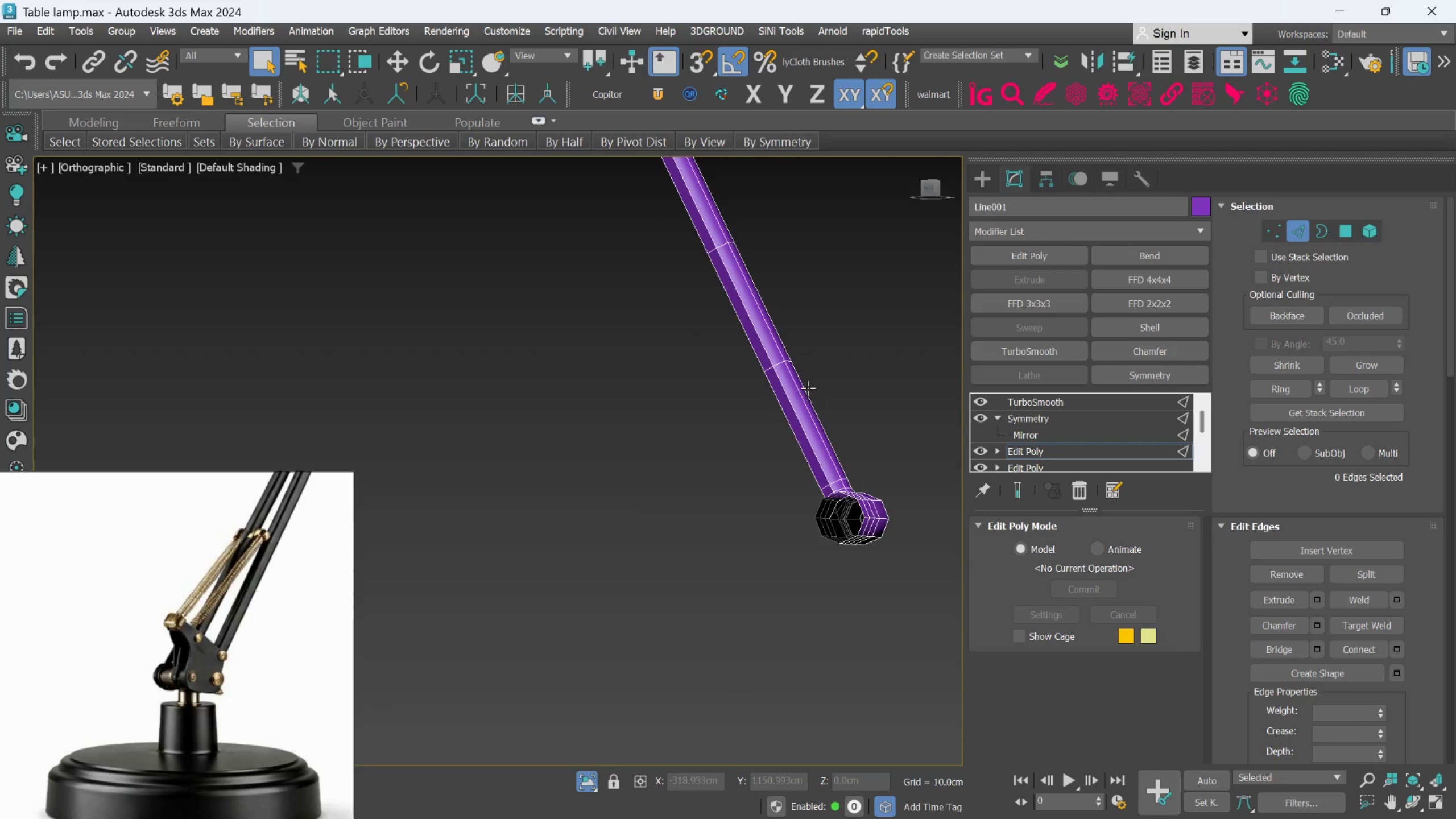 
scroll: coordinate [677, 462], scroll_direction: down, amount: 1.0
 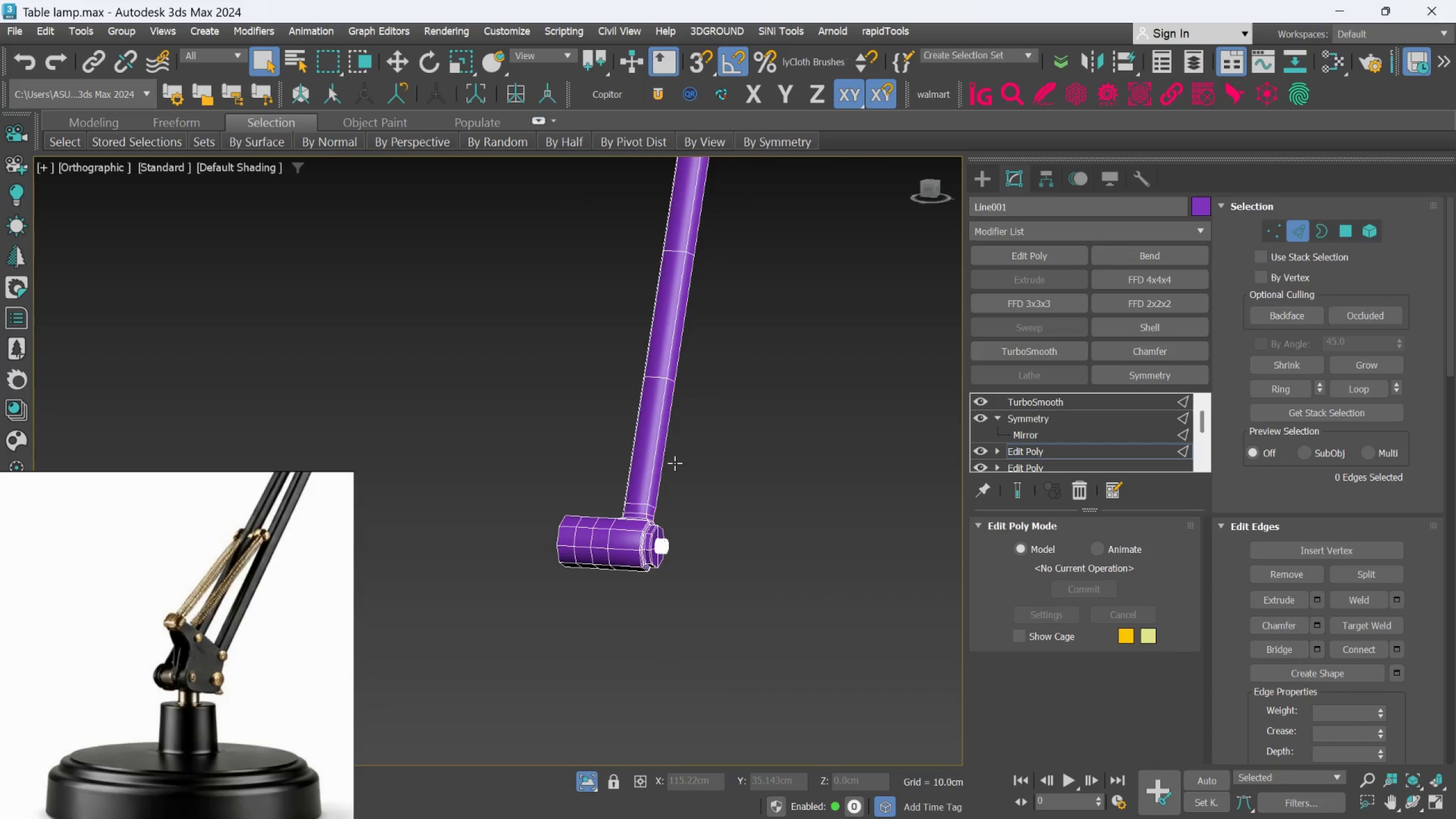 
hold_key(key=AltLeft, duration=1.5)
 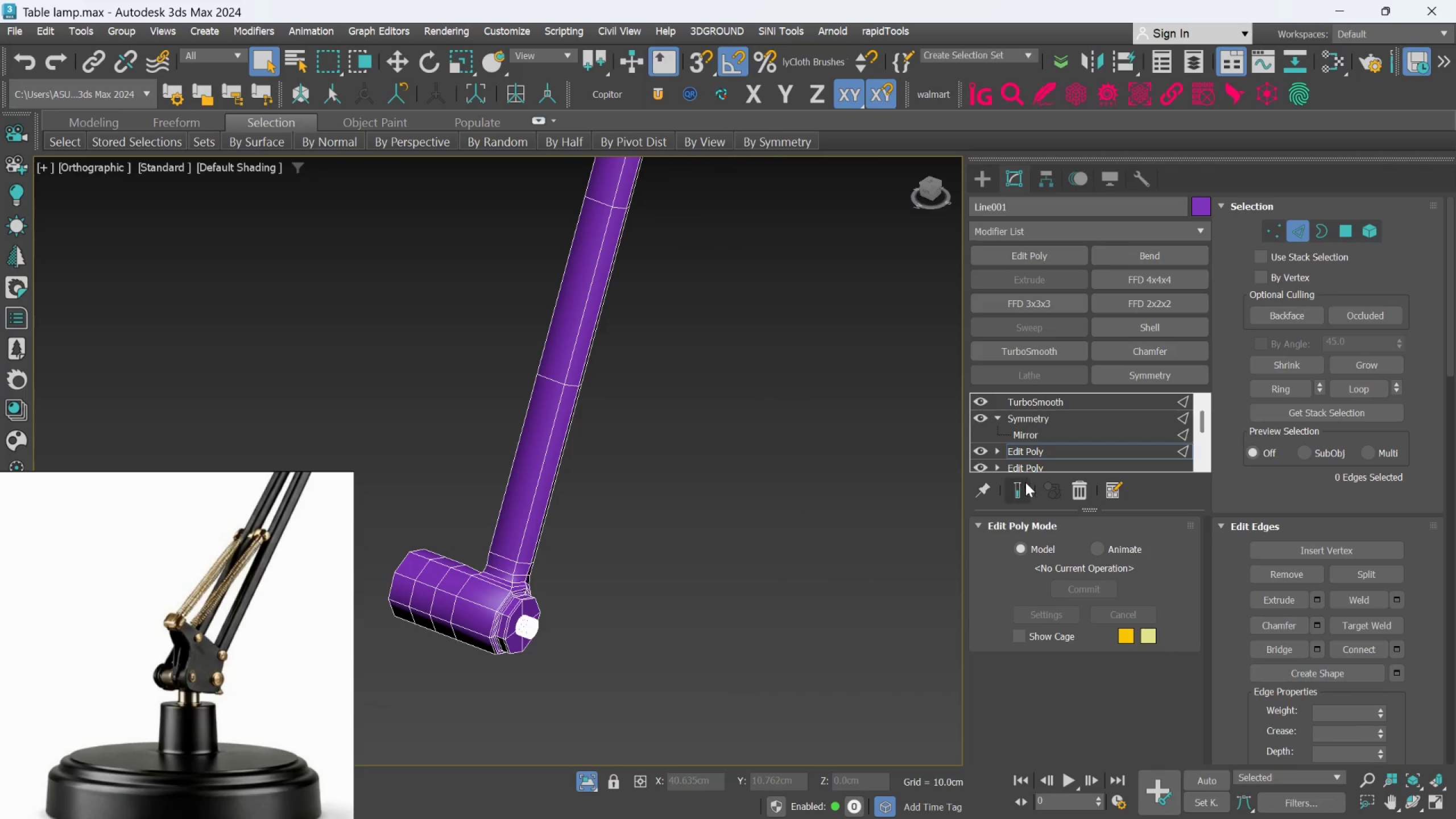 
scroll: coordinate [808, 388], scroll_direction: up, amount: 1.0
 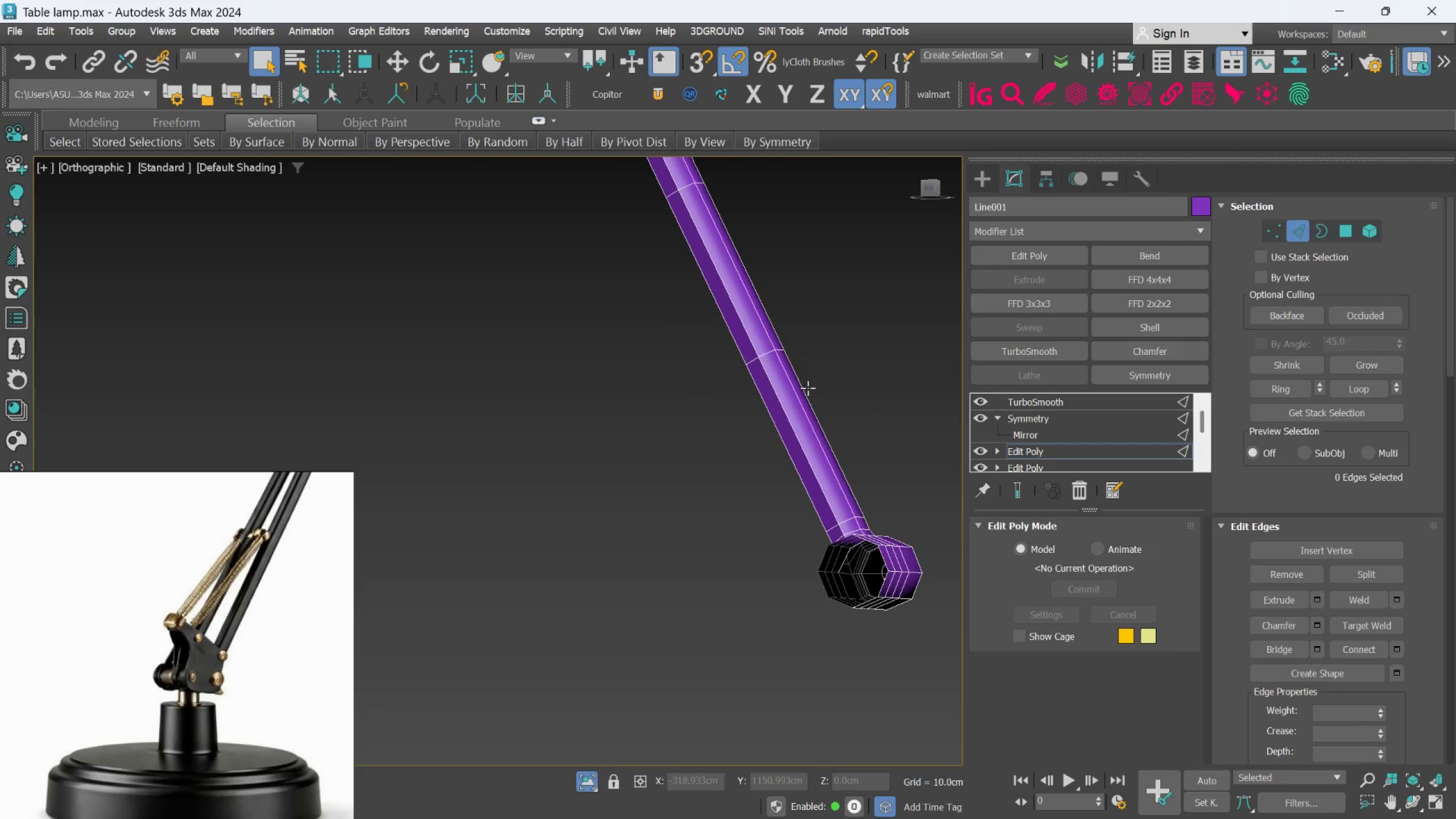 
left_click([1020, 493])
 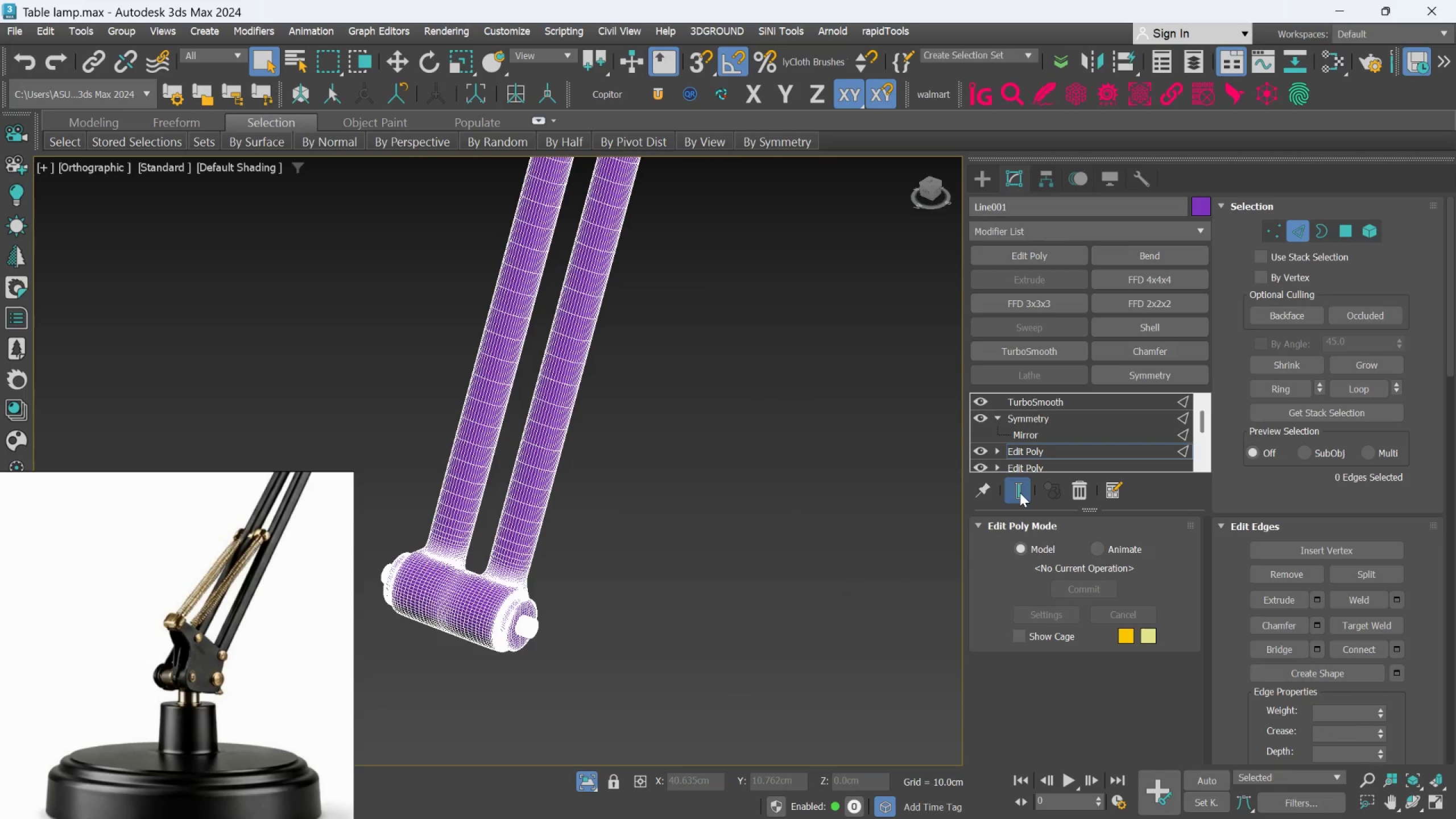 
scroll: coordinate [520, 436], scroll_direction: up, amount: 4.0
 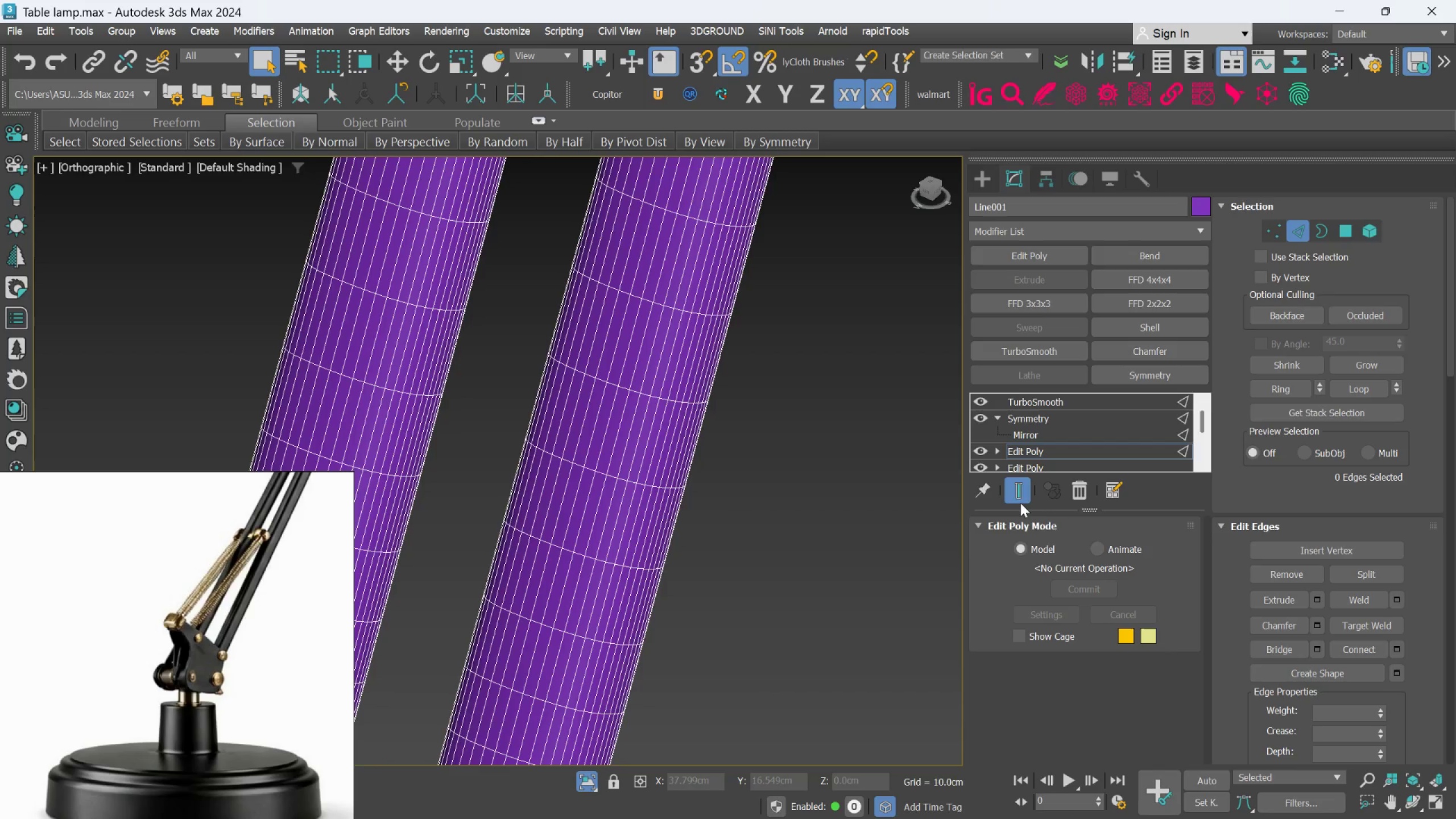 
left_click([1020, 497])
 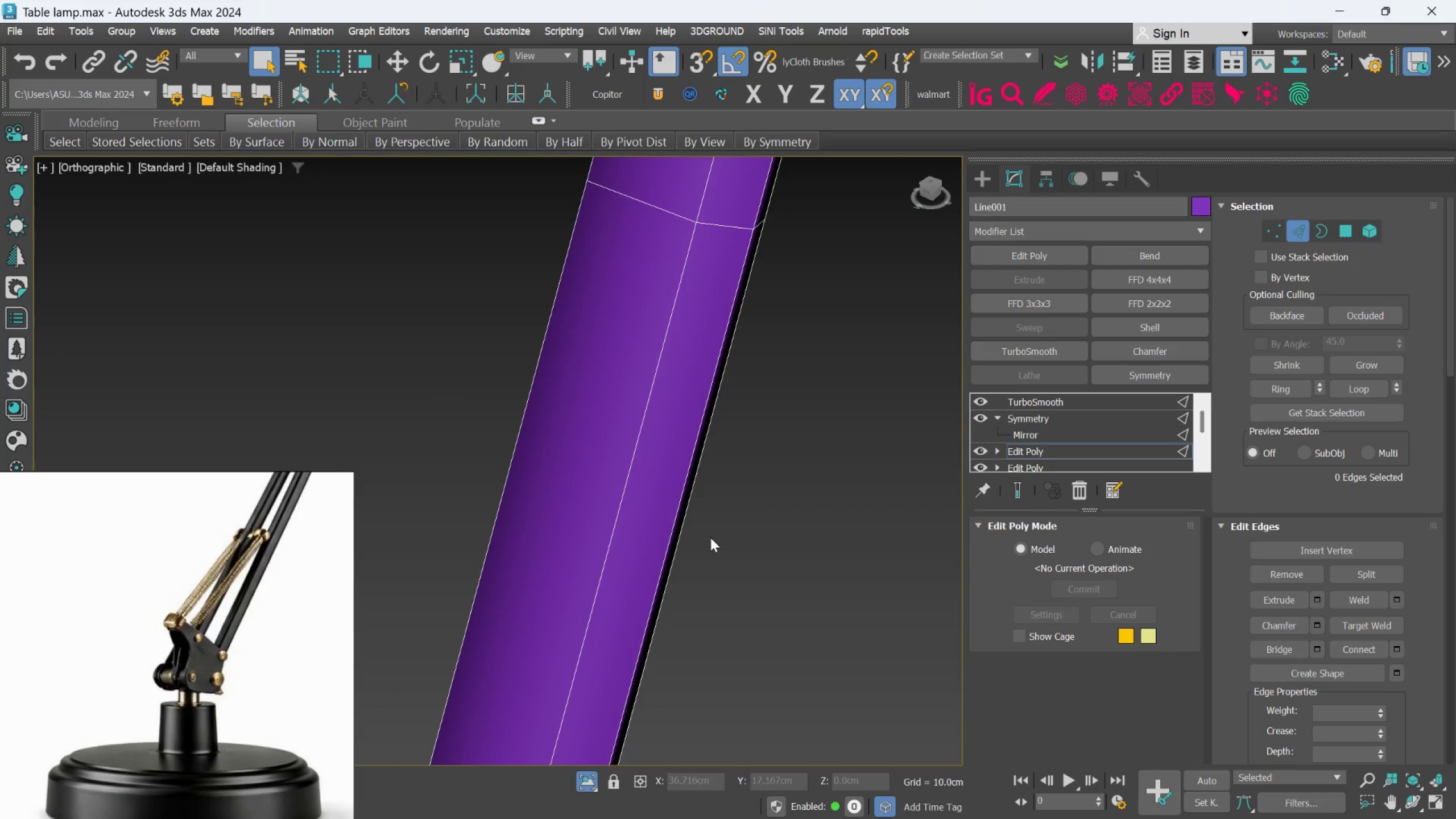 
hold_key(key=AltLeft, duration=0.73)
 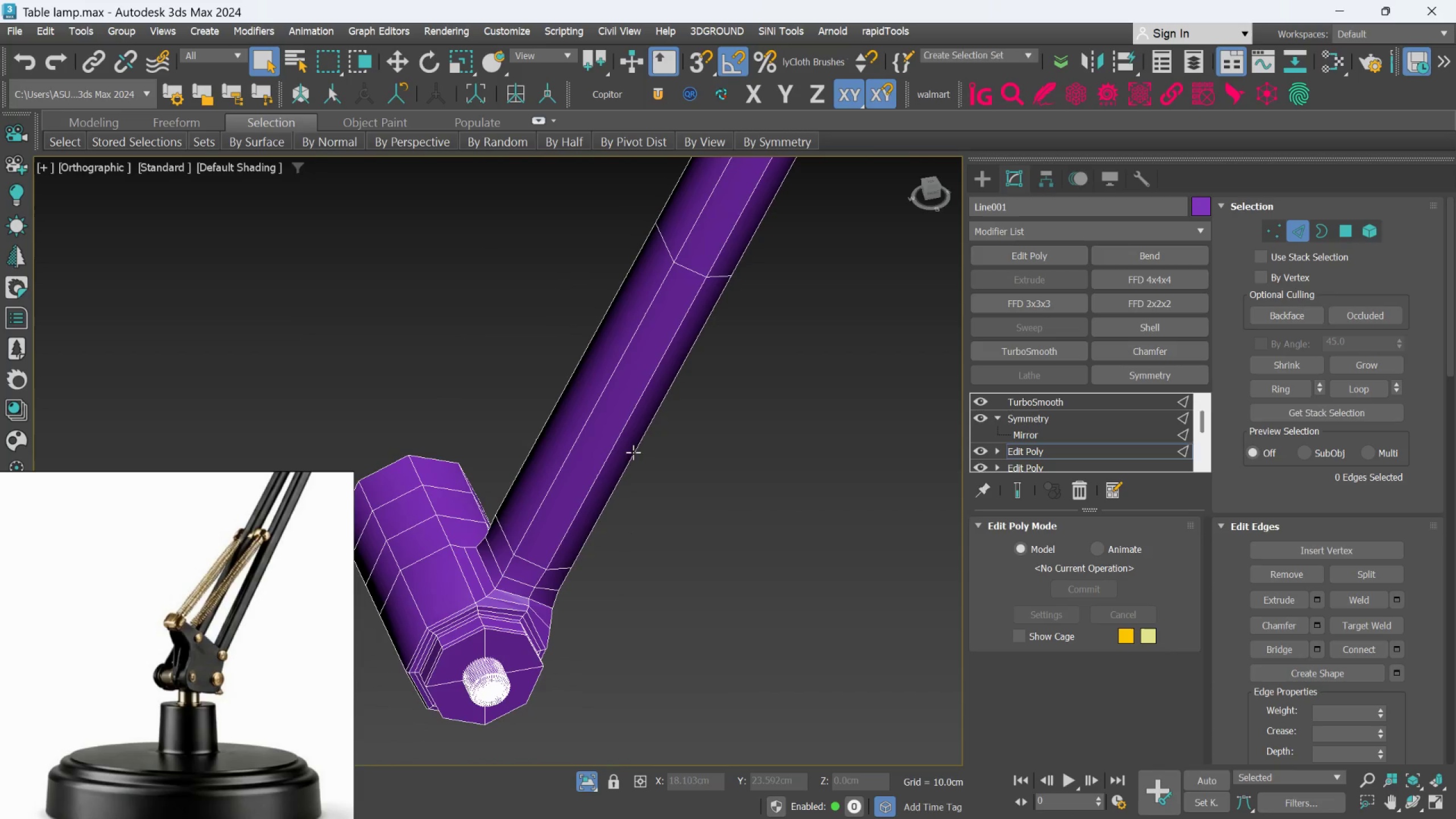 
scroll: coordinate [675, 535], scroll_direction: down, amount: 2.0
 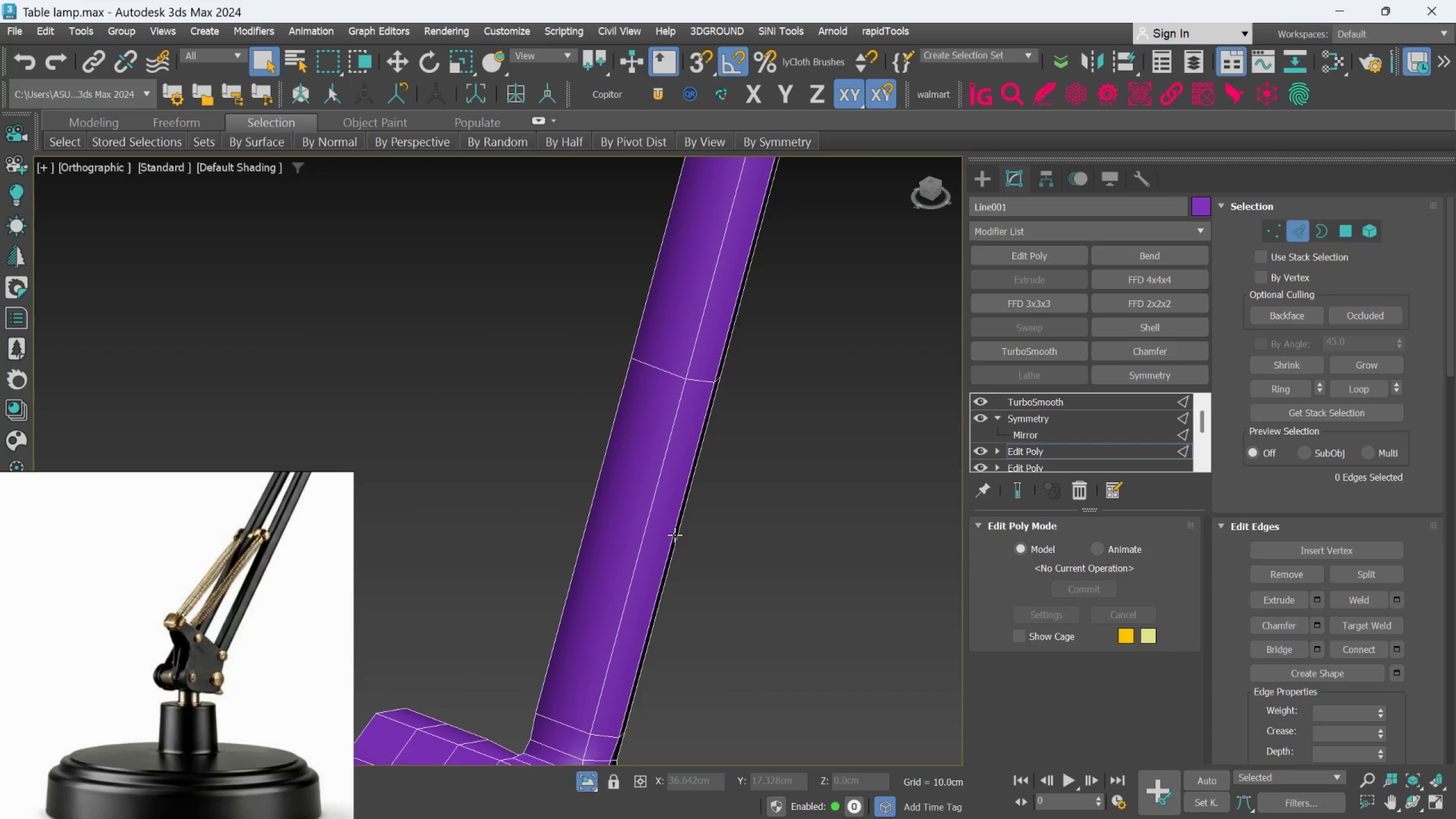 
hold_key(key=AltLeft, duration=1.52)
 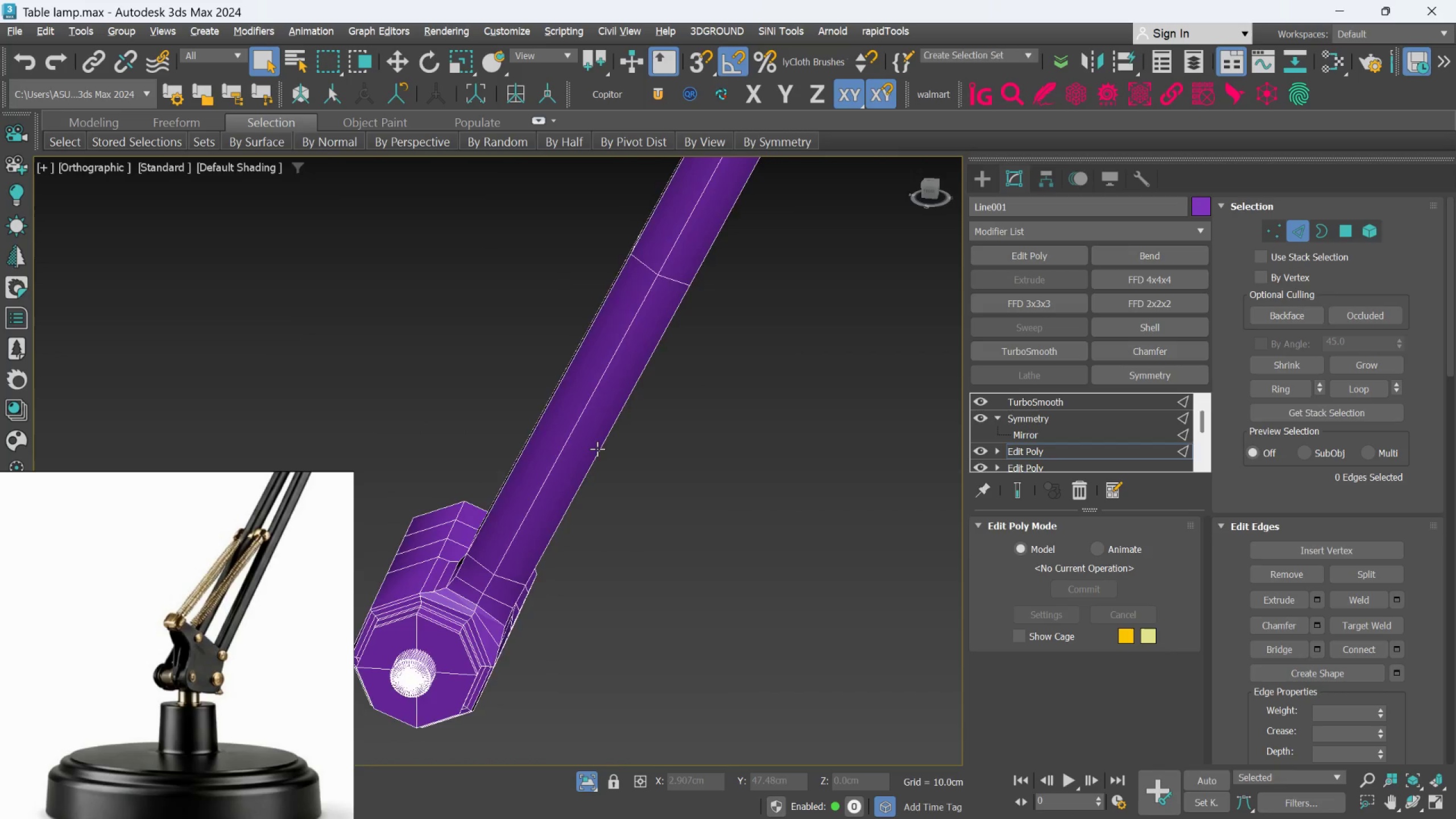 
hold_key(key=AltLeft, duration=1.34)
 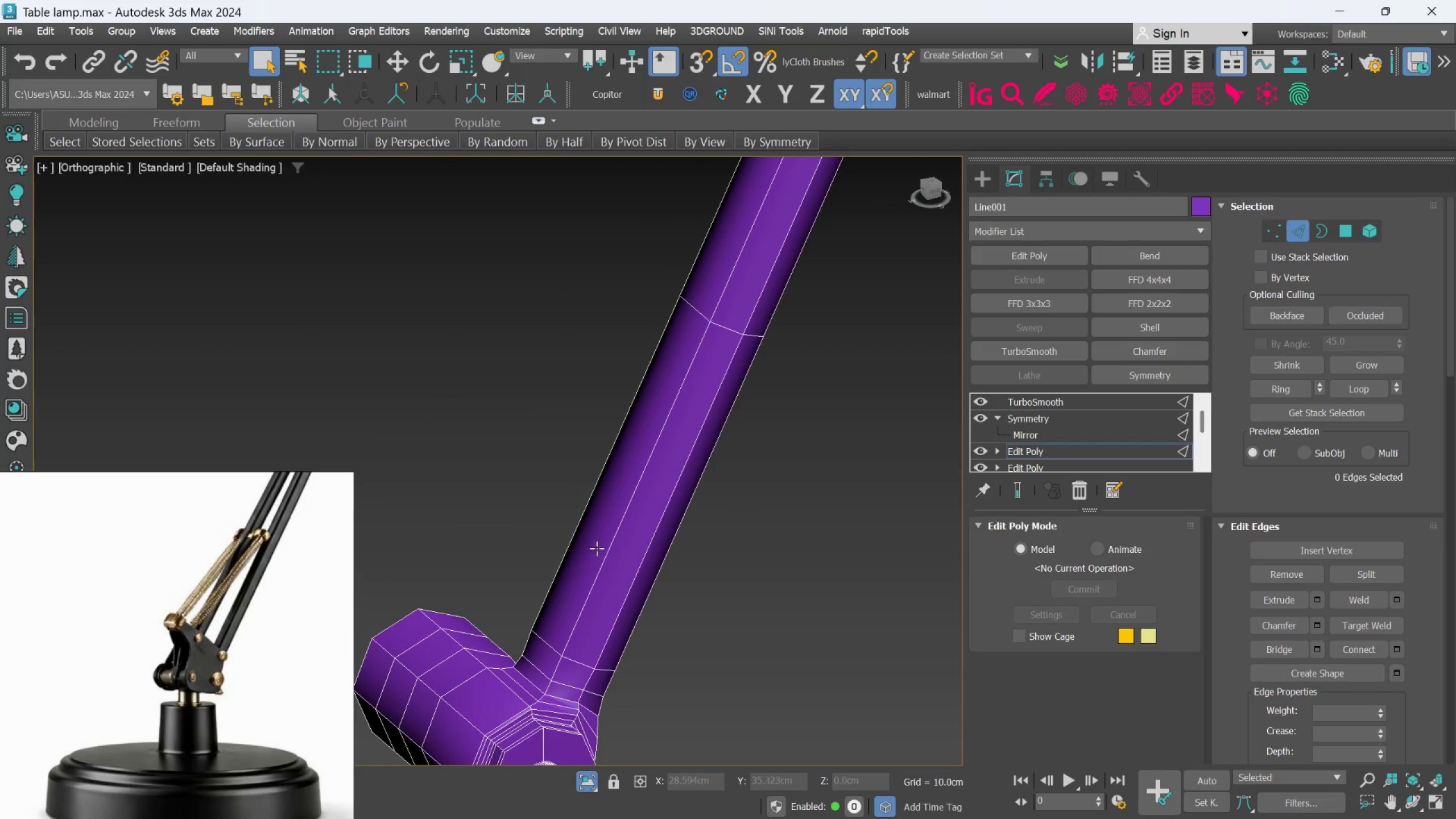 
double_click([603, 558])
 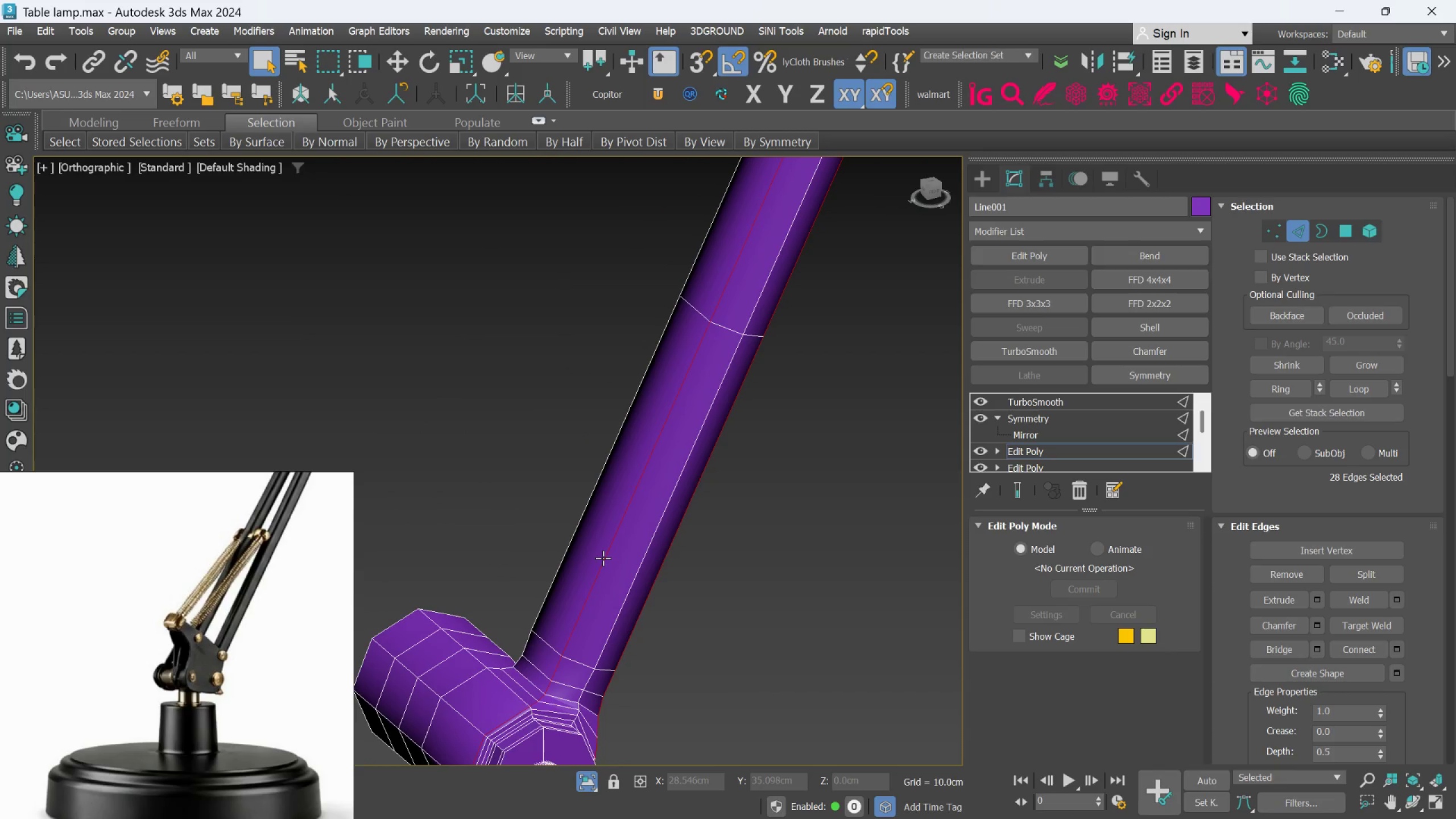 
hold_key(key=AltLeft, duration=0.98)
 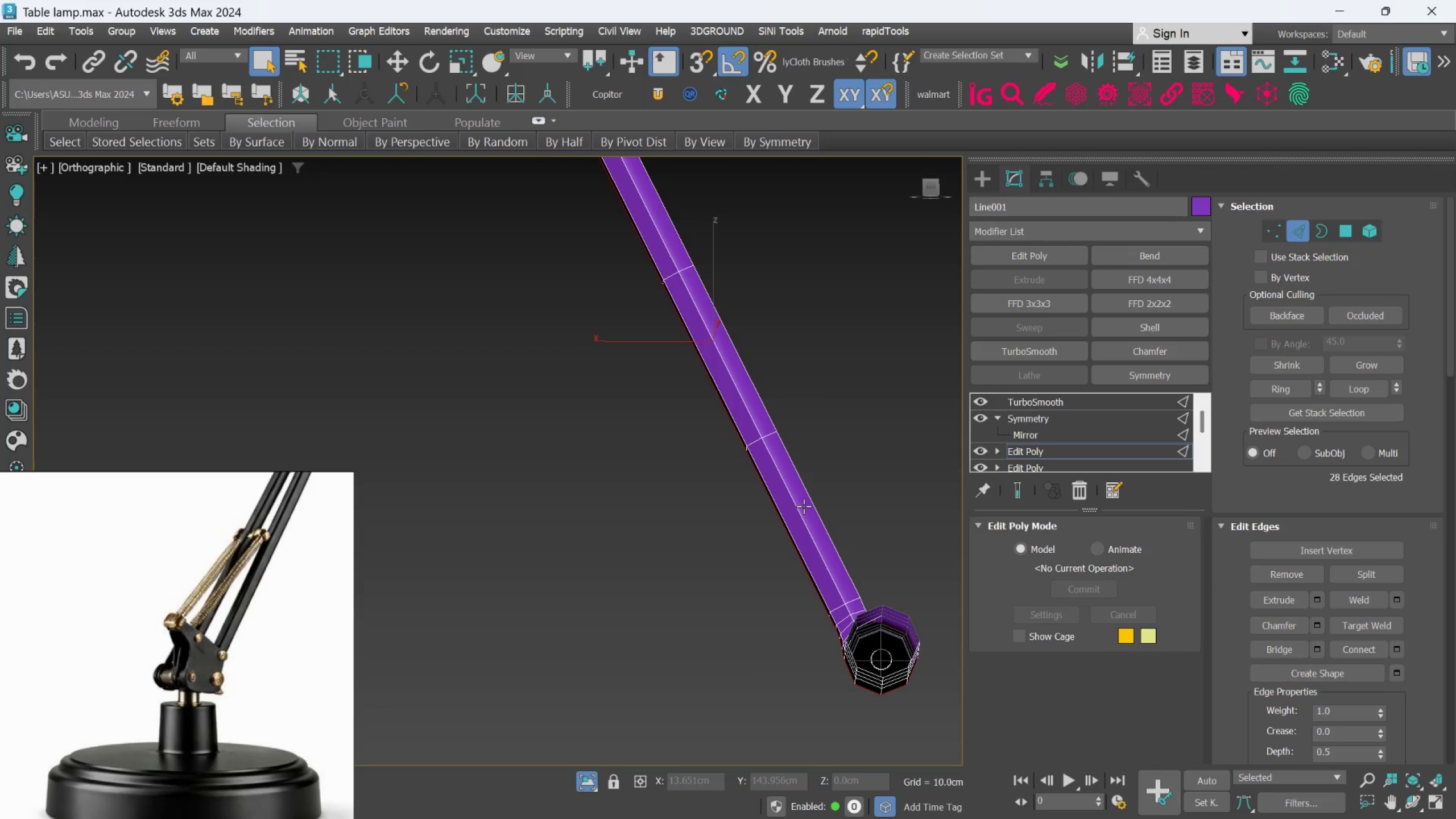 
scroll: coordinate [603, 555], scroll_direction: down, amount: 2.0
 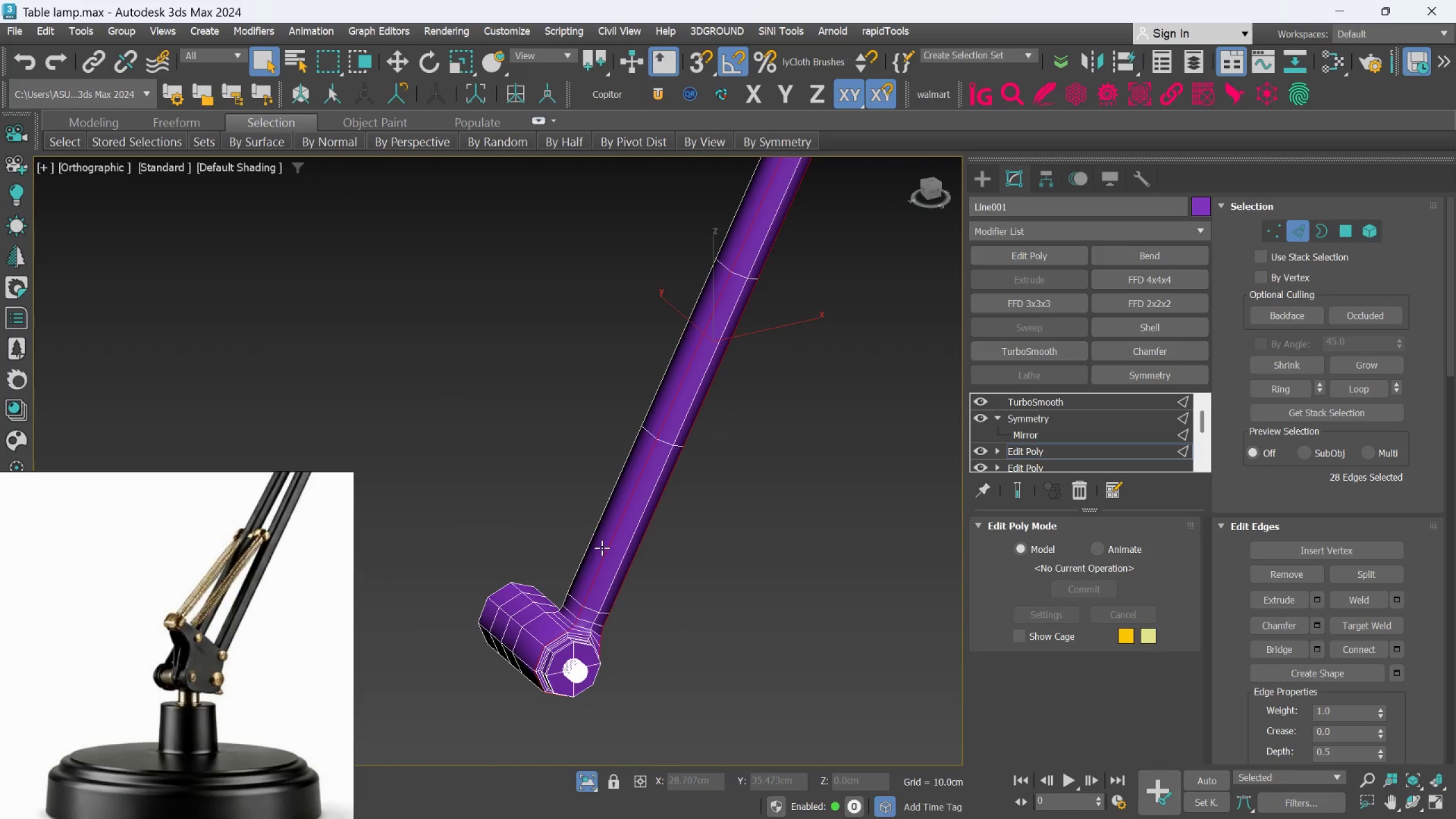 
hold_key(key=AltLeft, duration=0.56)
 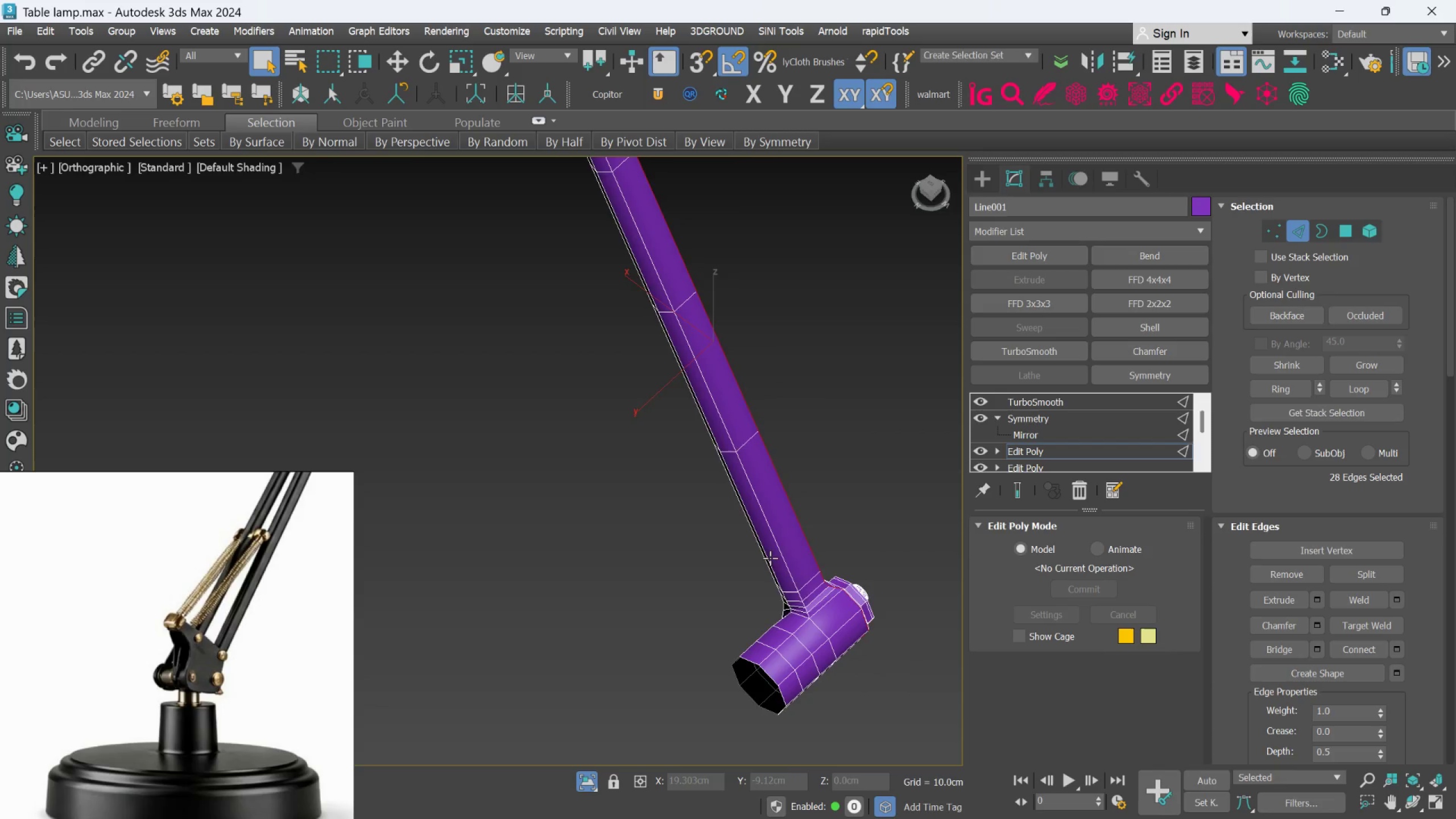 
scroll: coordinate [770, 557], scroll_direction: up, amount: 1.0
 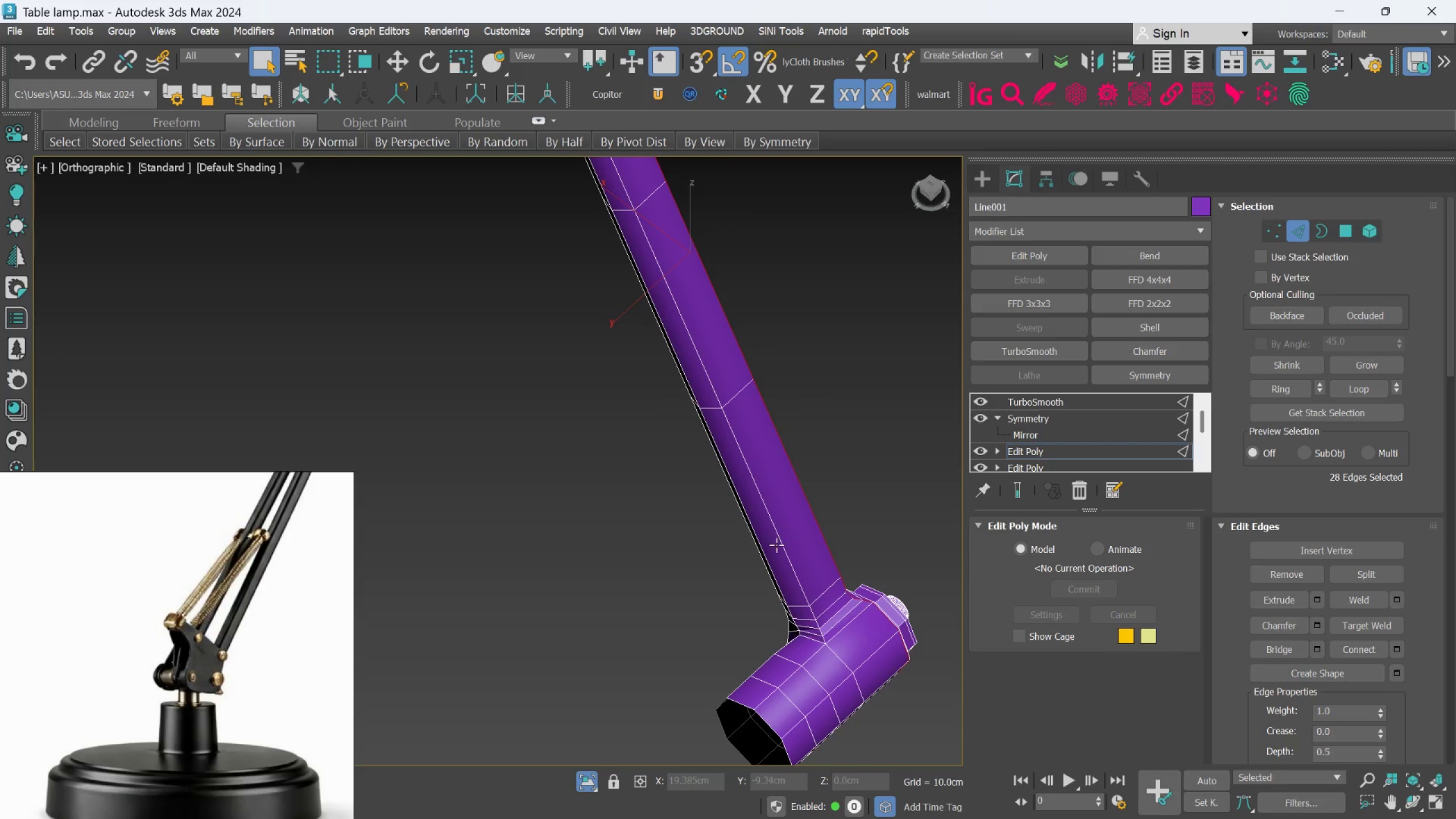 
hold_key(key=AltLeft, duration=1.45)
 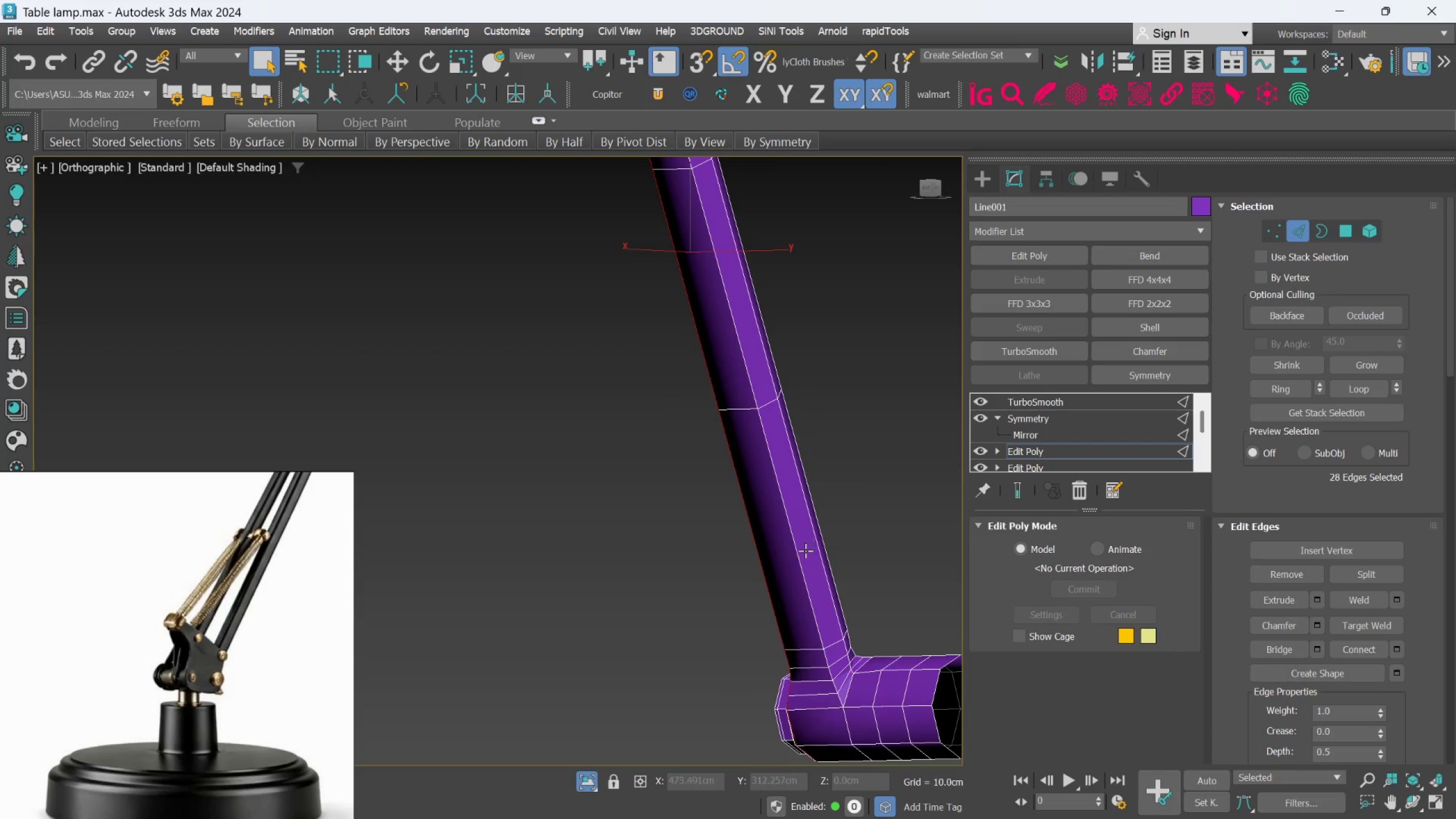 
hold_key(key=ControlLeft, duration=0.69)
double_click([800, 556])
 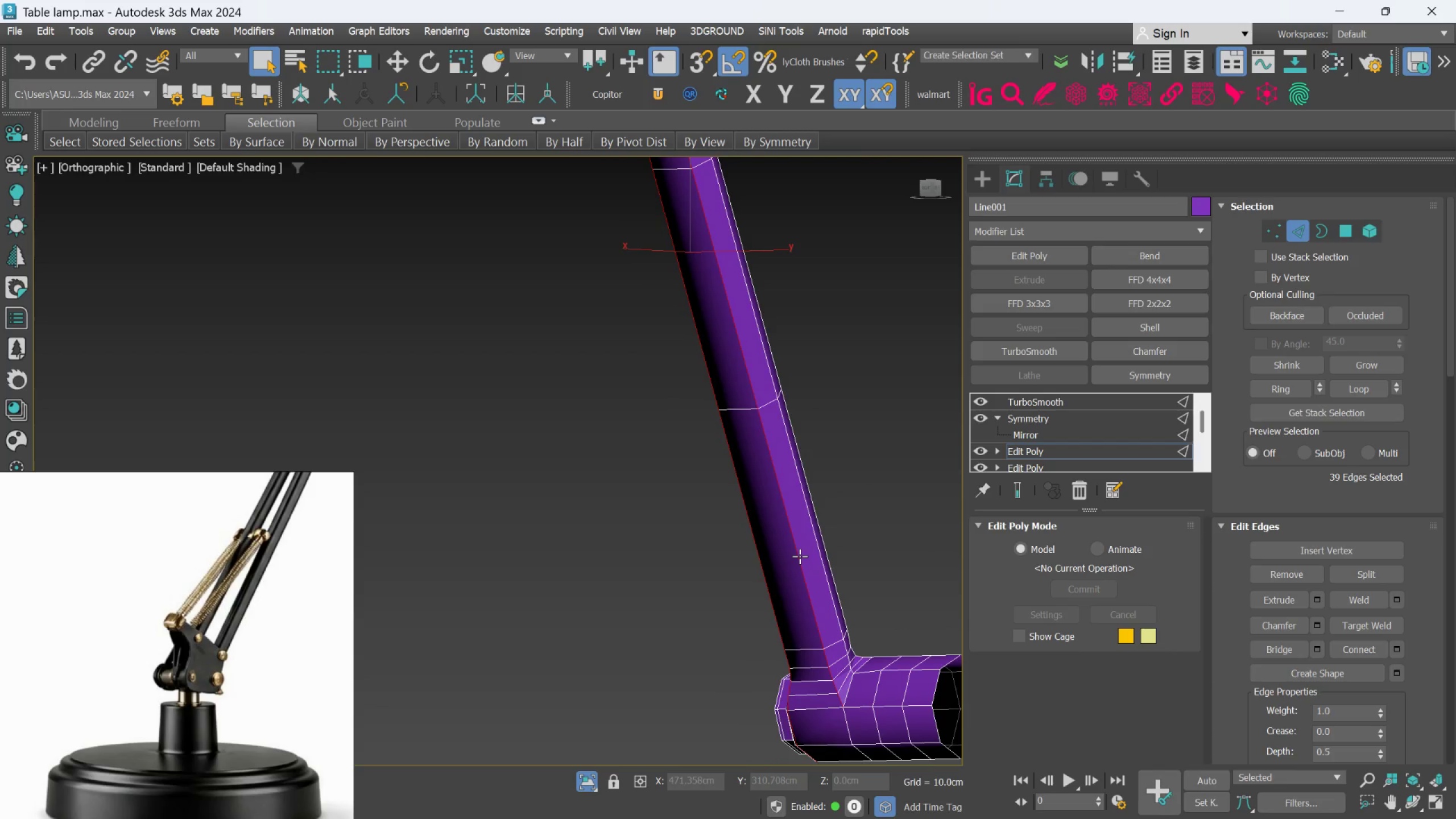 
hold_key(key=AltLeft, duration=0.75)
 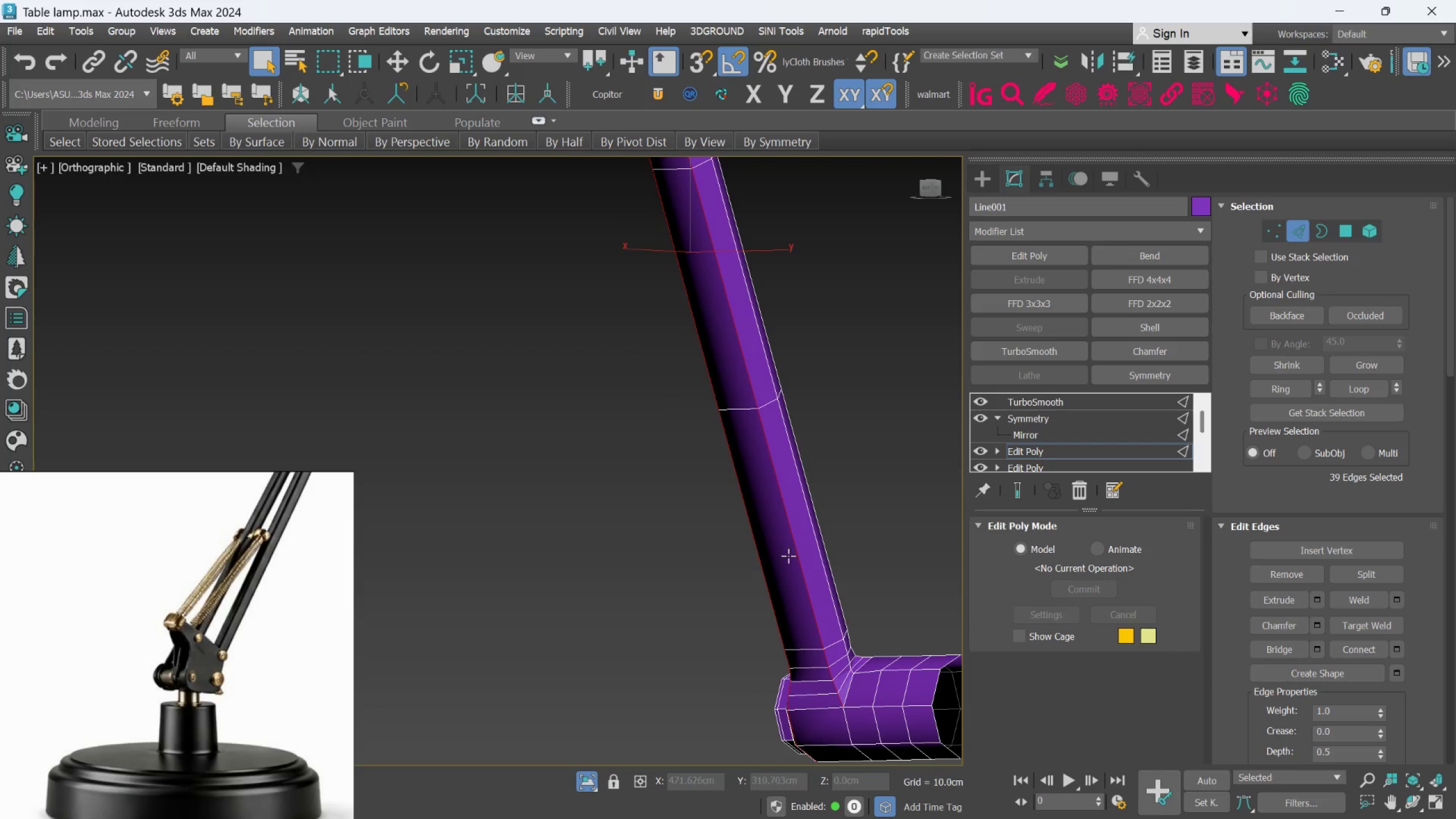 
hold_key(key=AltLeft, duration=1.28)
 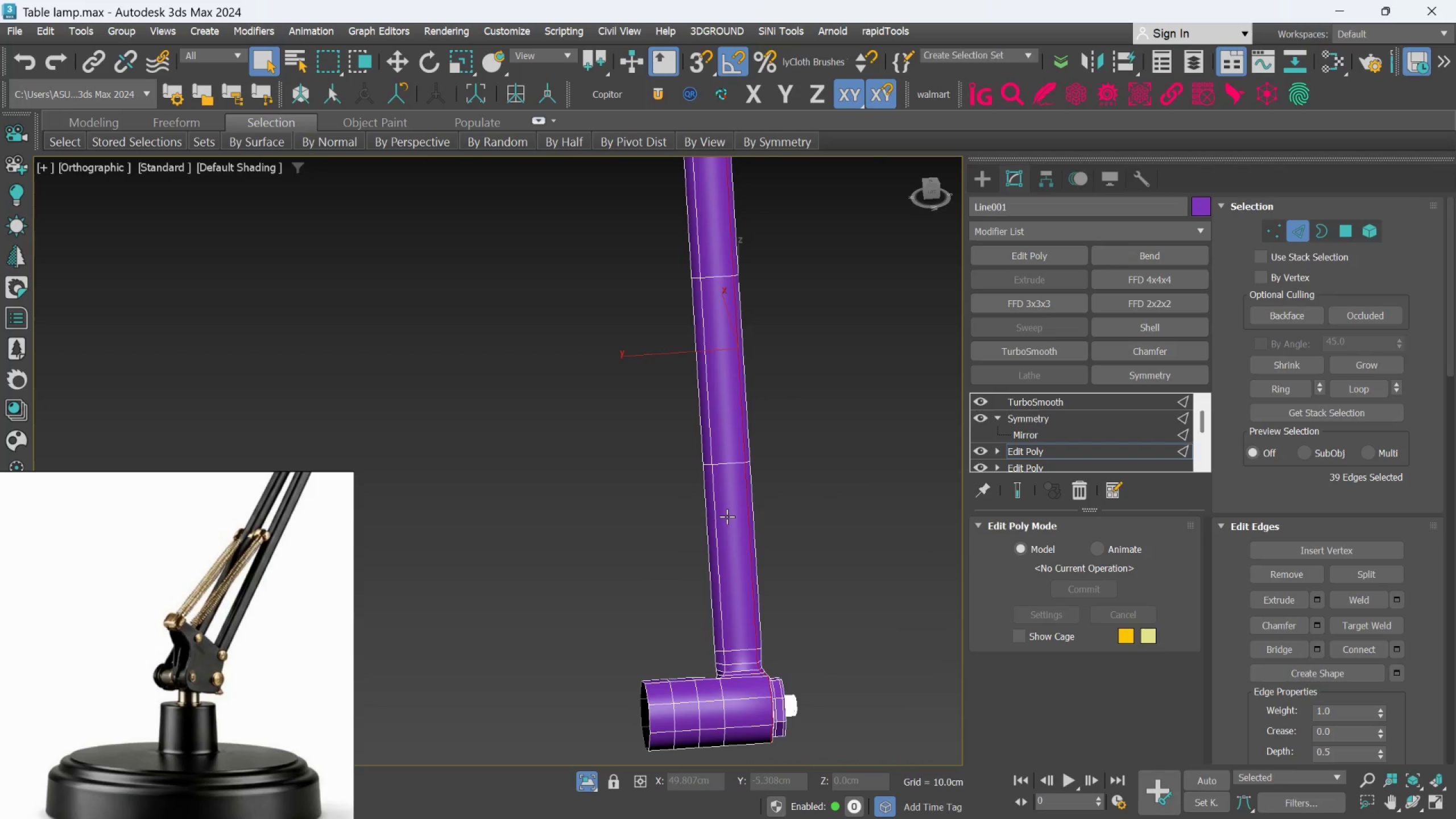 
scroll: coordinate [788, 556], scroll_direction: down, amount: 1.0
 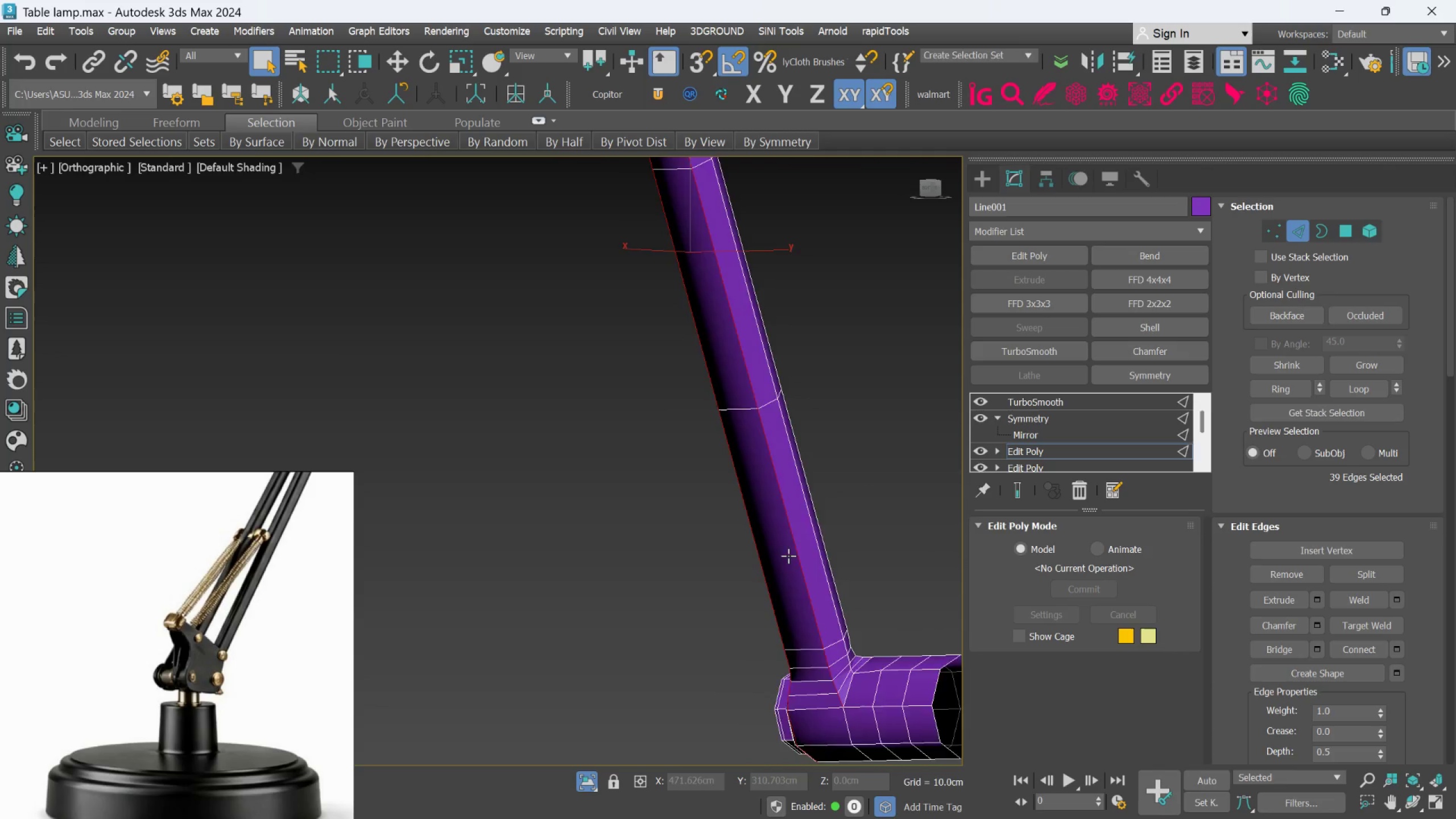 
key(Alt+AltLeft)
 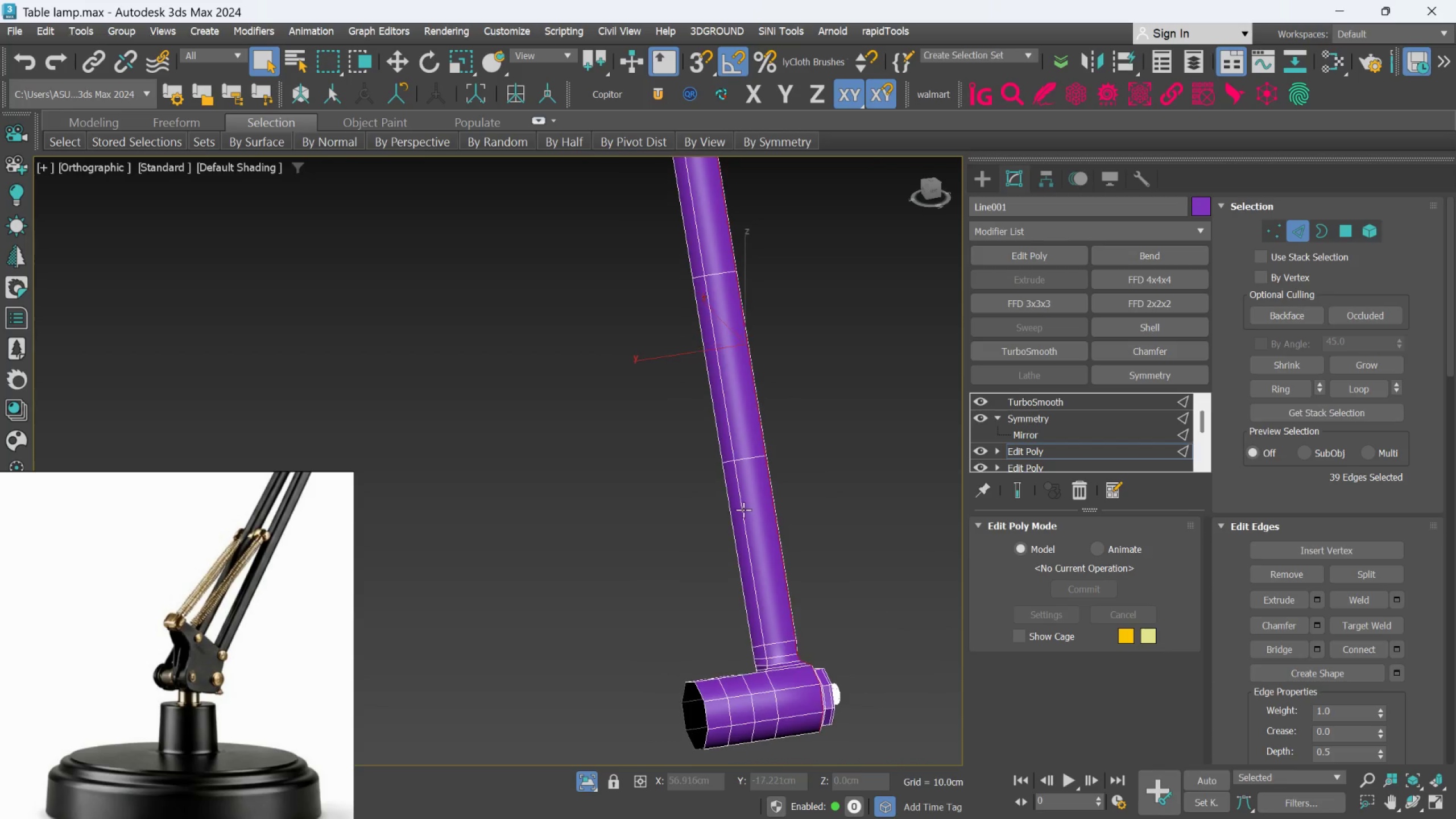 
hold_key(key=ControlLeft, duration=0.58)
double_click([741, 515])
 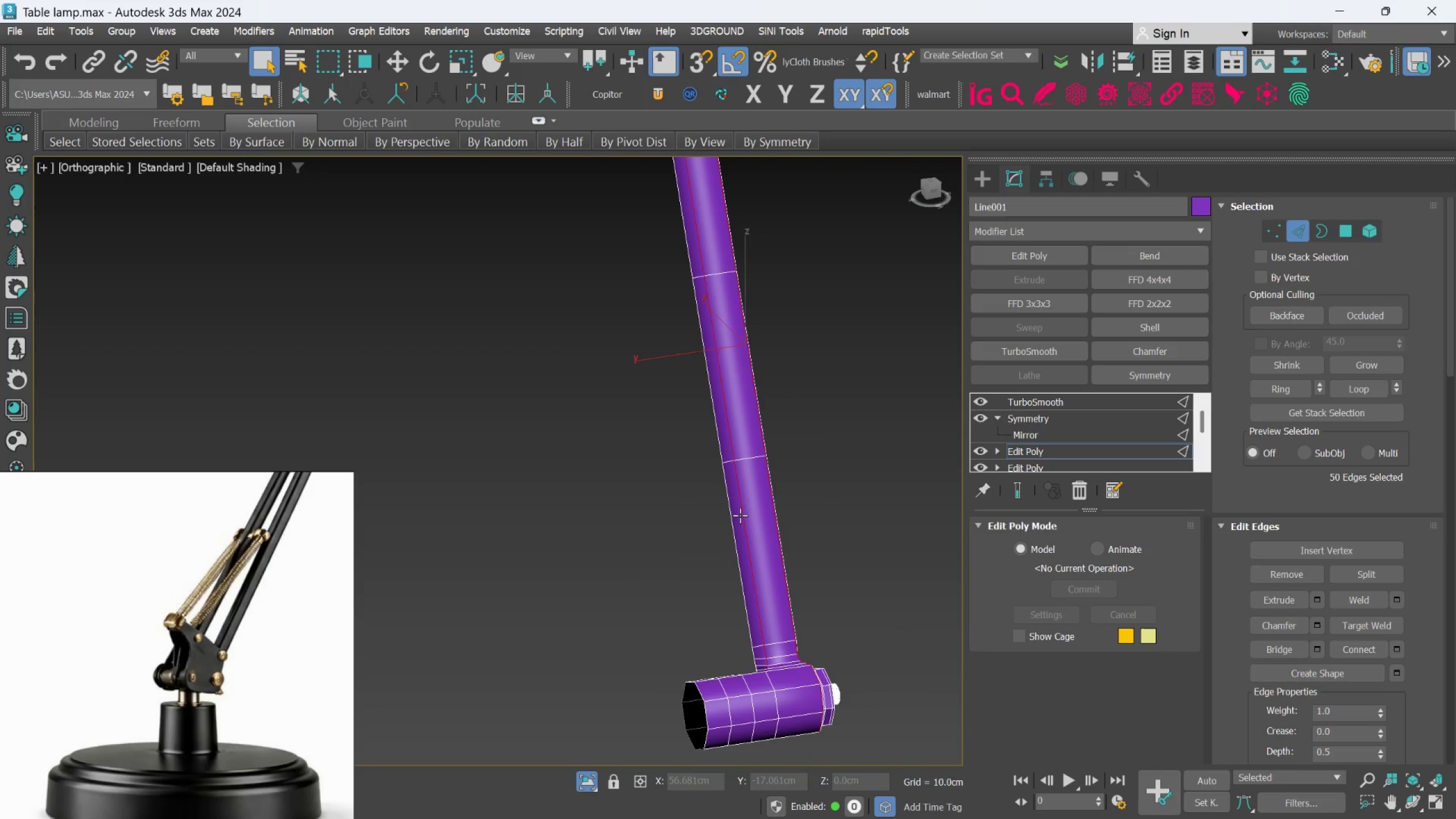 
hold_key(key=AltLeft, duration=0.53)
 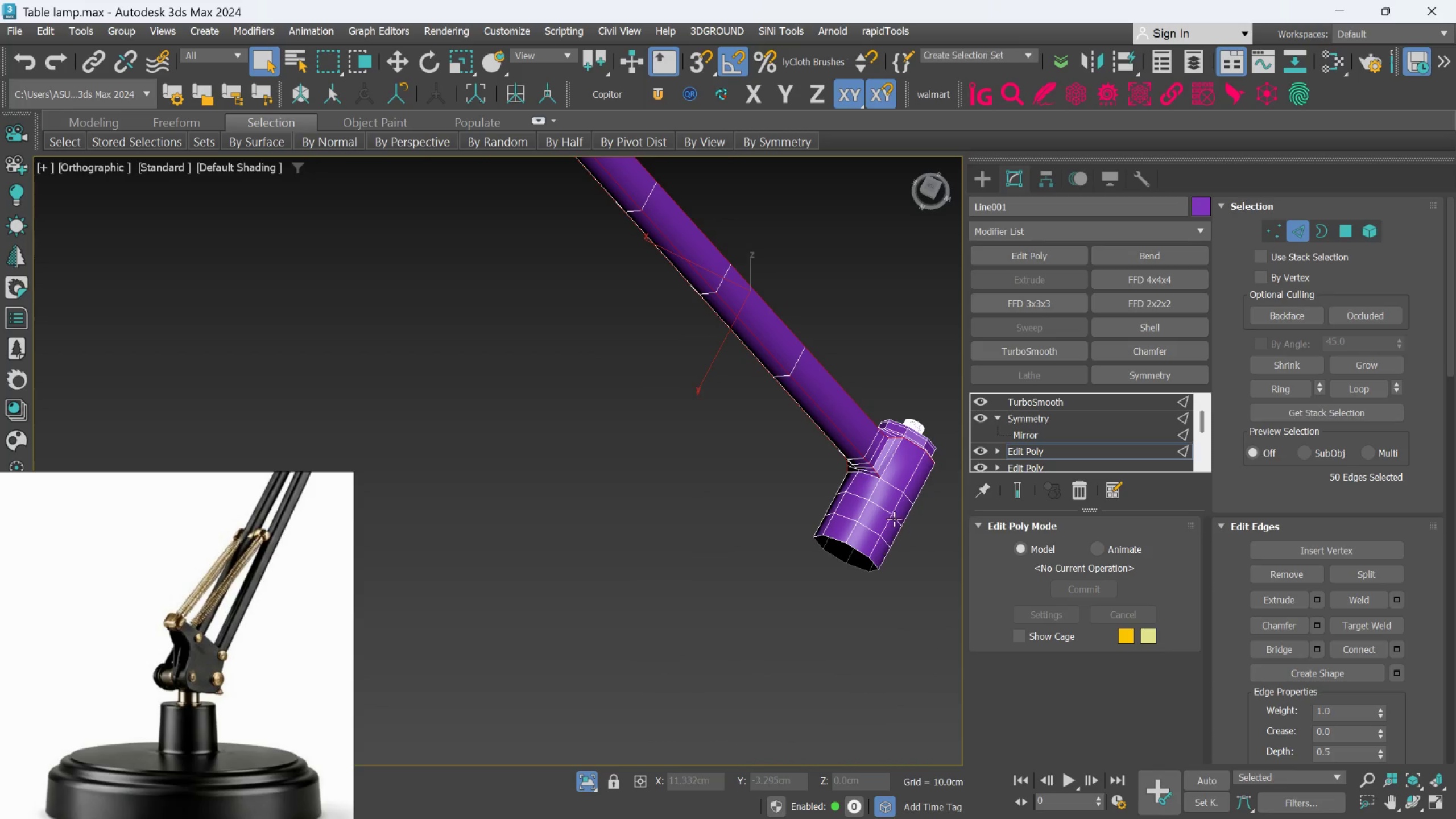 
scroll: coordinate [892, 500], scroll_direction: up, amount: 4.0
 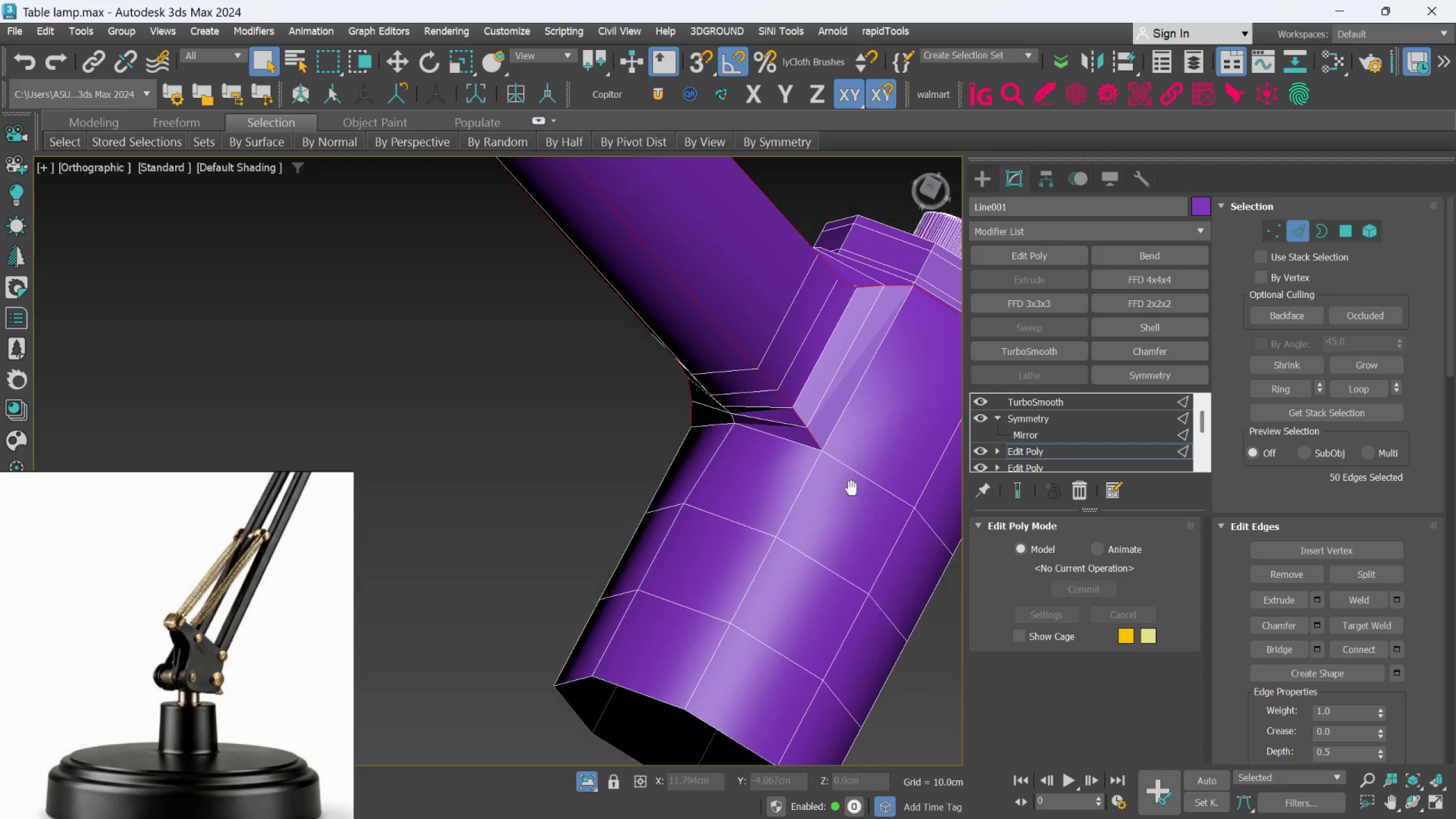 
hold_key(key=ControlLeft, duration=1.39)
left_click([847, 481])
 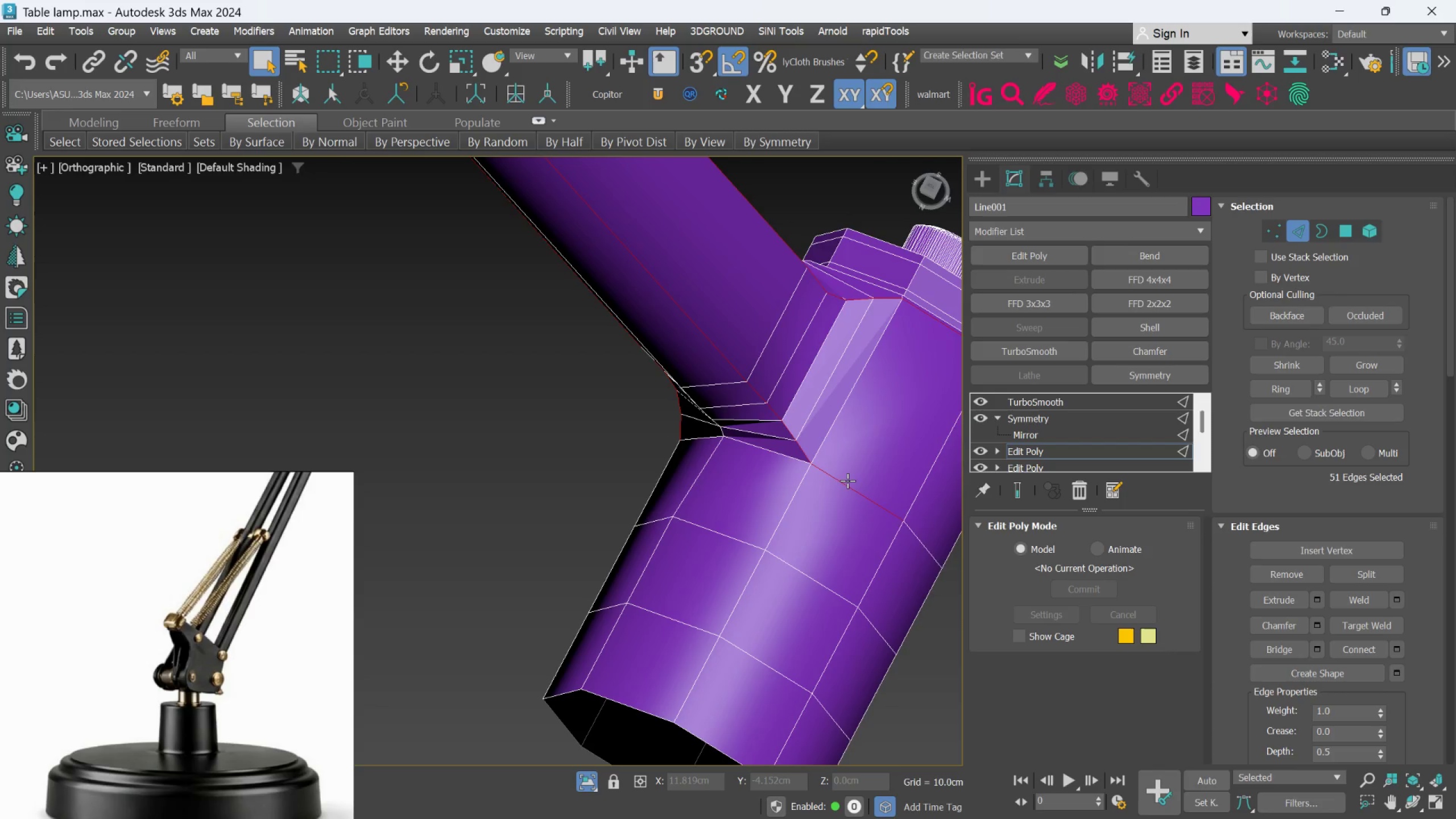 
double_click([847, 481])
 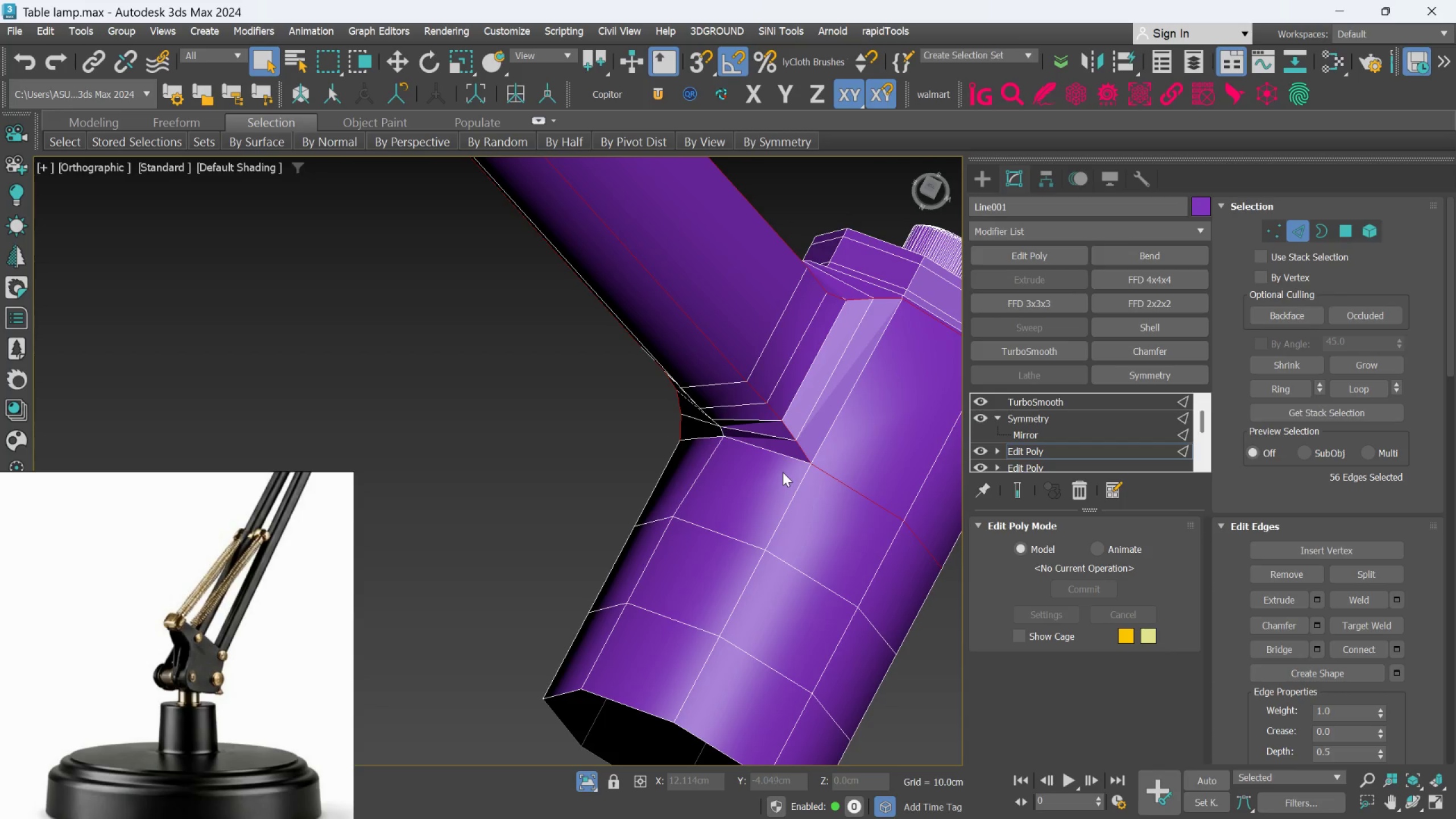 
hold_key(key=AltLeft, duration=0.72)
scroll: coordinate [782, 466], scroll_direction: down, amount: 1.0
 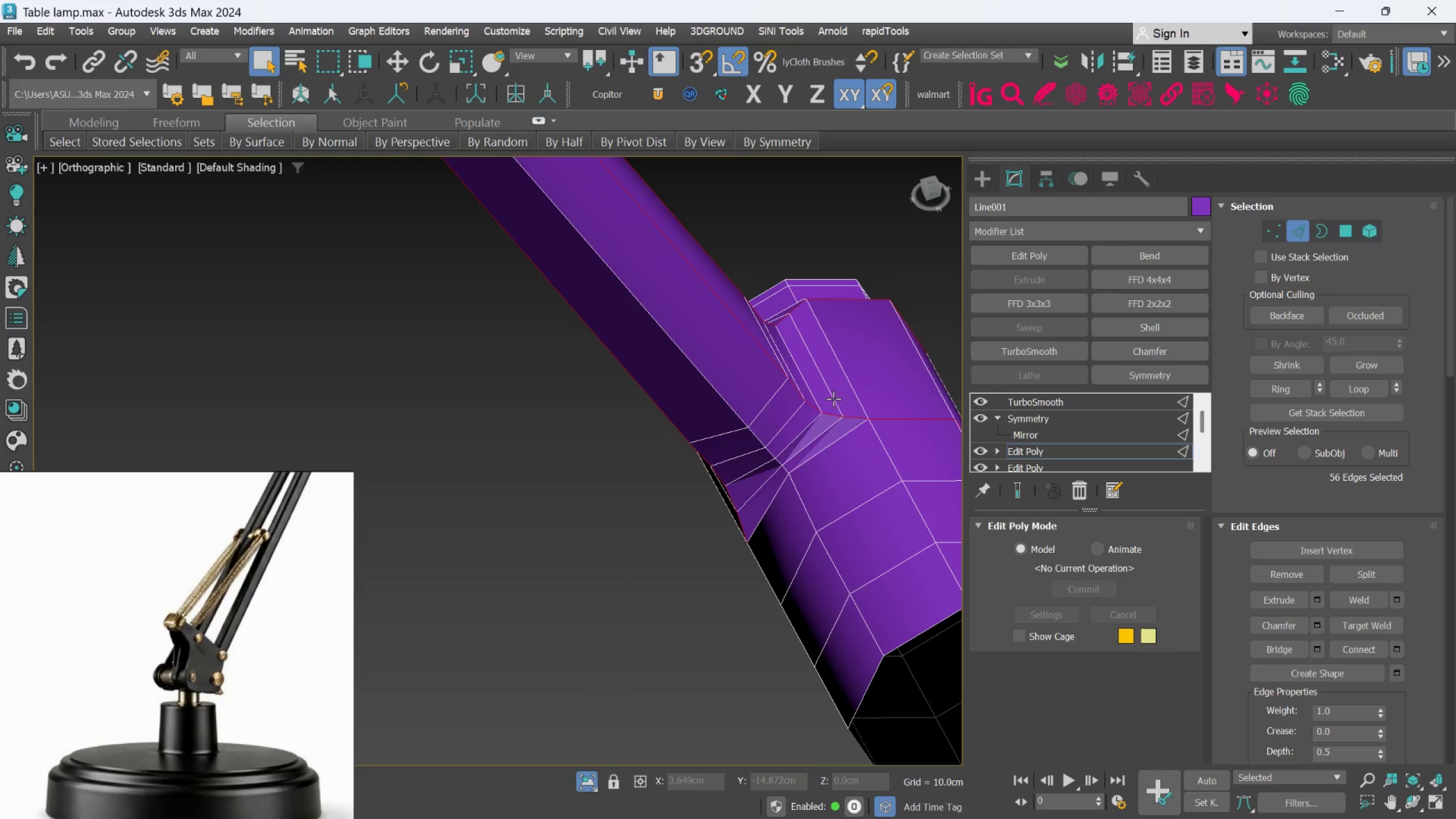 
hold_key(key=ControlLeft, duration=0.8)
left_click([831, 448])
 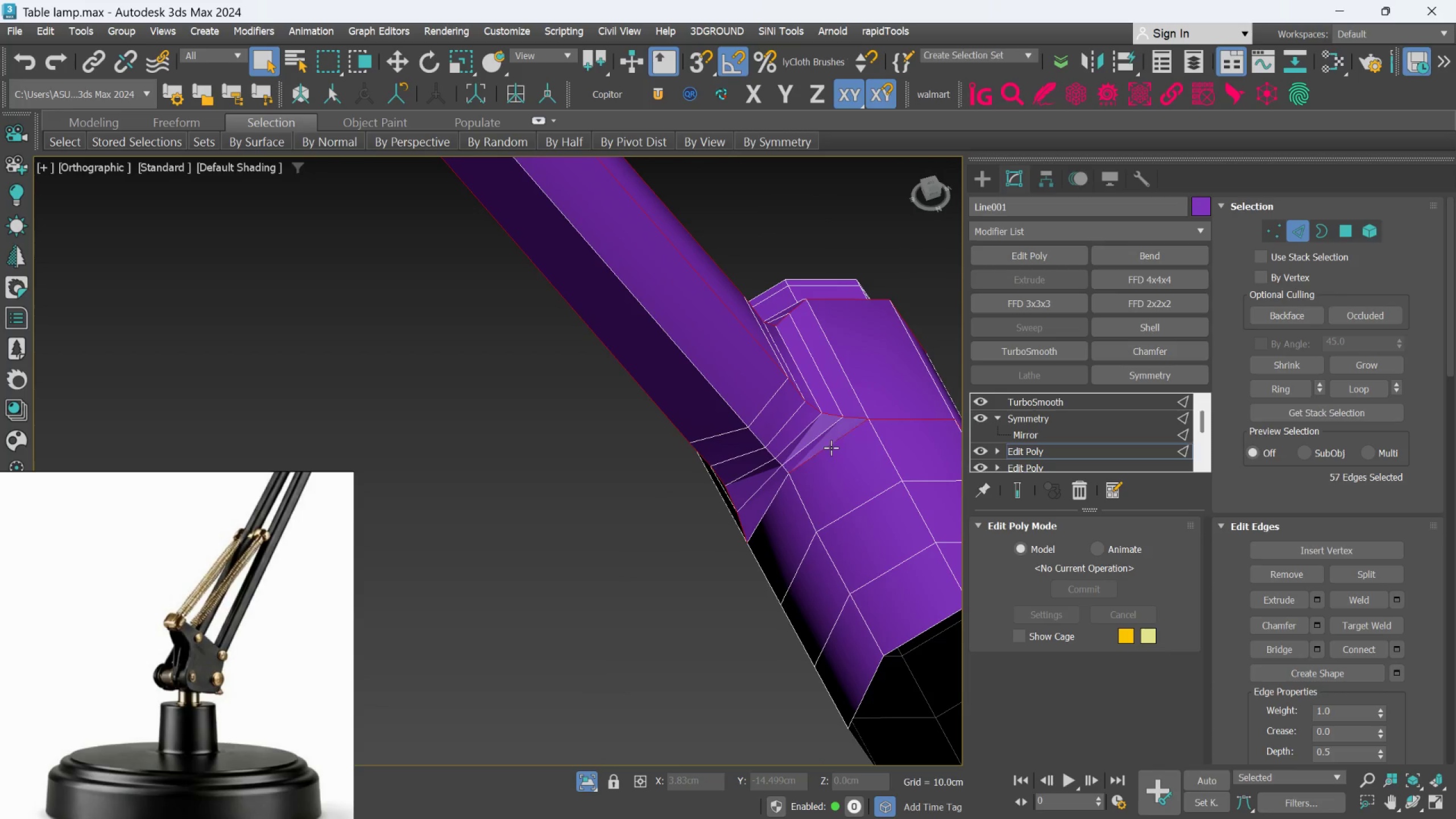 
double_click([831, 448])
 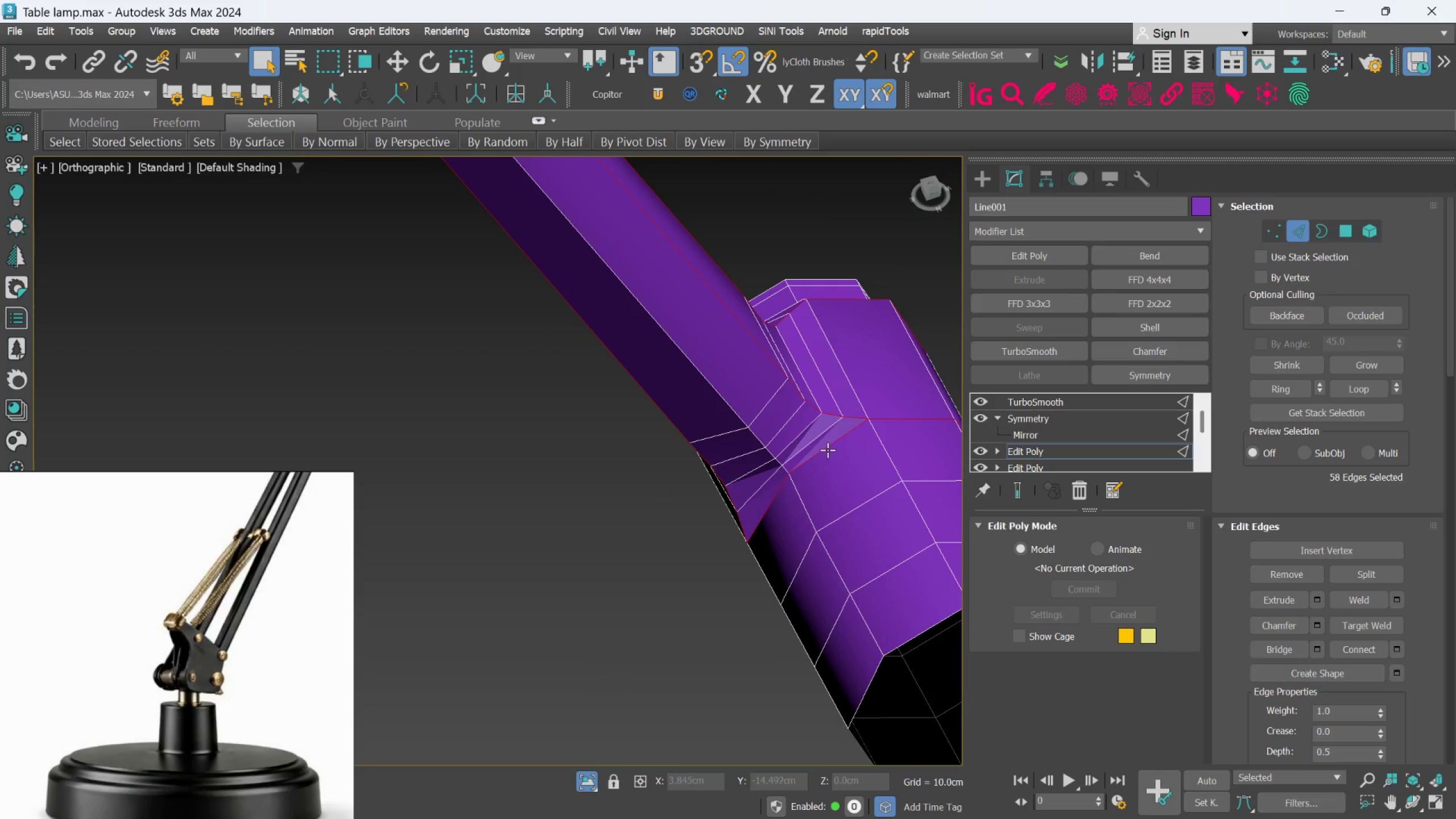 
hold_key(key=AltLeft, duration=0.67)
 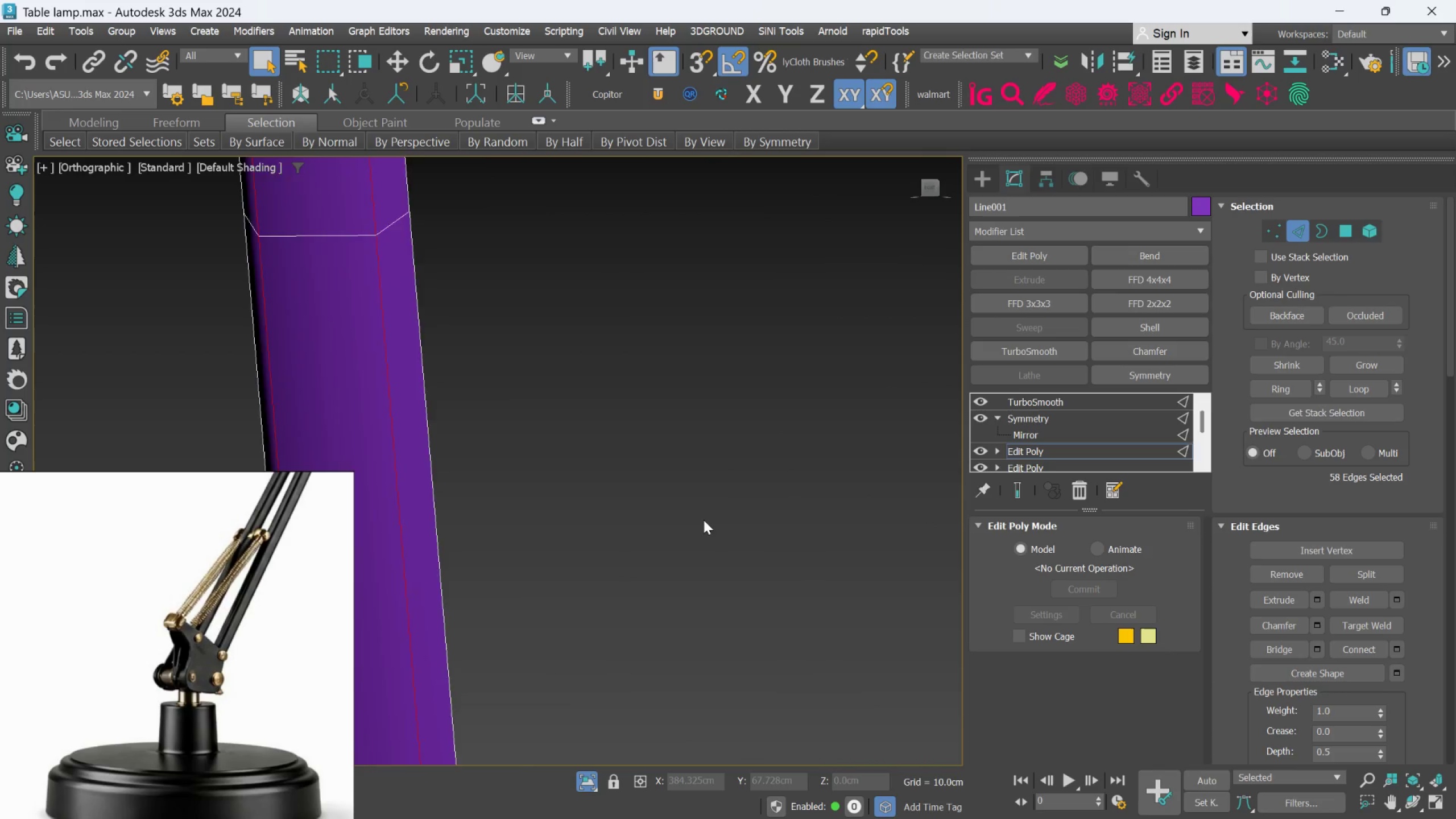 
hold_key(key=AltLeft, duration=0.39)
 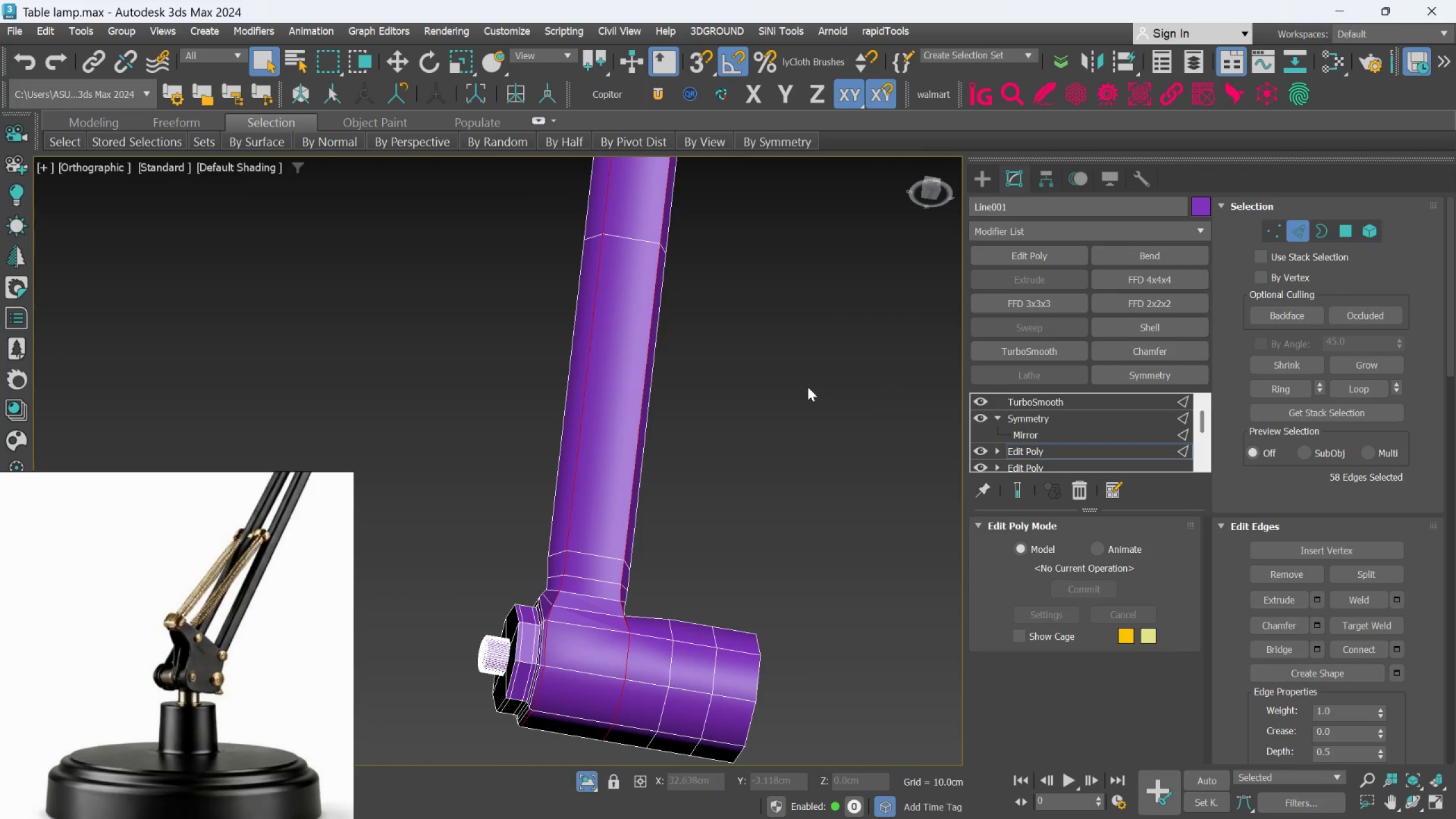 
scroll: coordinate [709, 515], scroll_direction: down, amount: 2.0
 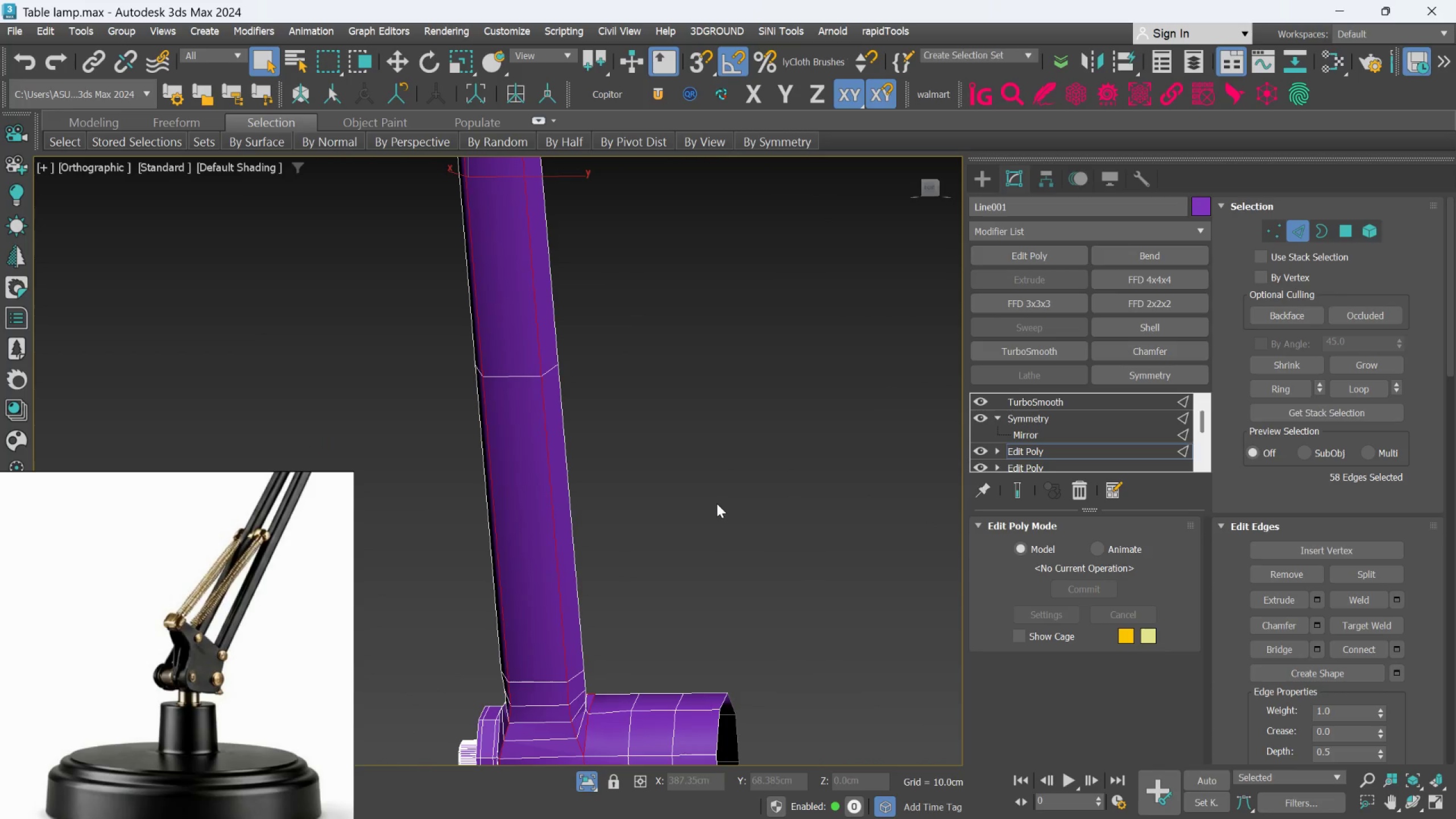 
hold_key(key=AltLeft, duration=1.51)
 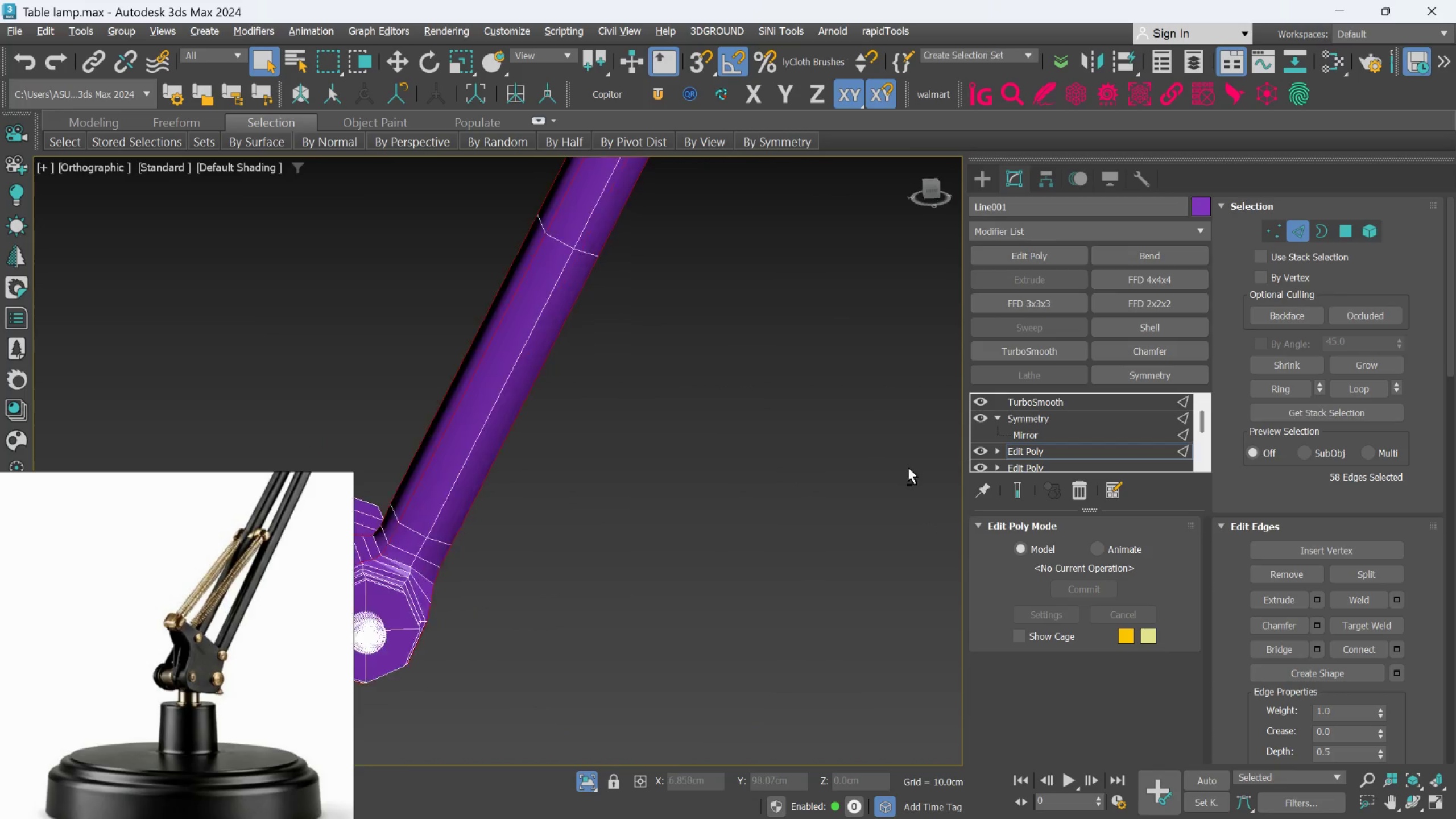 
hold_key(key=AltLeft, duration=0.95)
 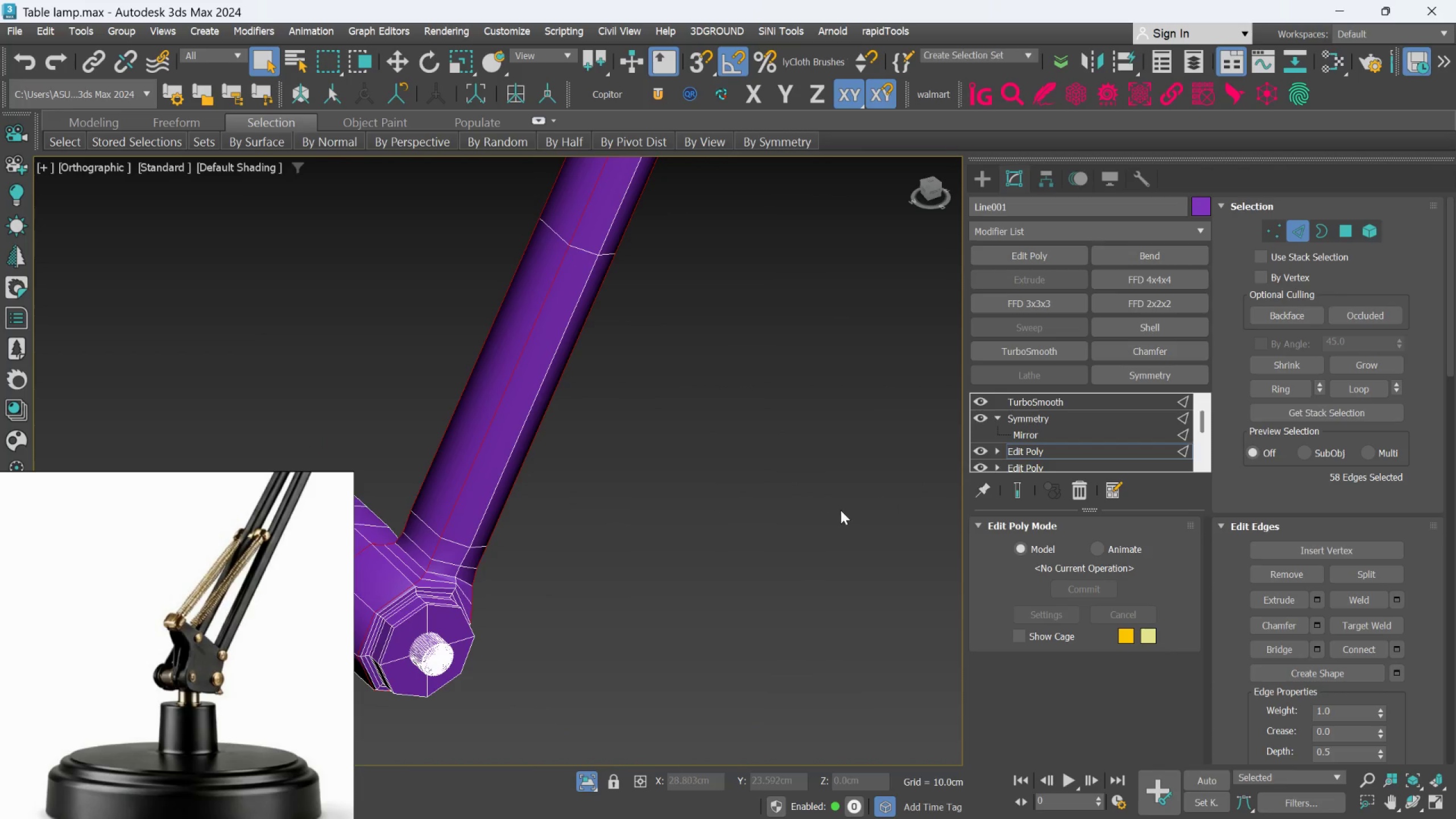 
hold_key(key=AltLeft, duration=0.42)
 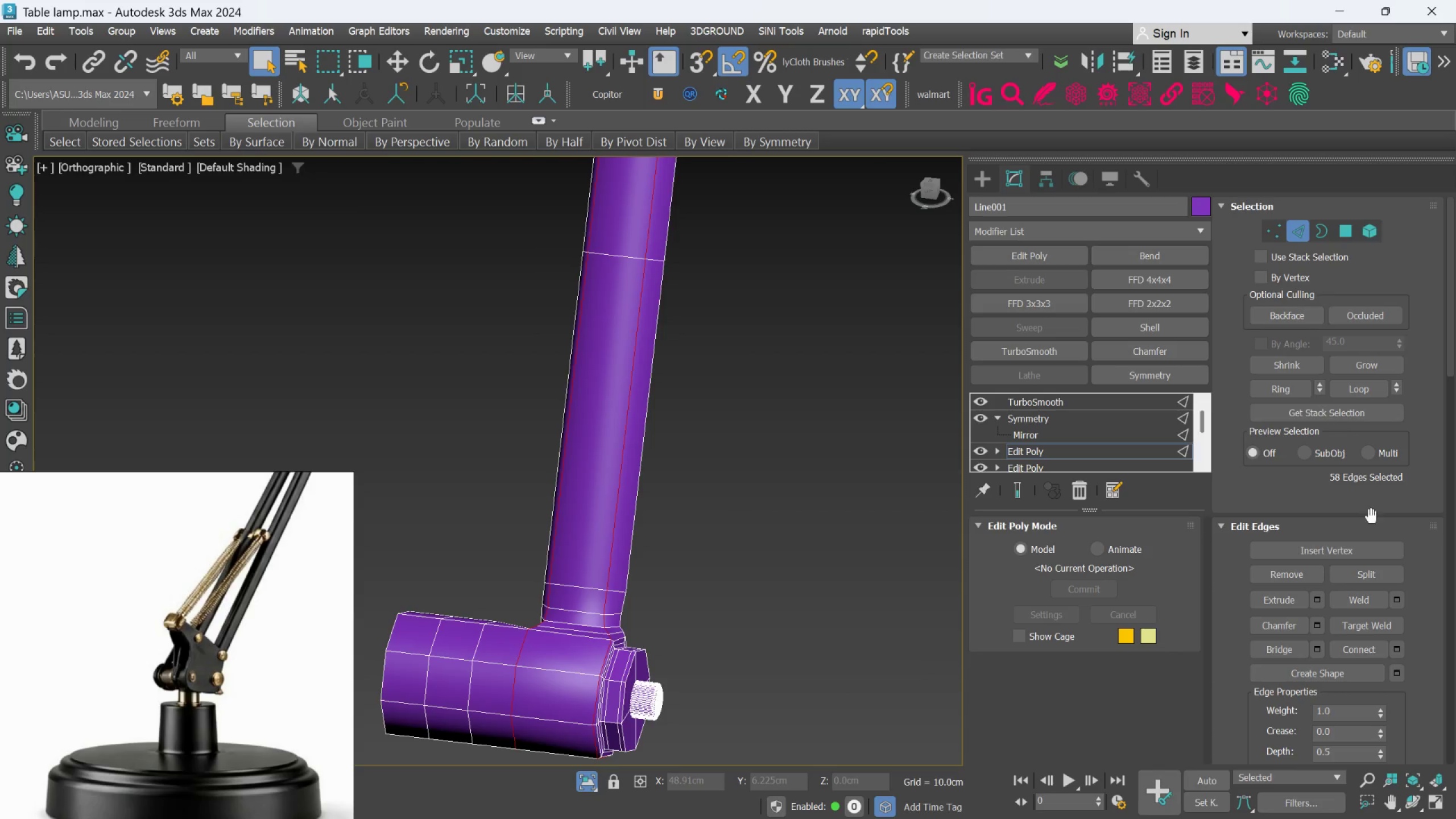 
left_click([1314, 622])
 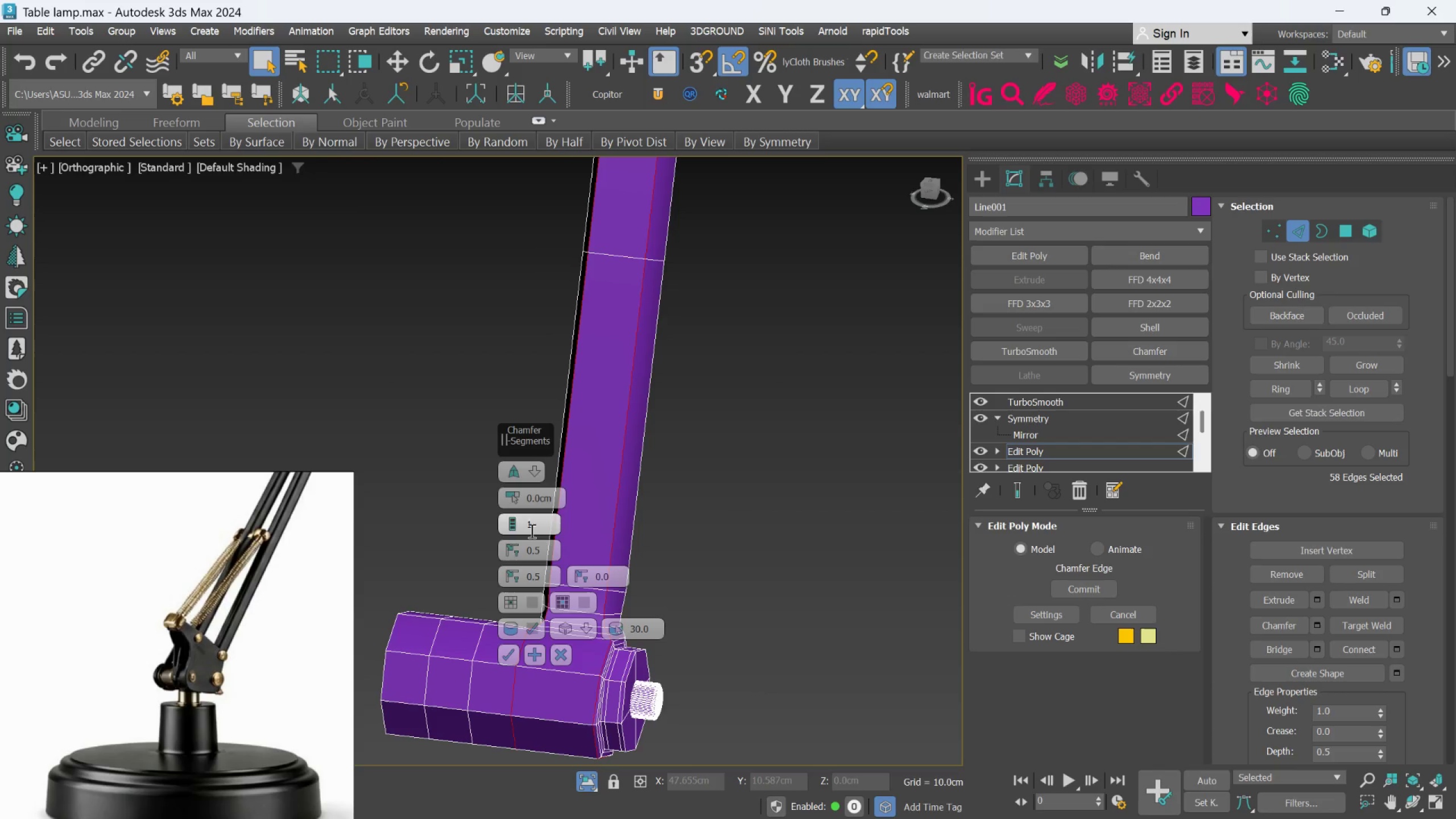 
left_click_drag(start_coordinate=[511, 494], to_coordinate=[511, 486])
 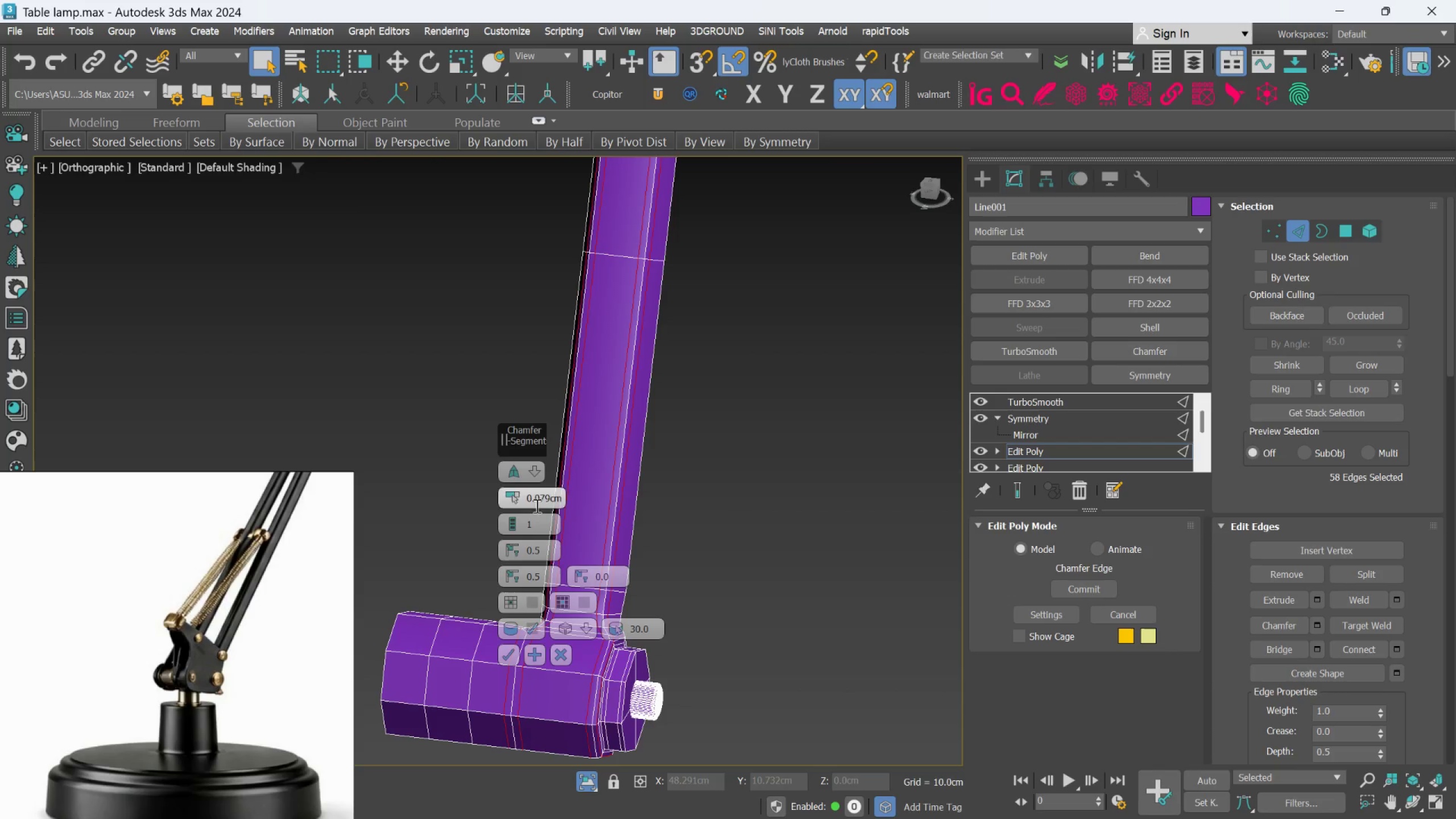 
double_click([536, 497])
 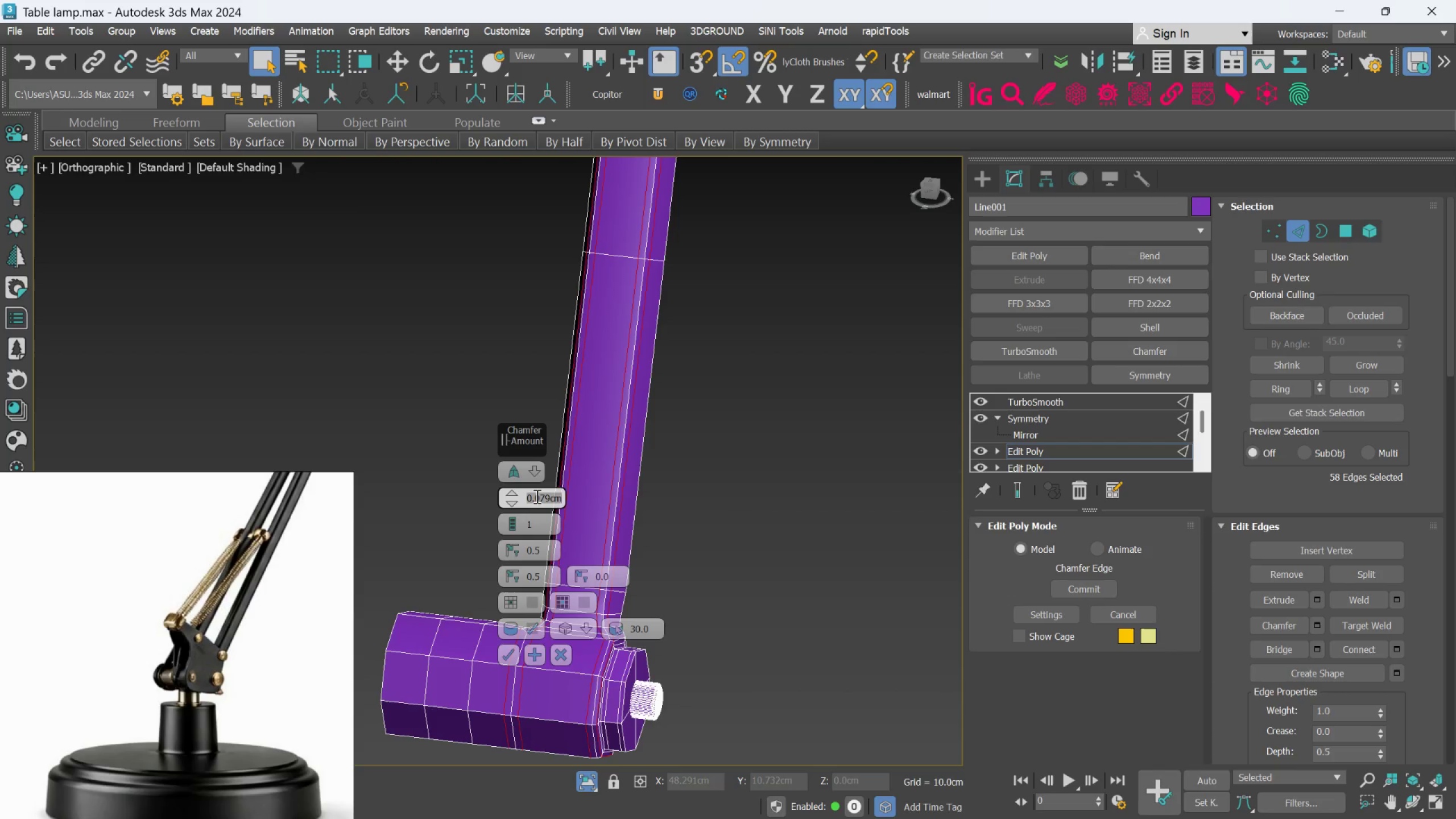 
type(.05)
 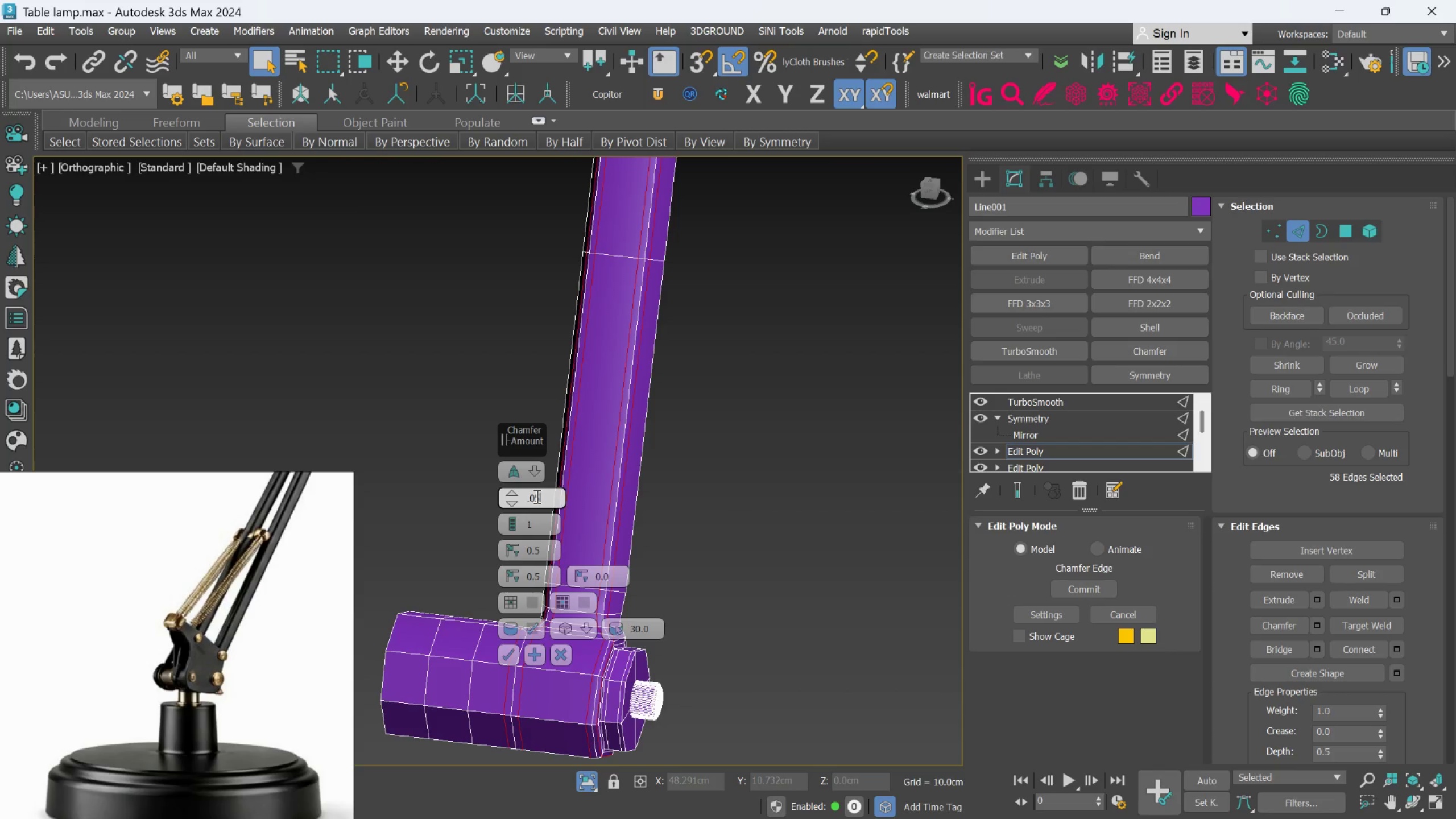 
key(Enter)
 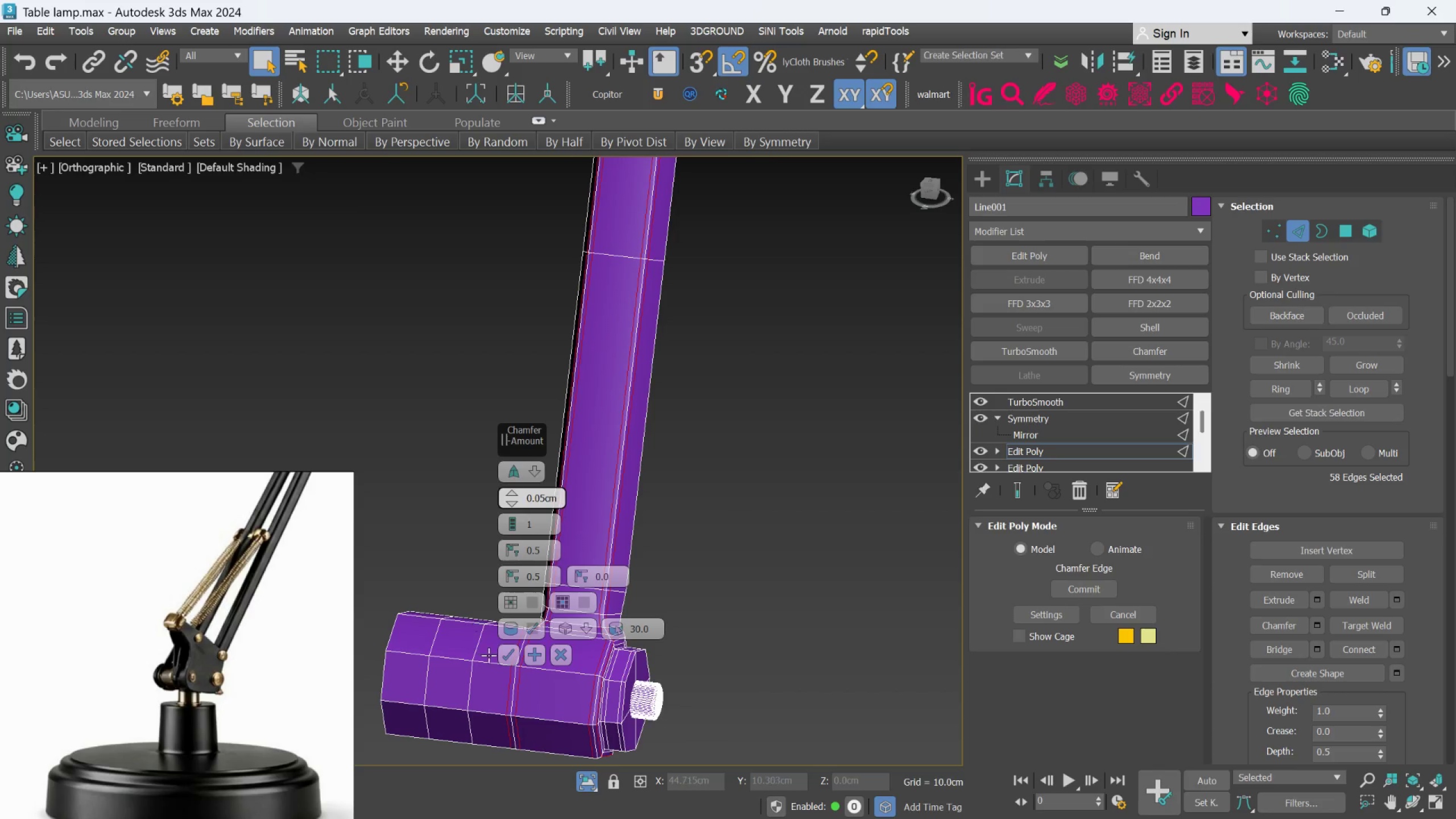 
left_click([512, 660])
 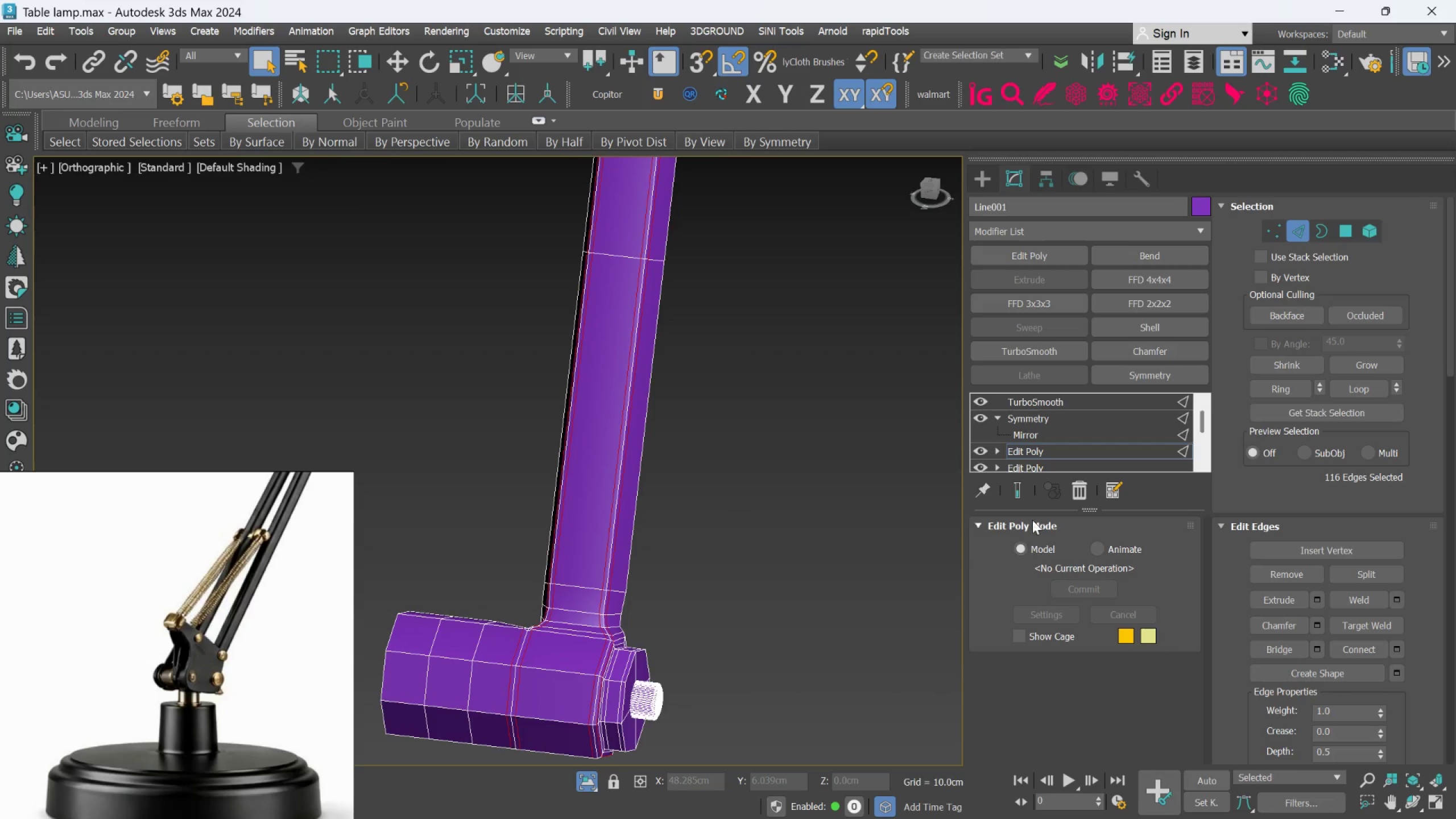 
left_click([1025, 499])
 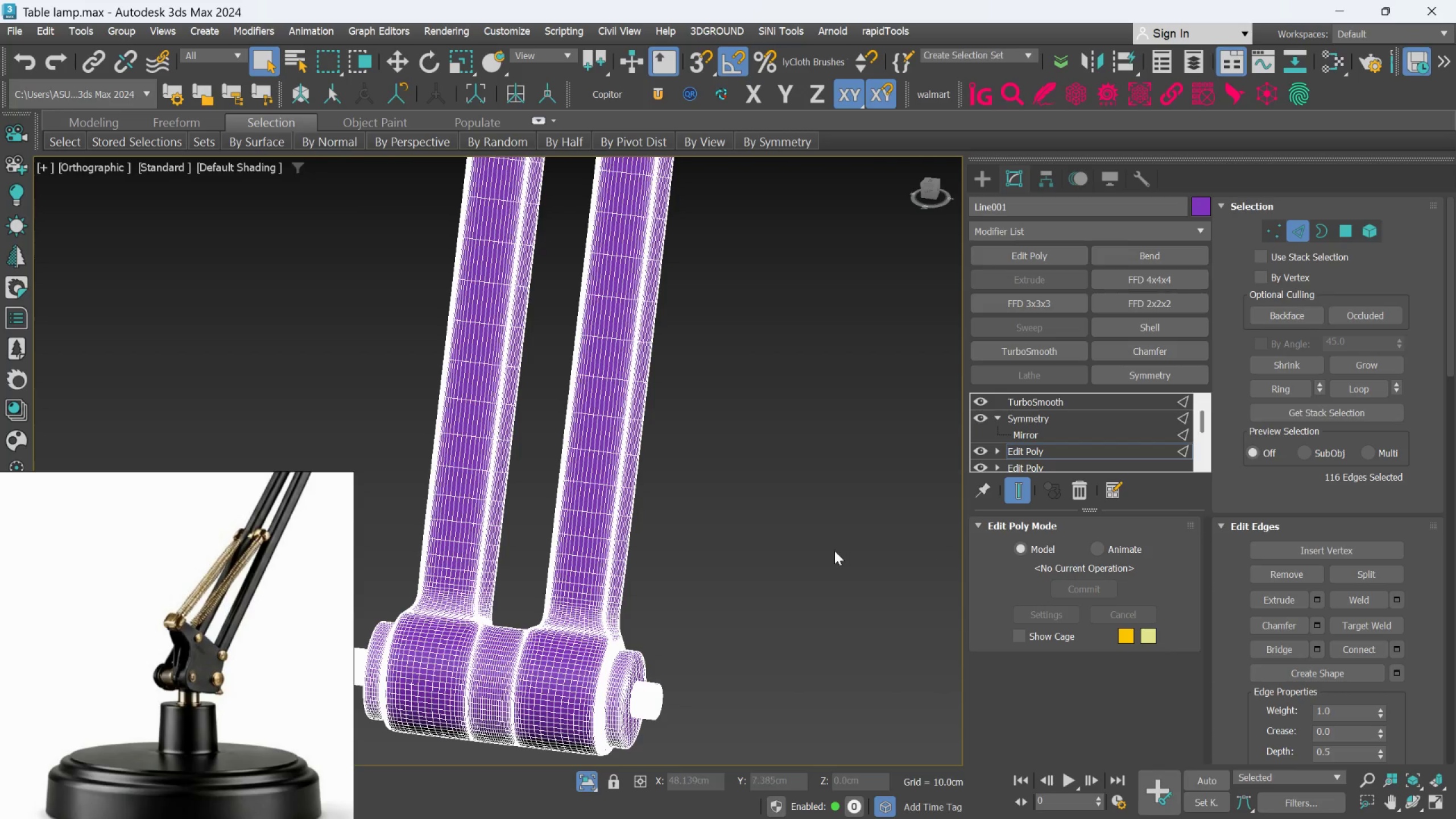 
left_click([832, 551])
 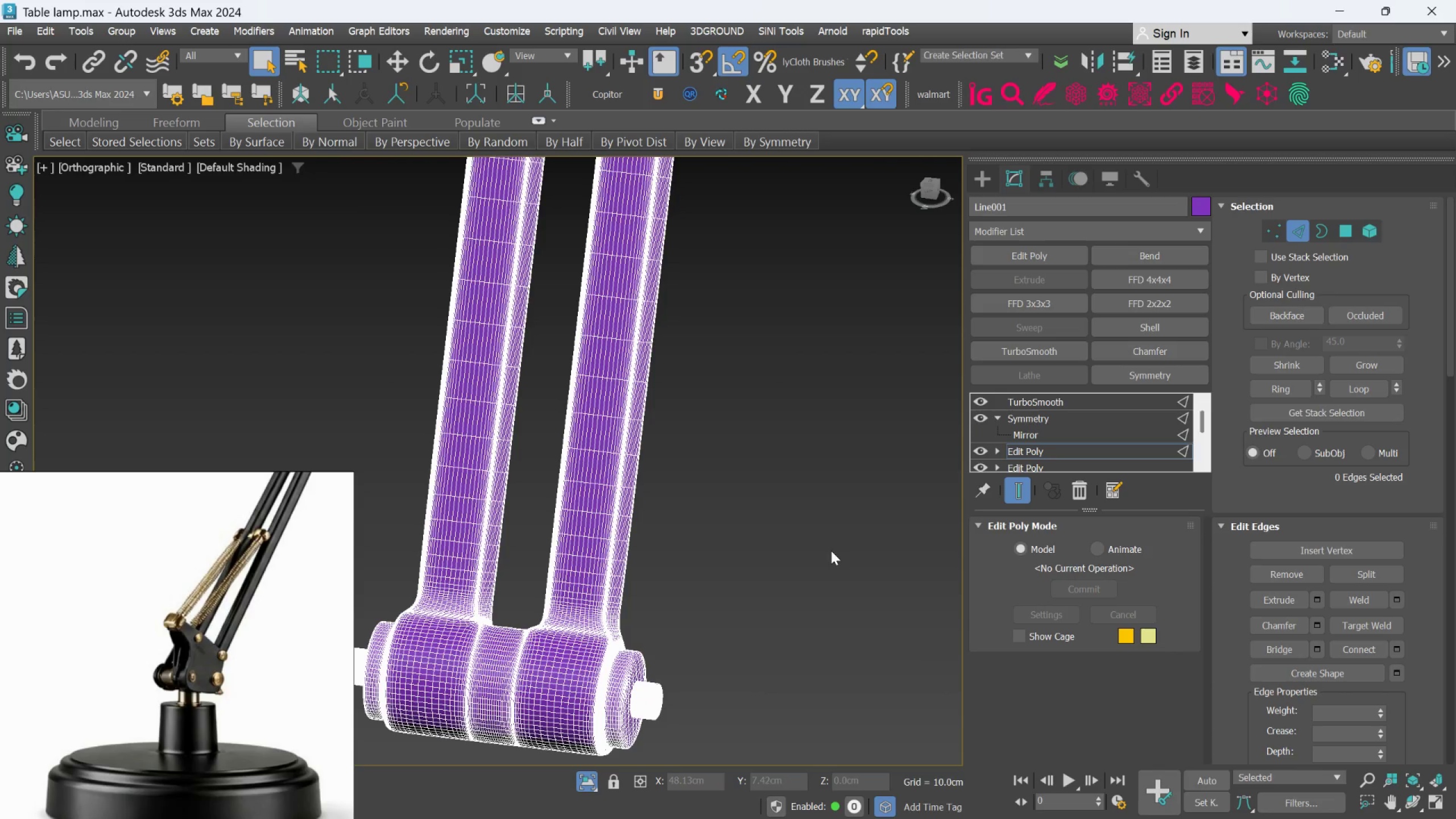 
key(F4)
 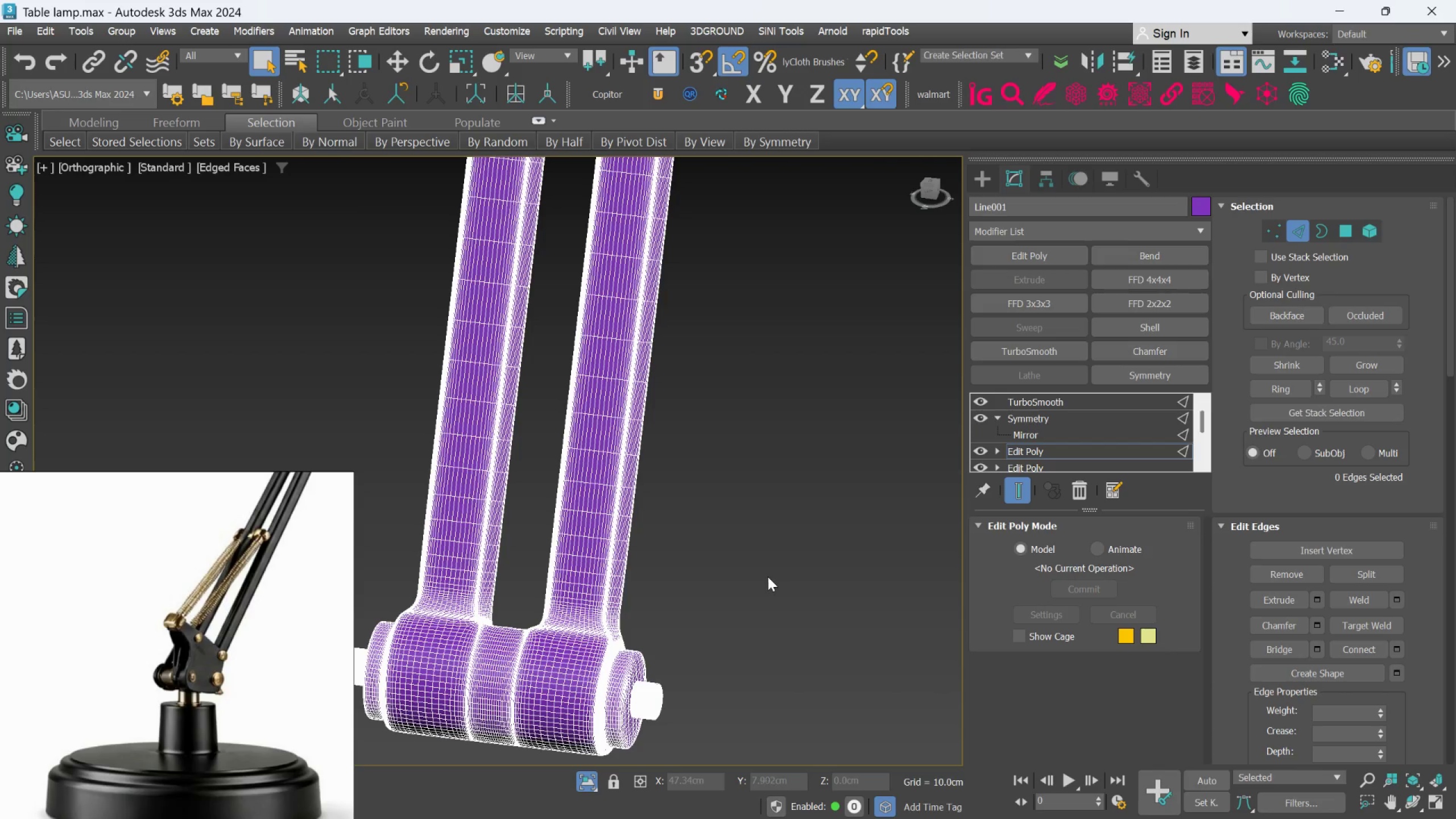 
left_click([767, 577])
 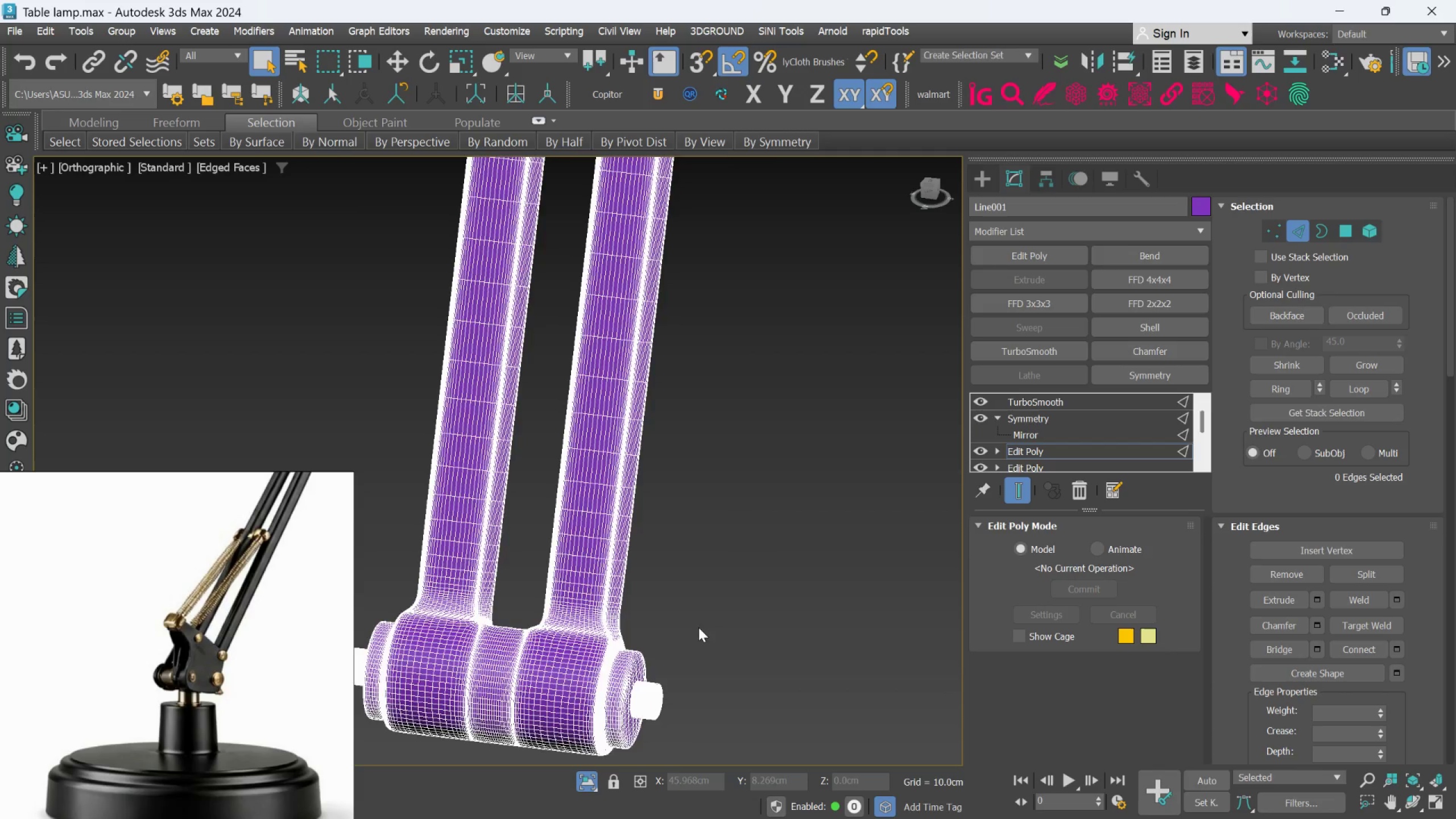 
scroll: coordinate [696, 628], scroll_direction: down, amount: 3.0
 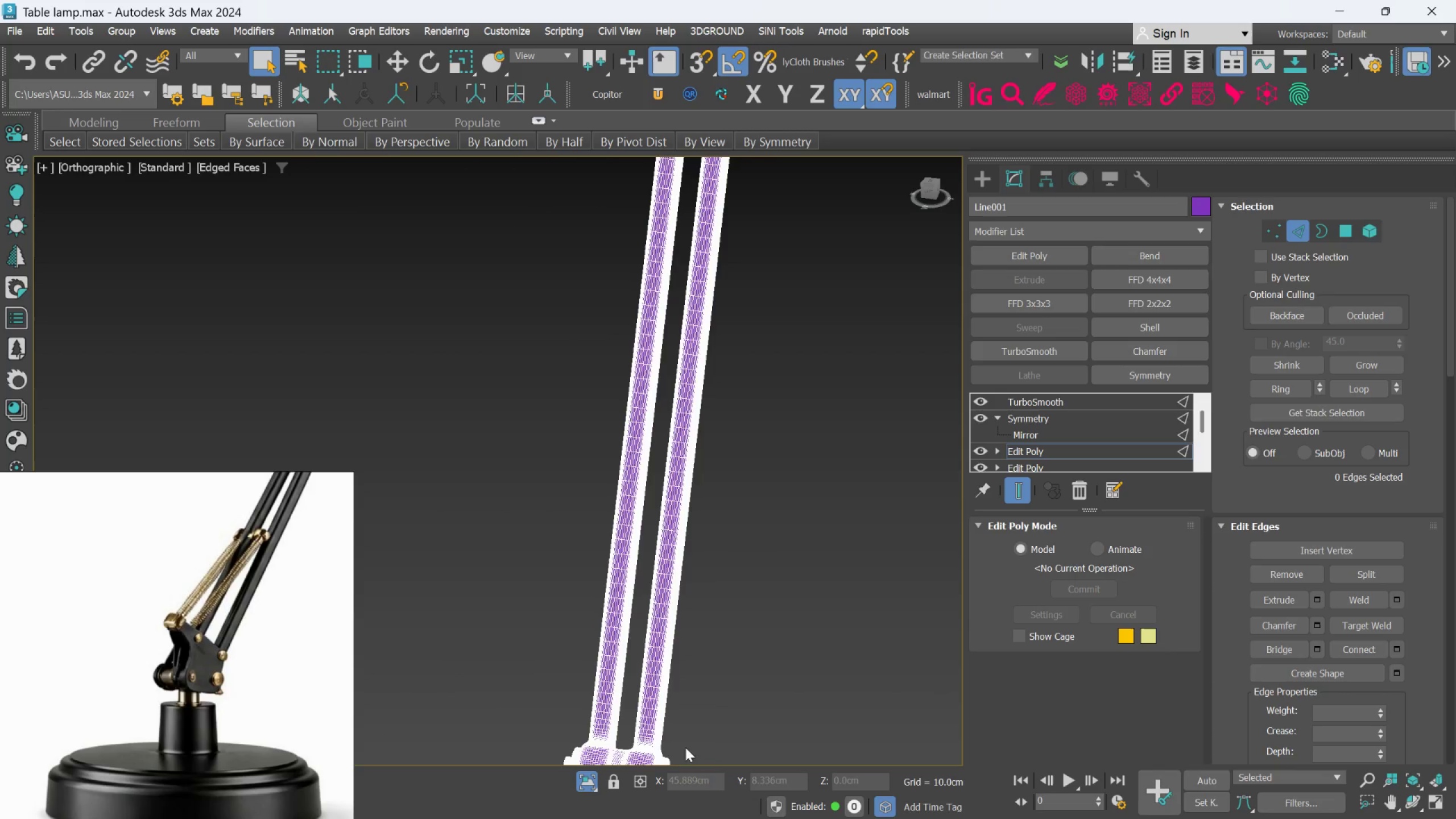 
key(F4)
 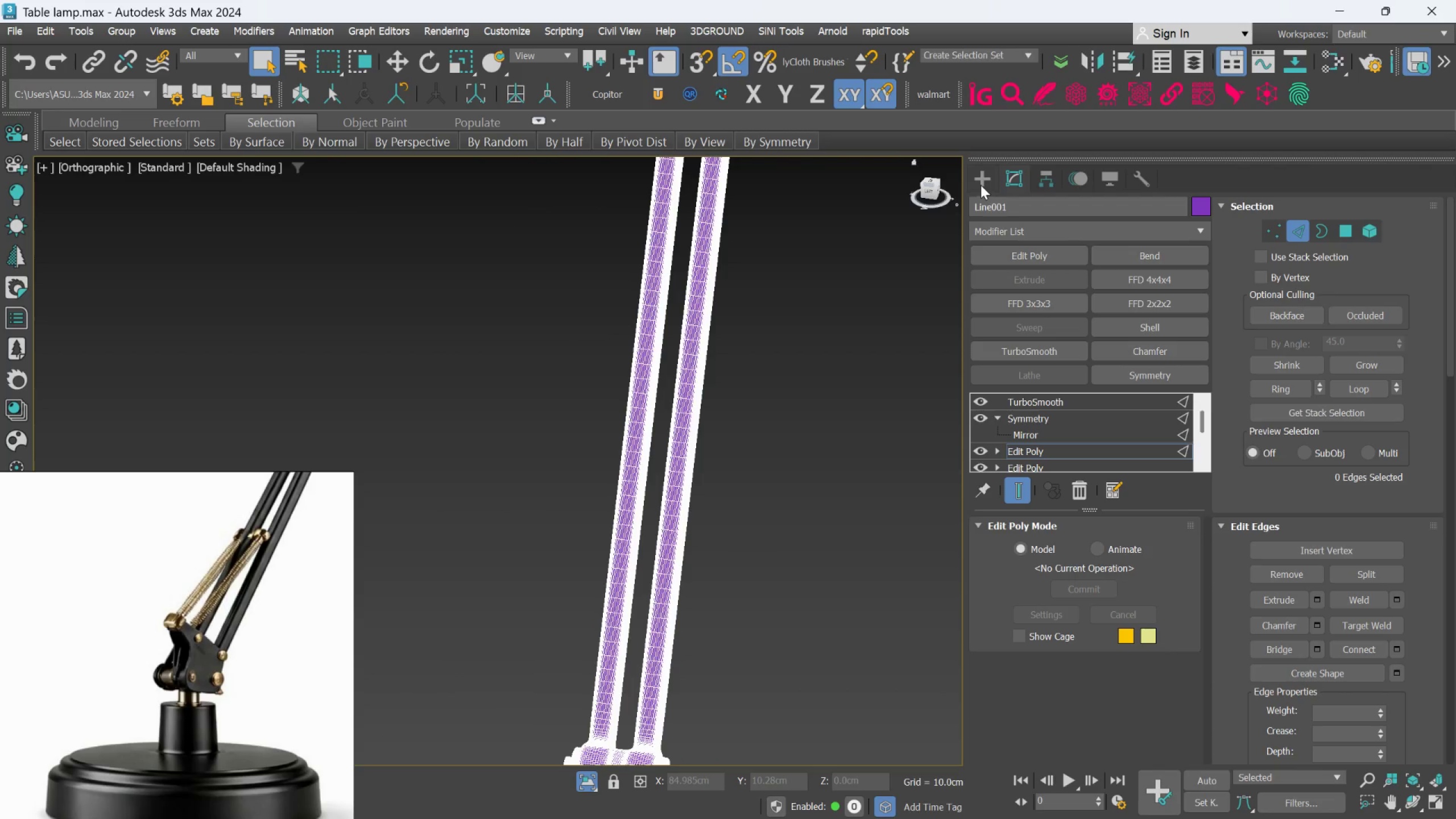 
double_click([810, 410])
 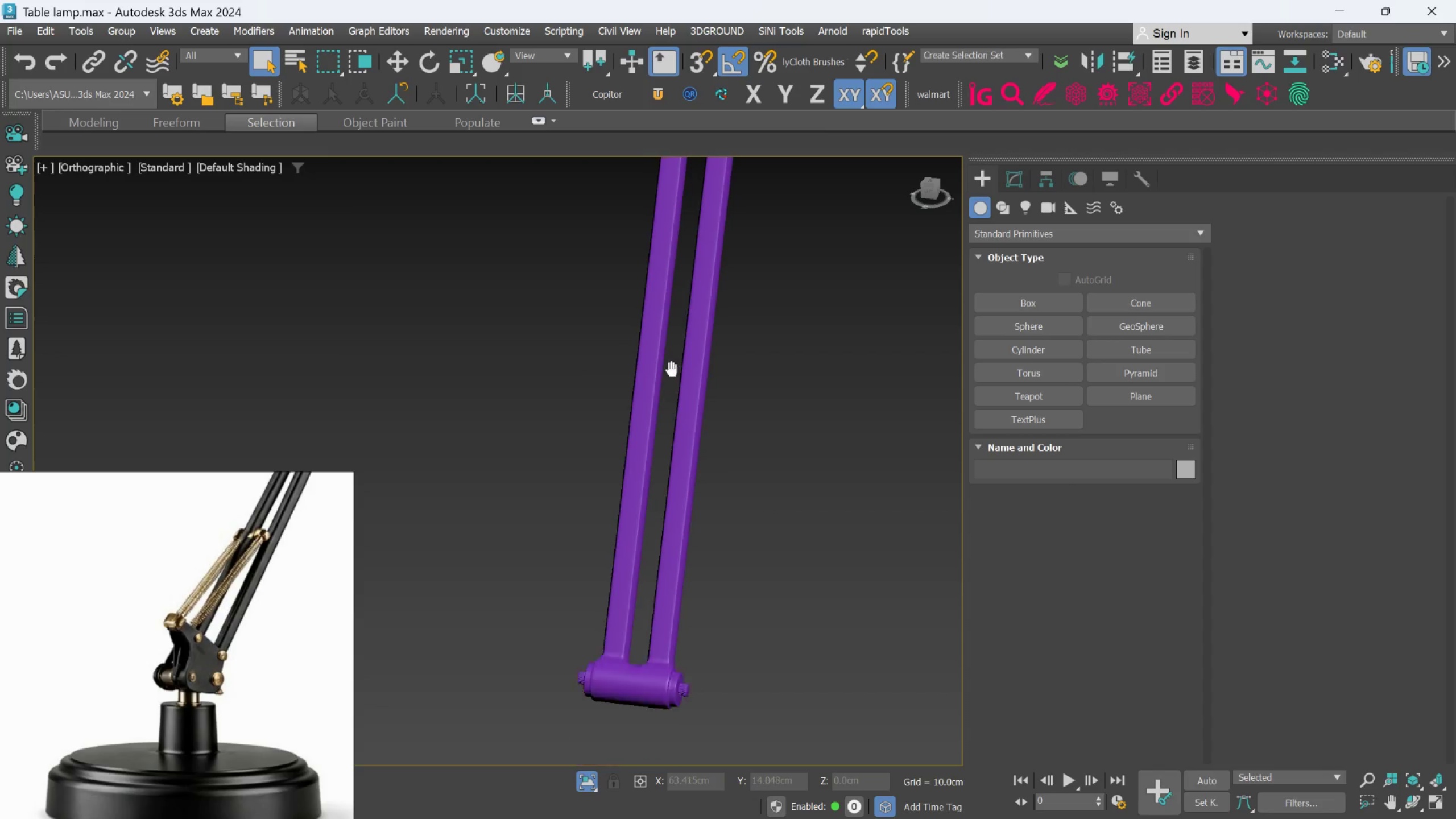 
scroll: coordinate [748, 617], scroll_direction: up, amount: 5.0
 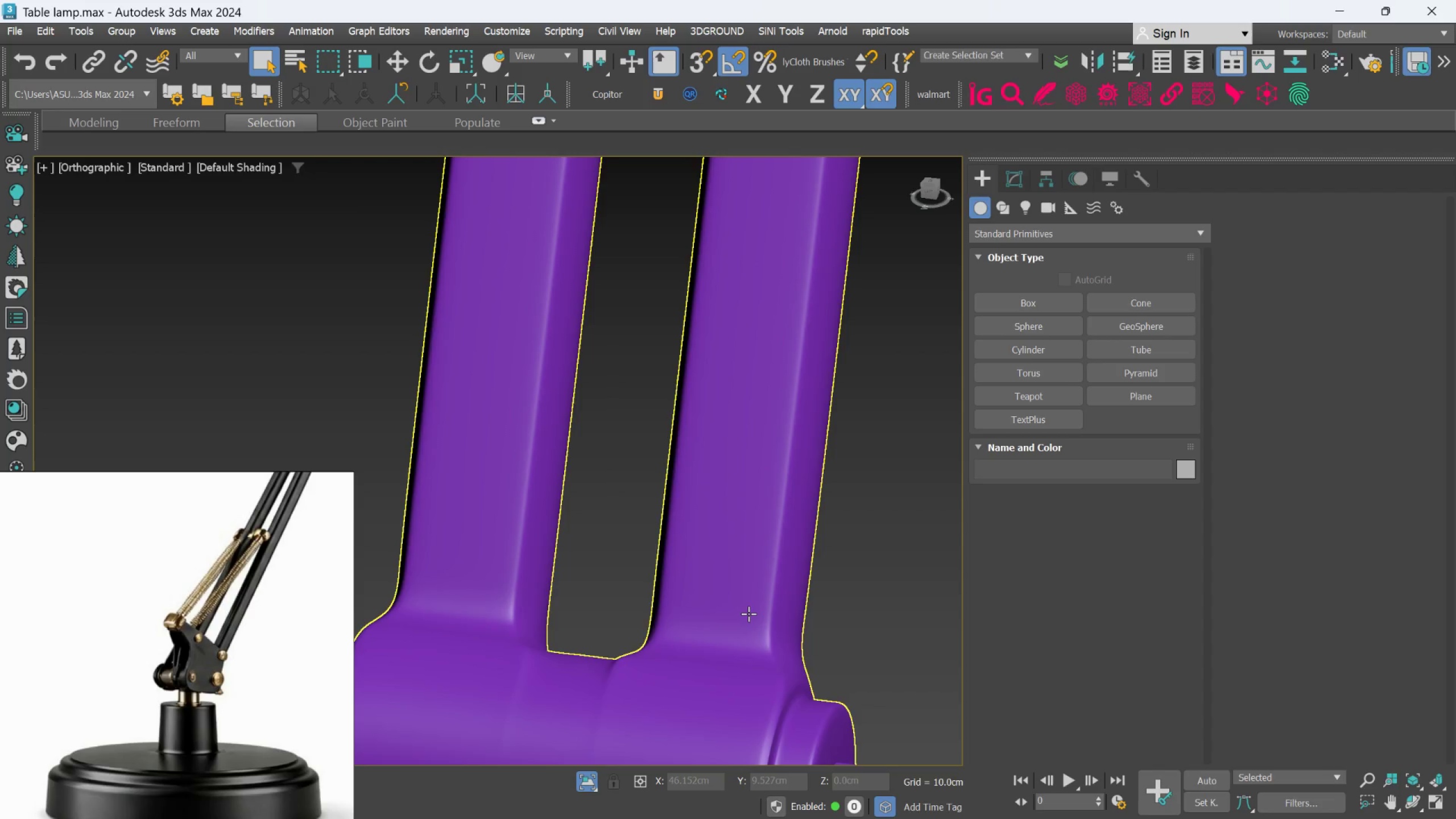 
left_click([748, 614])
 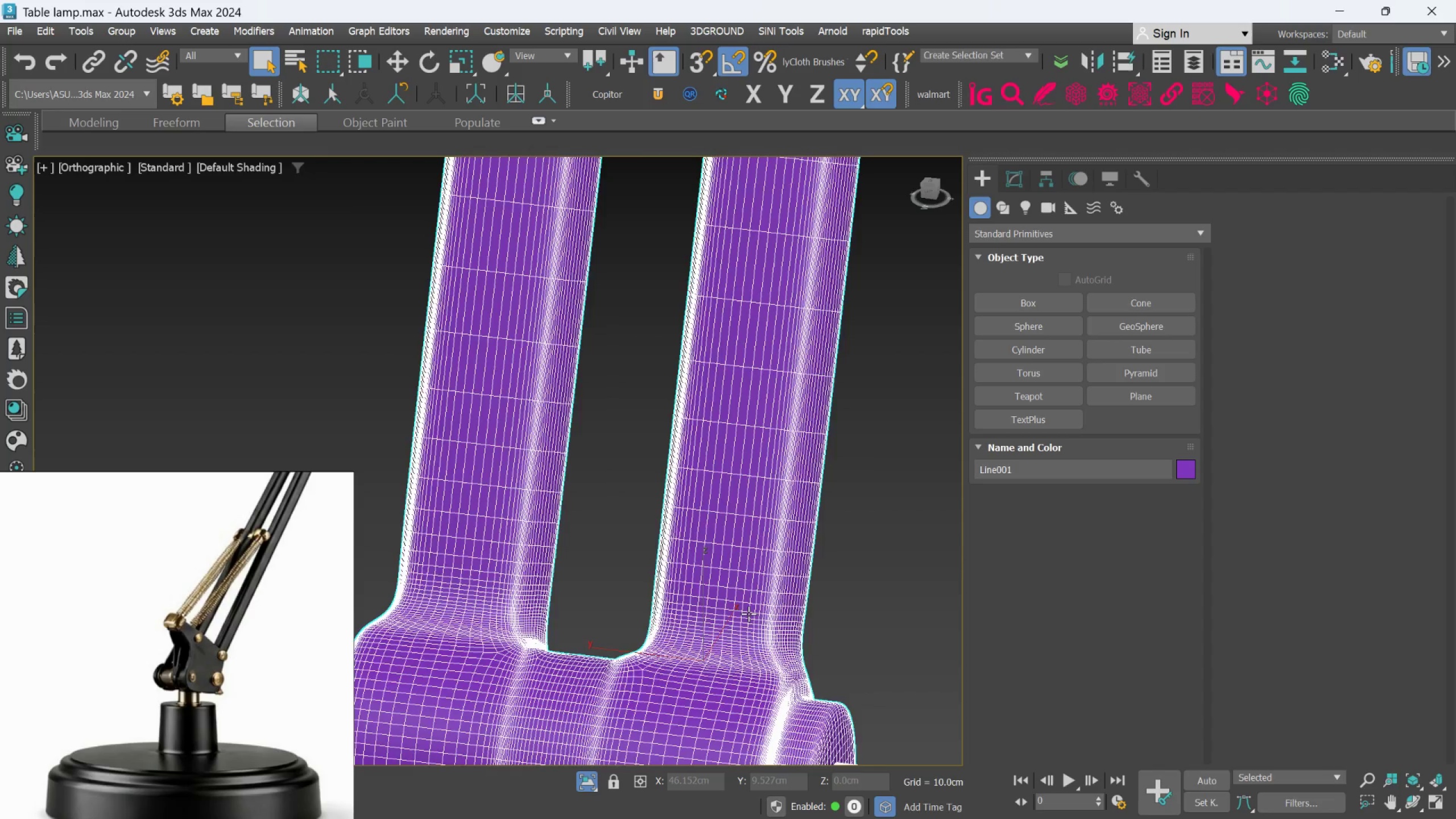 
scroll: coordinate [748, 614], scroll_direction: down, amount: 3.0
 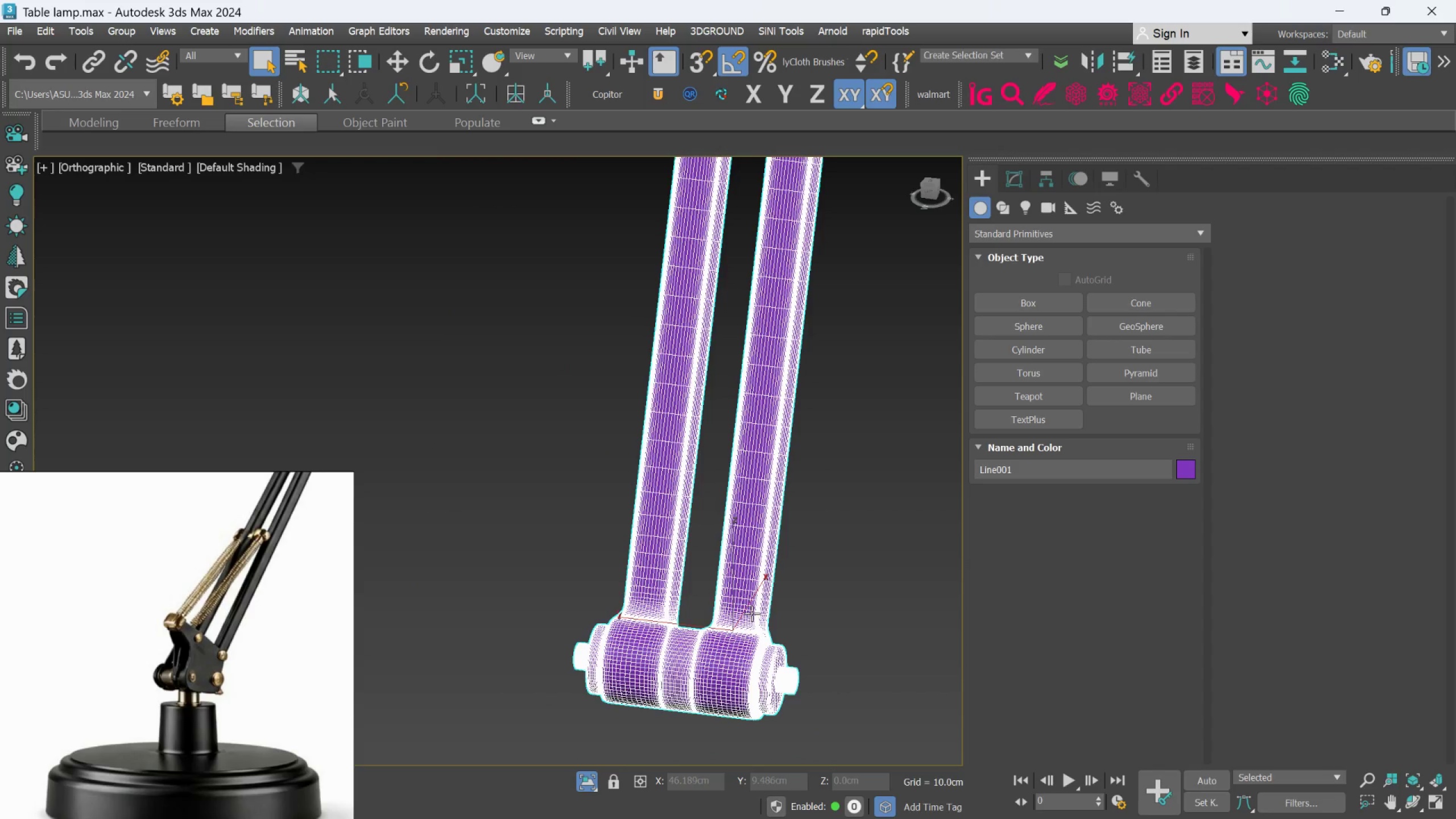 
hold_key(key=AltLeft, duration=0.62)
 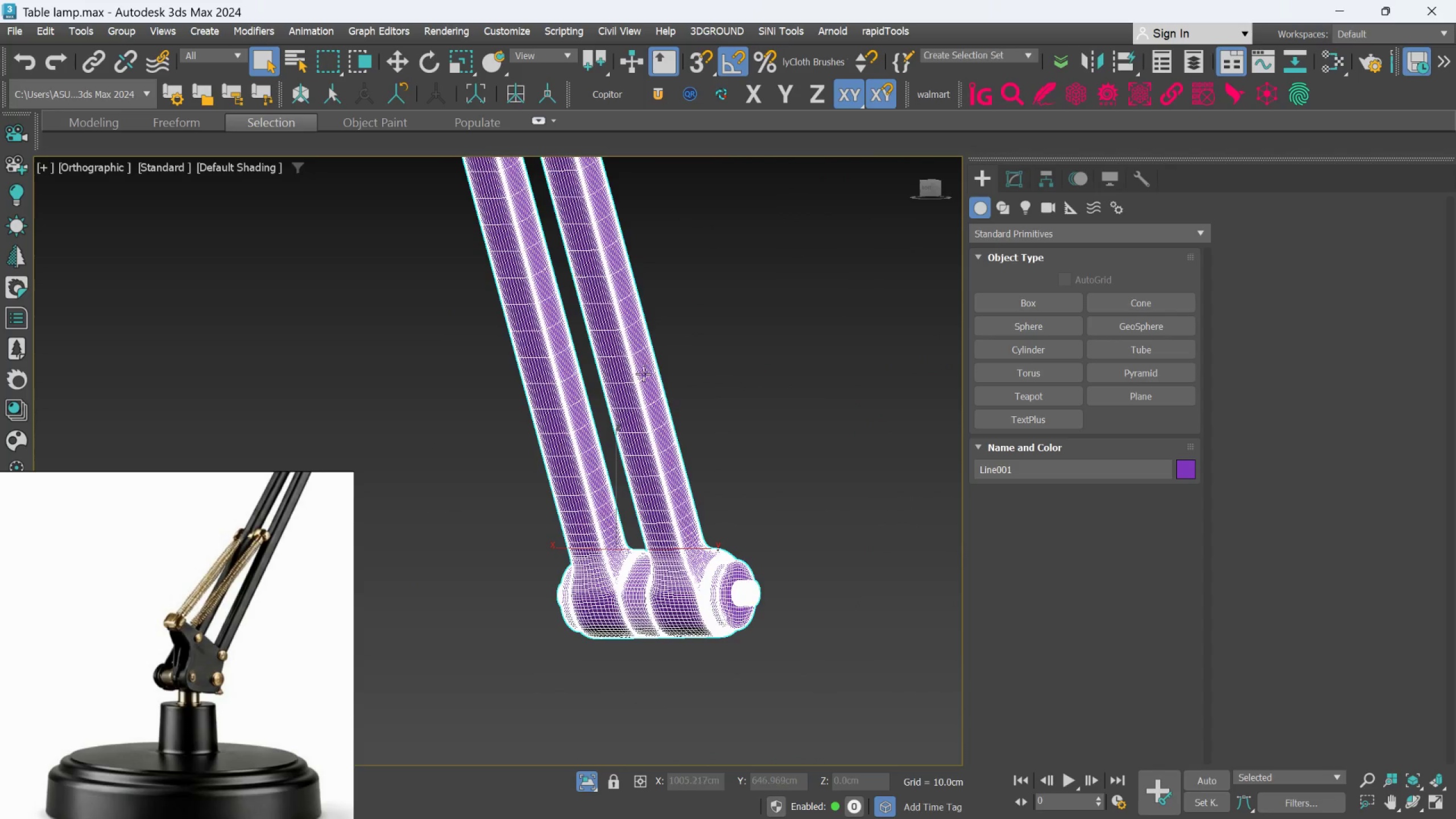 
left_click([705, 366])
 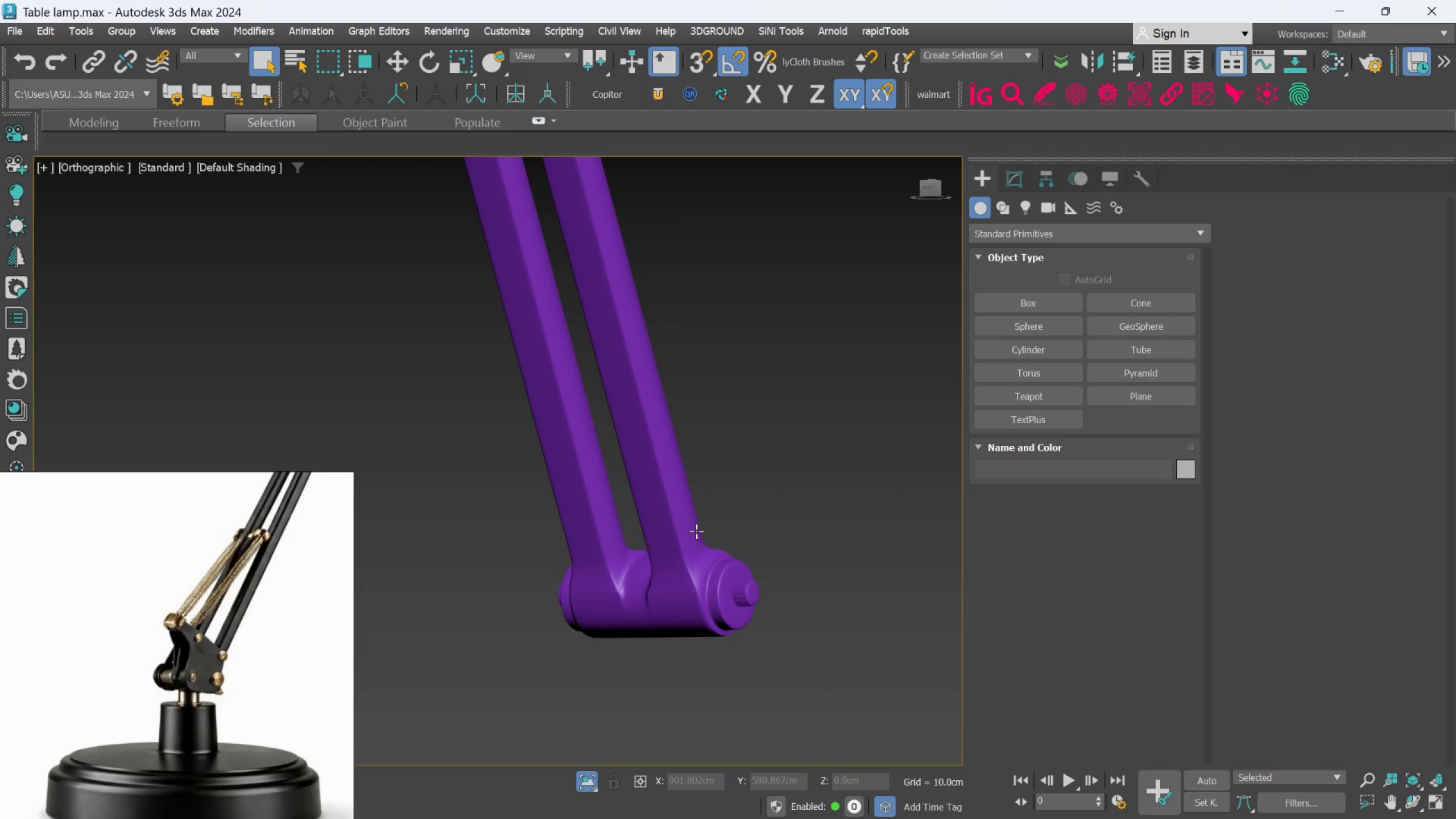 
left_click([636, 576])
 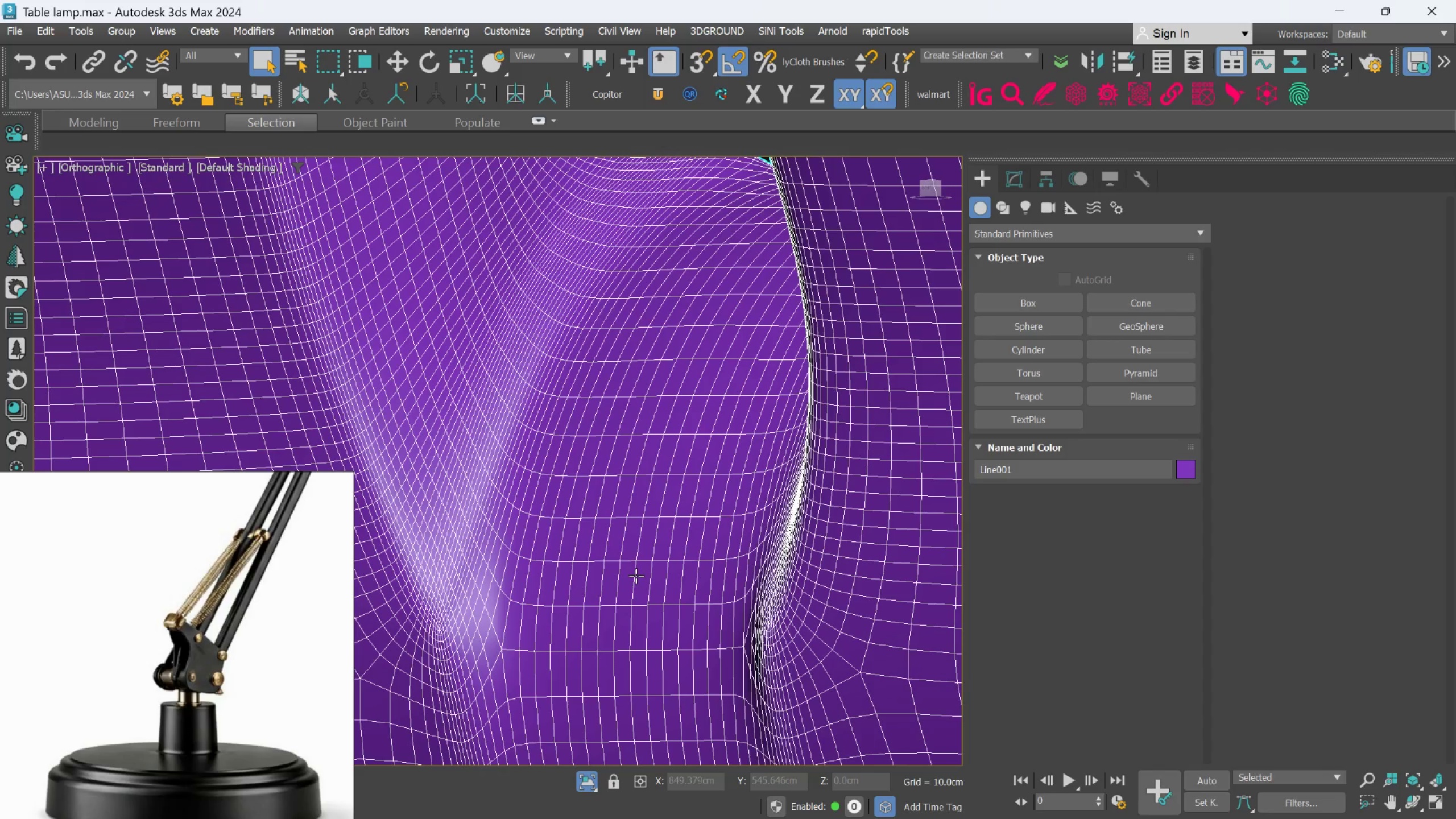 
scroll: coordinate [636, 576], scroll_direction: up, amount: 7.0
 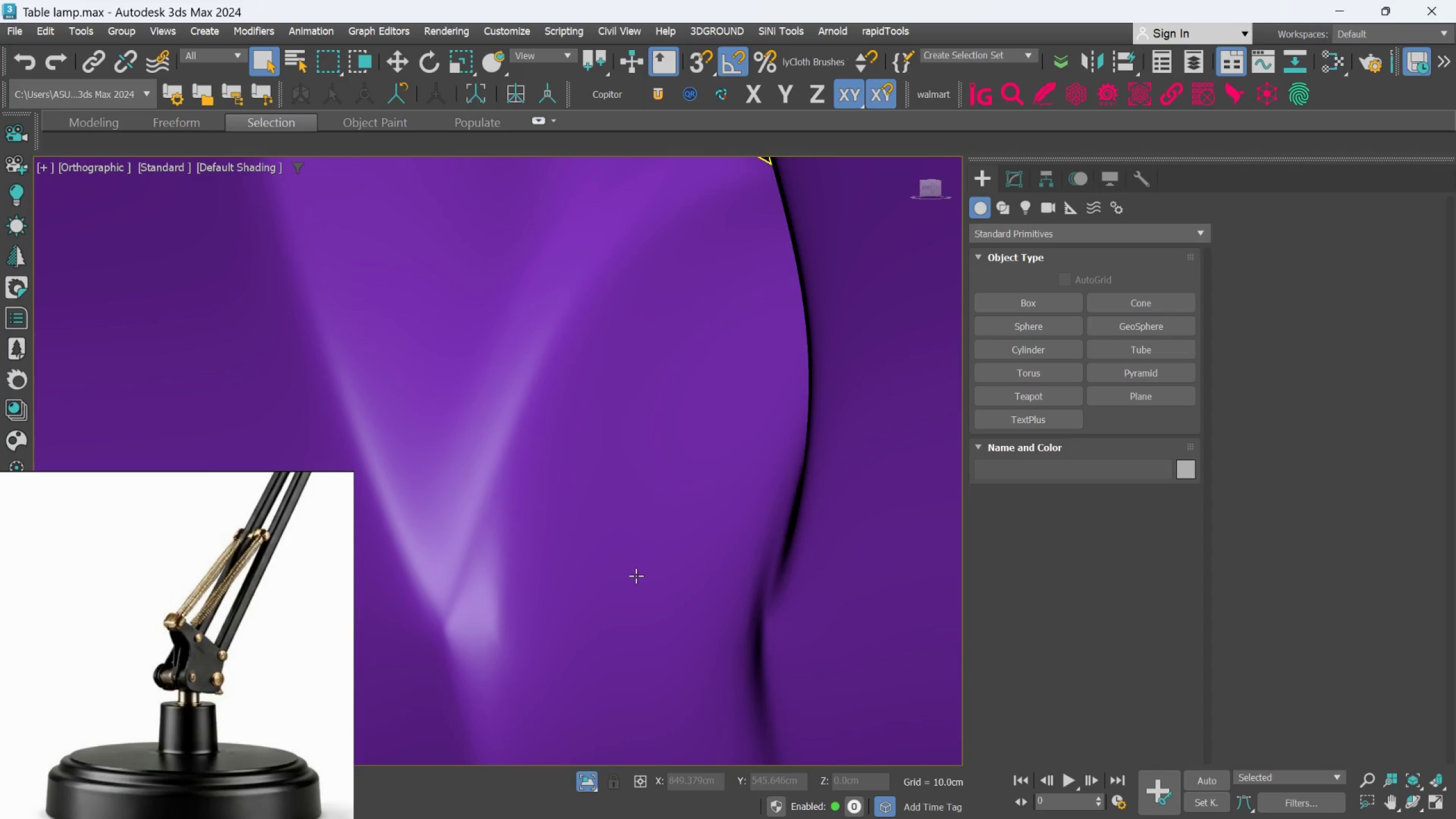 
hold_key(key=AltLeft, duration=0.52)
 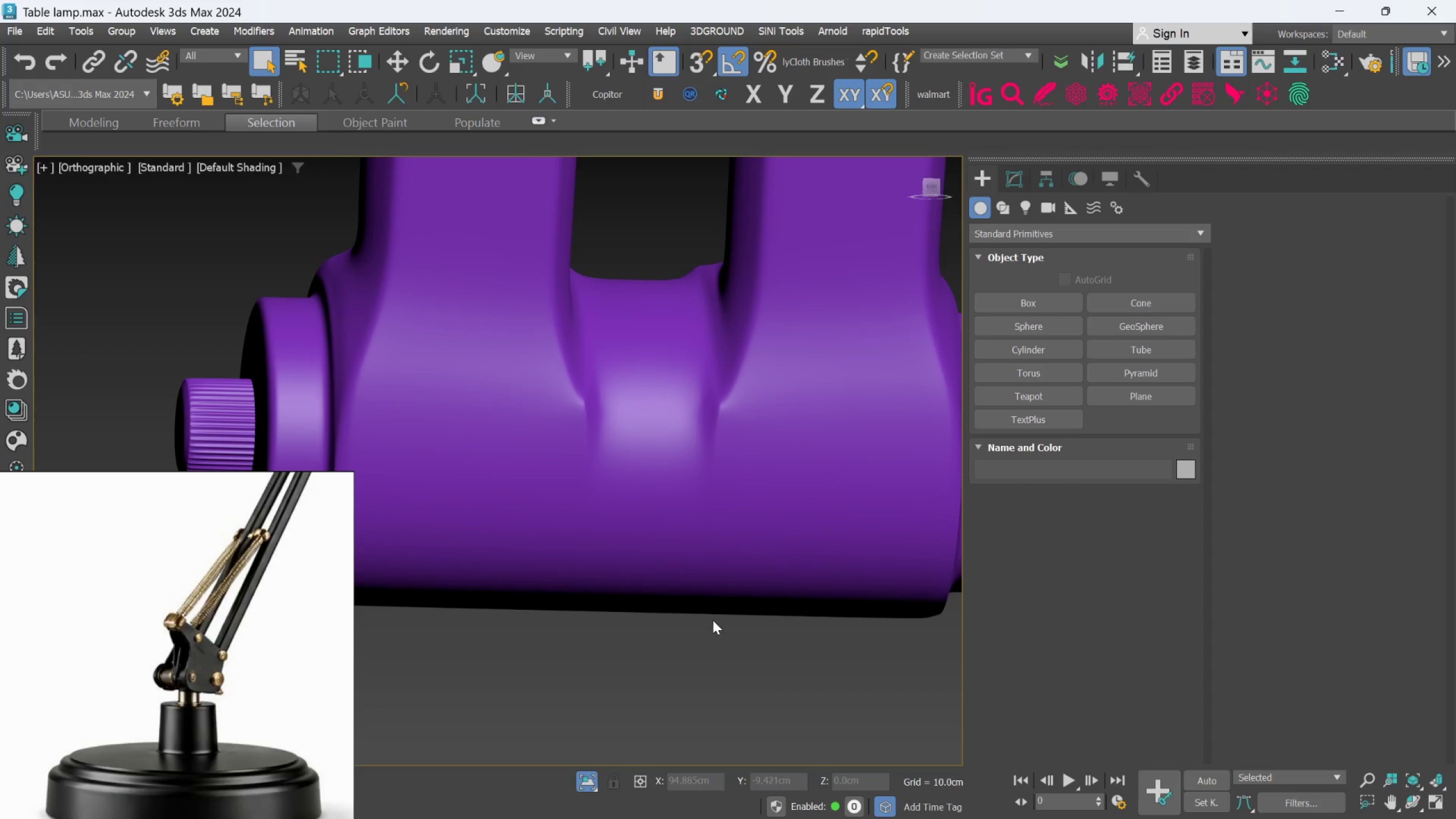 
scroll: coordinate [636, 576], scroll_direction: down, amount: 3.0
 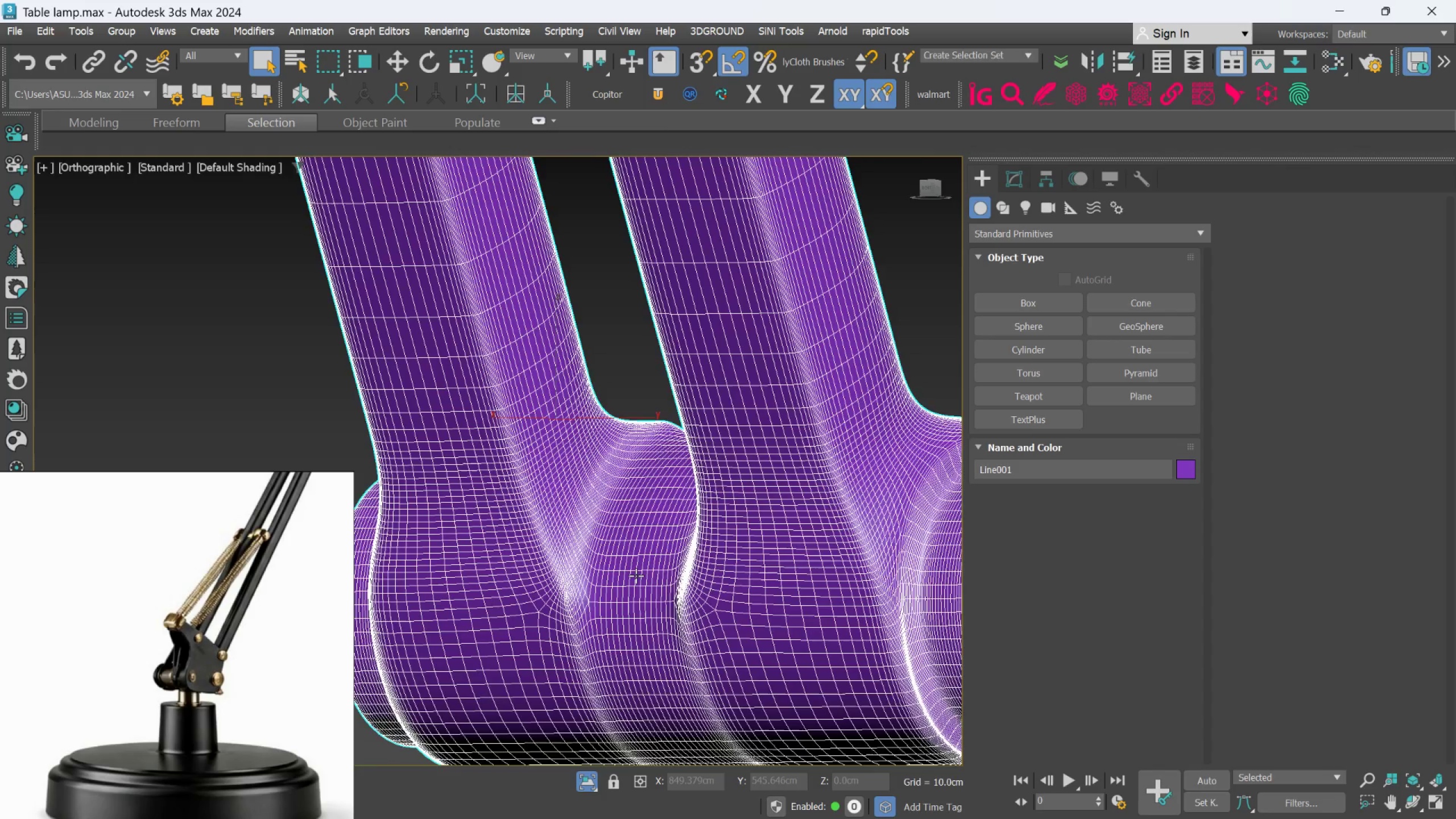 
left_click([666, 496])
 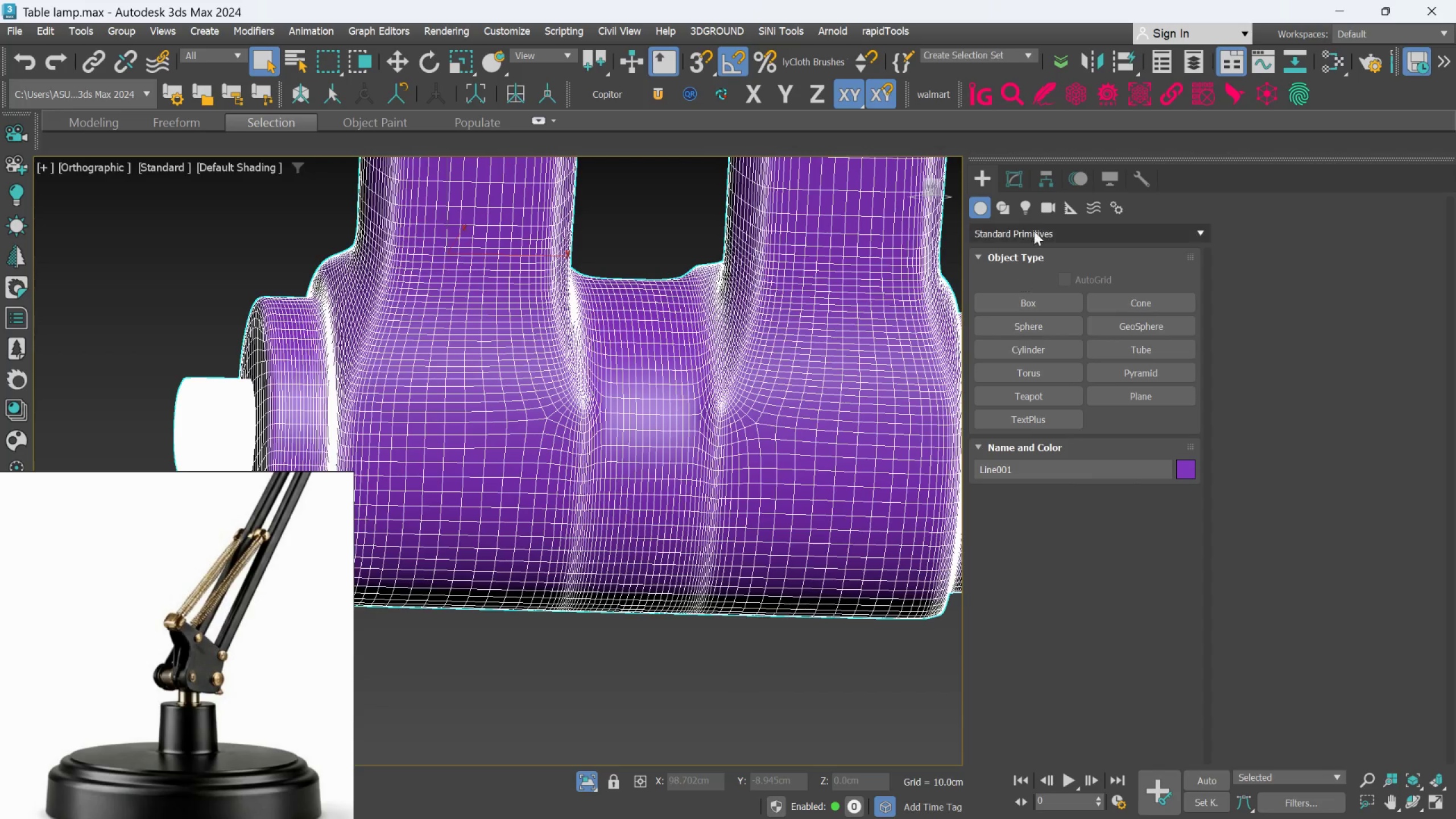 
left_click([1018, 170])
 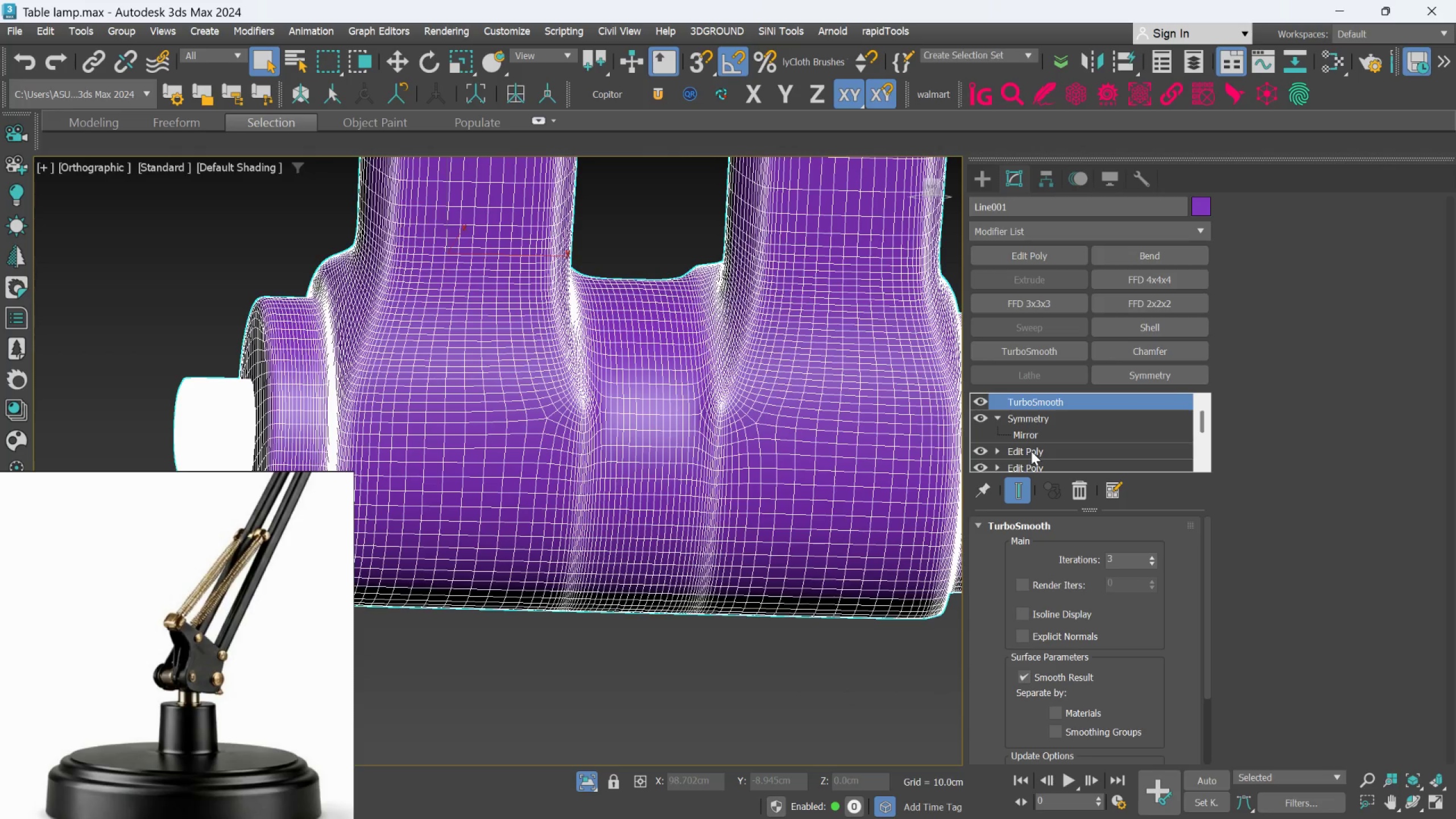 
double_click([1017, 490])
 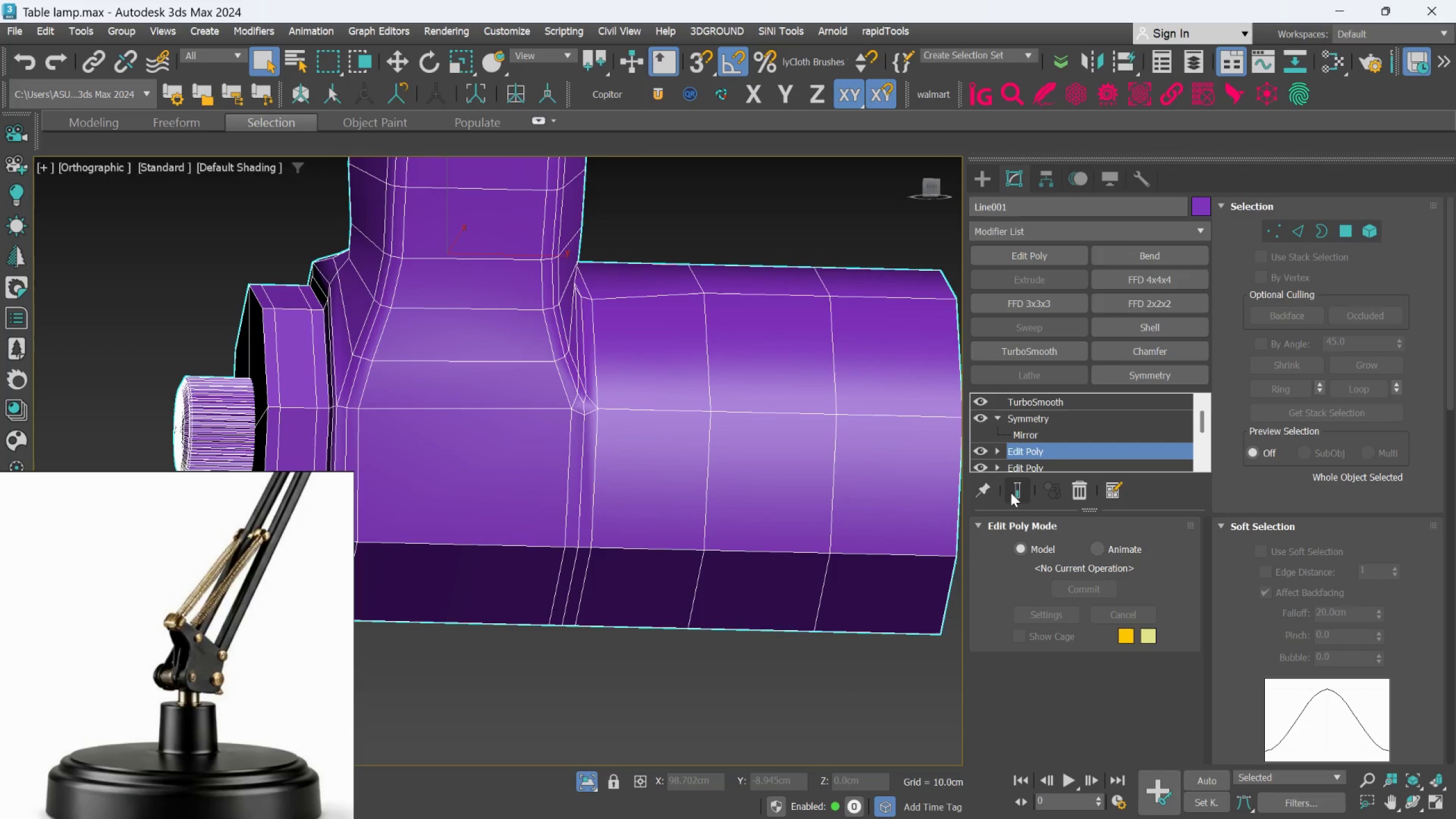 
hold_key(key=AltLeft, duration=0.5)
 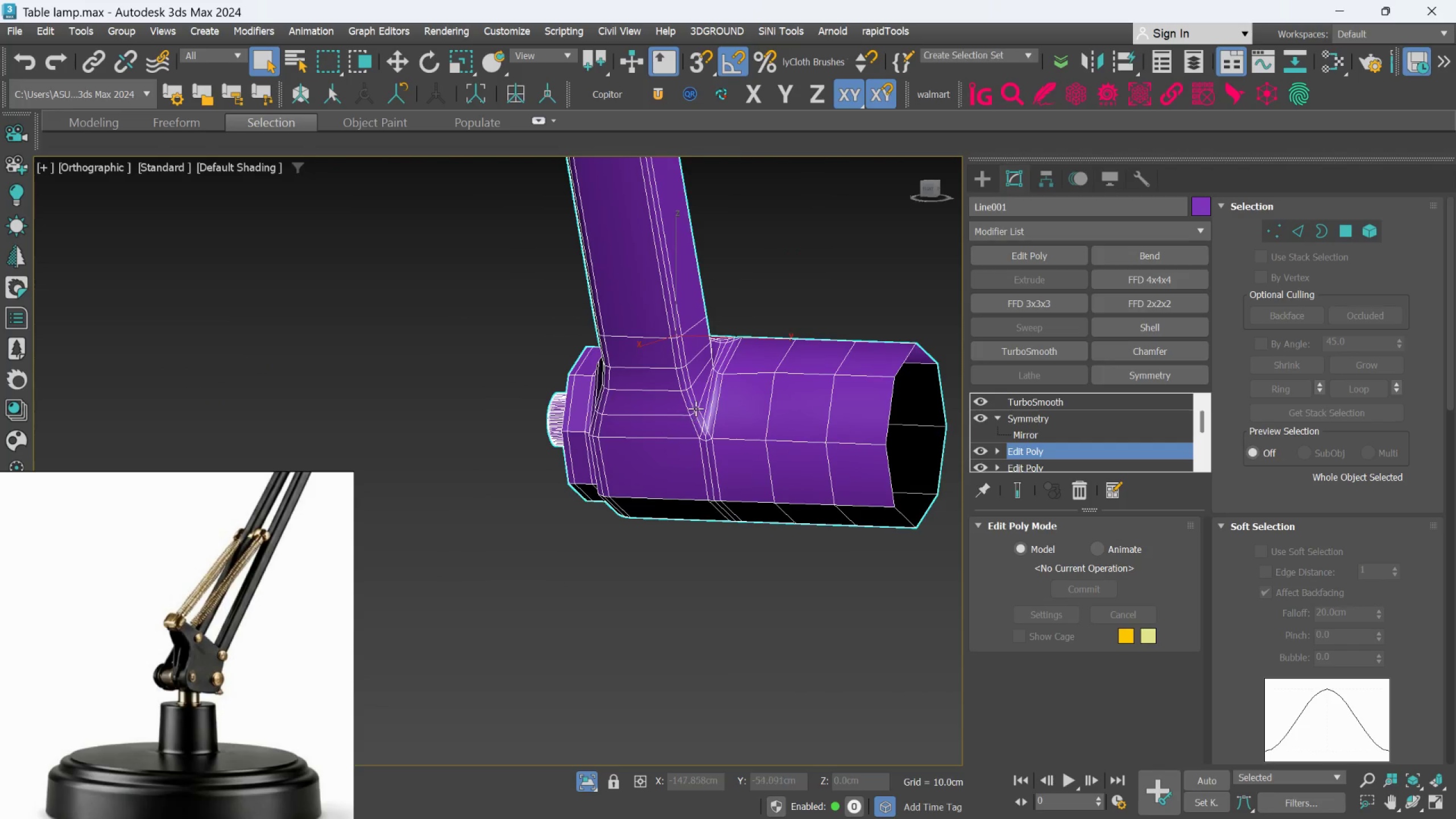 
scroll: coordinate [727, 485], scroll_direction: down, amount: 2.0
 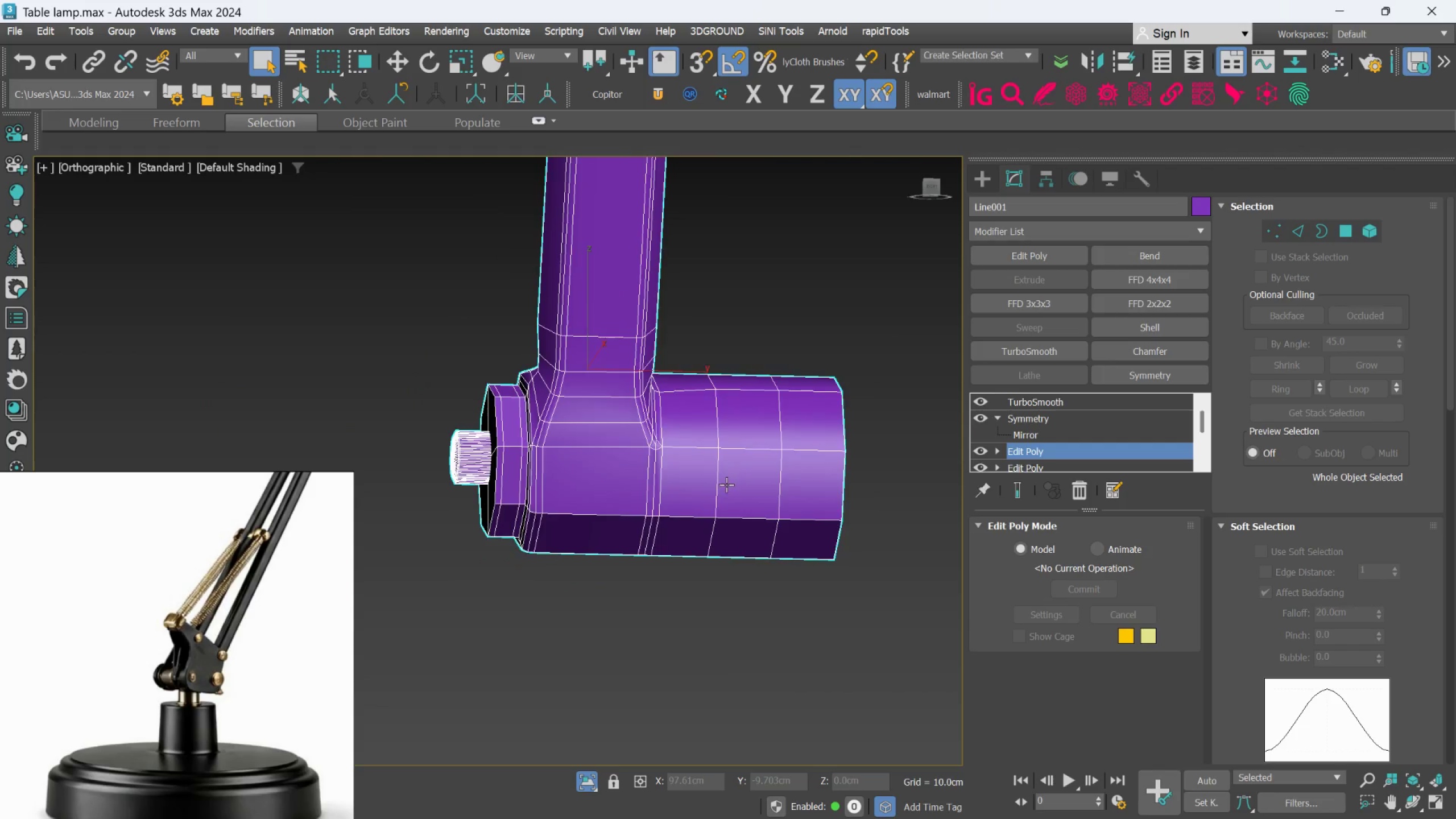 
scroll: coordinate [747, 456], scroll_direction: up, amount: 3.0
 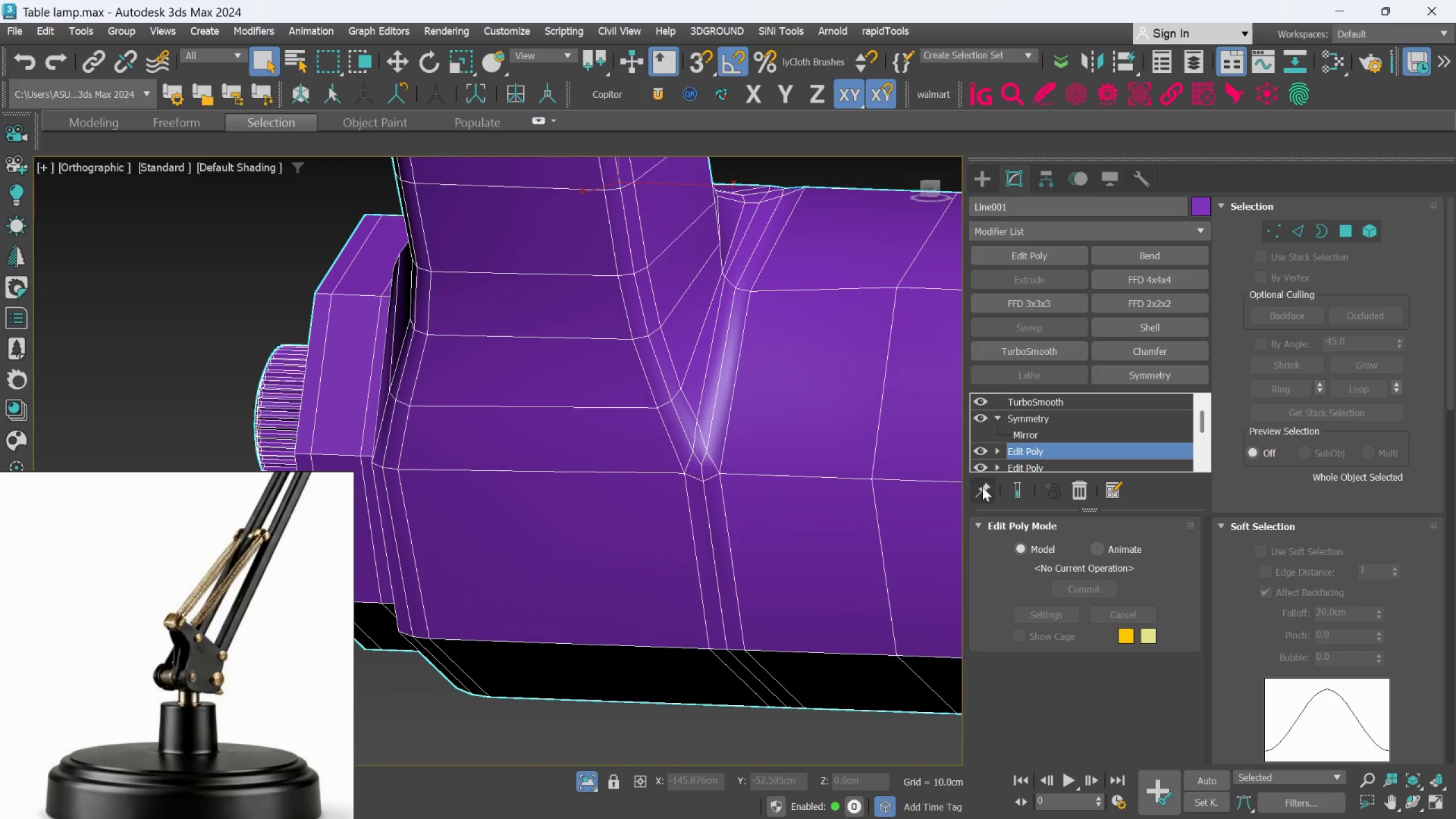 
left_click([1012, 486])
 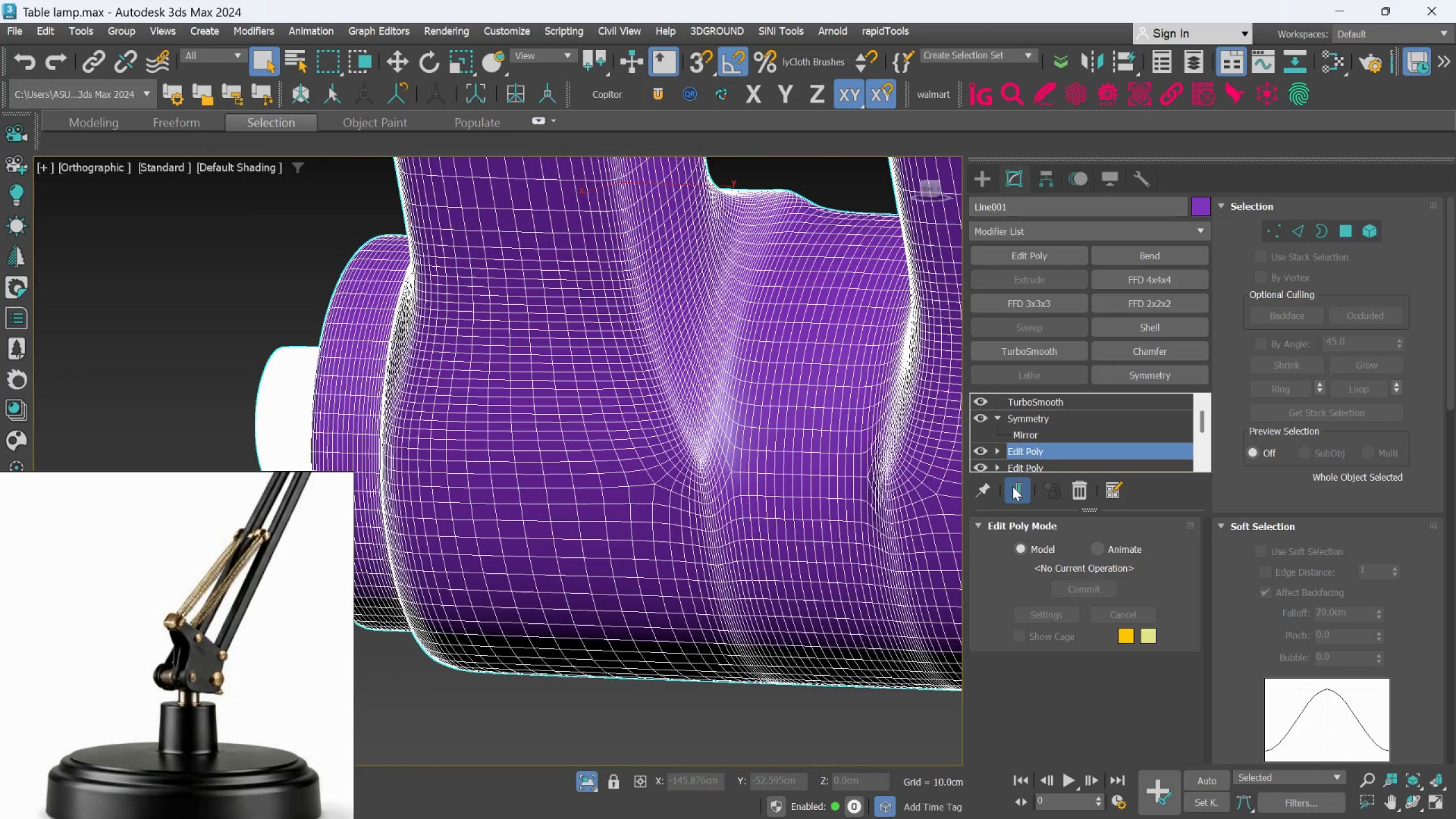 
left_click([1012, 486])
 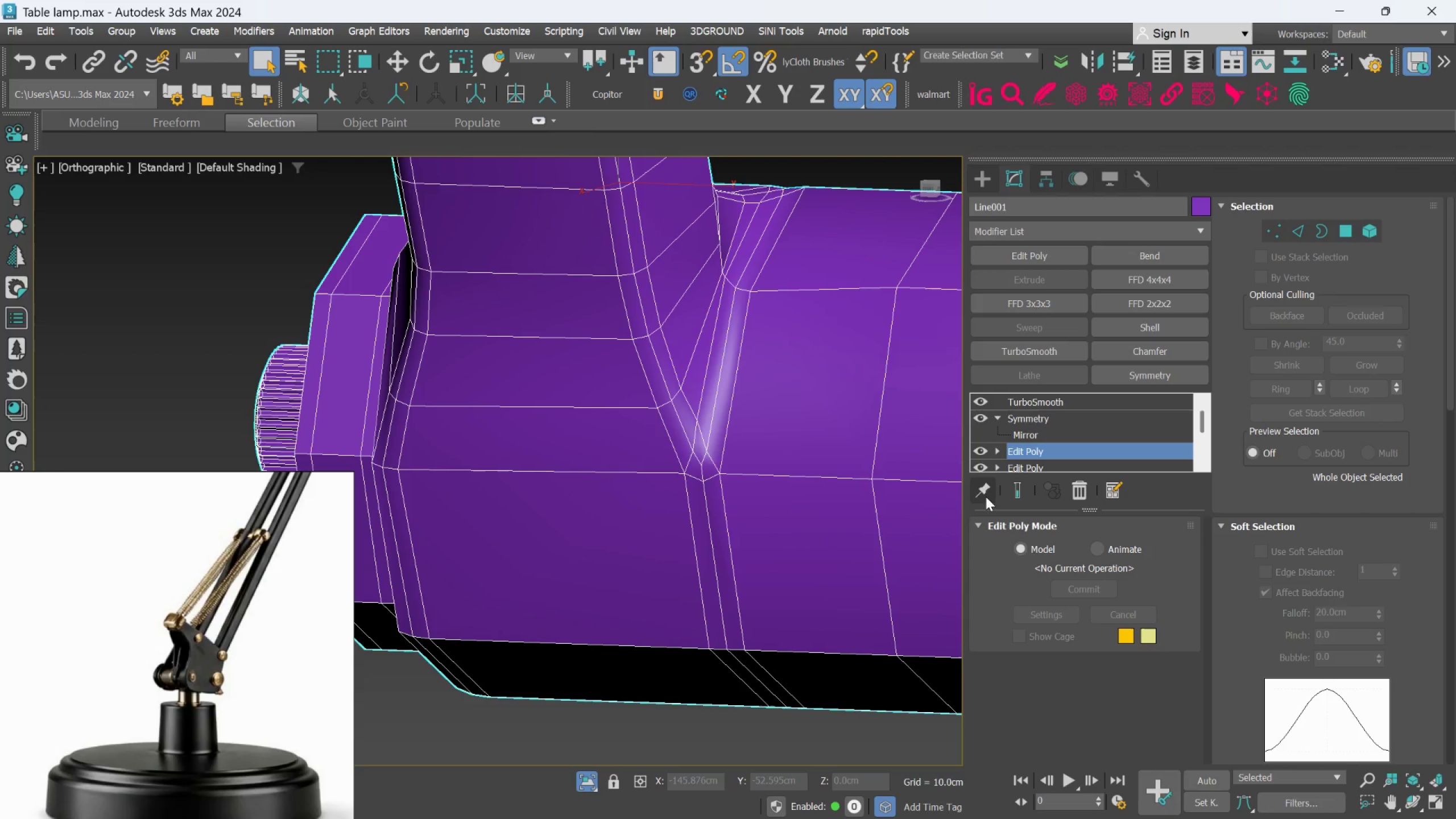 
hold_key(key=AltLeft, duration=0.58)
 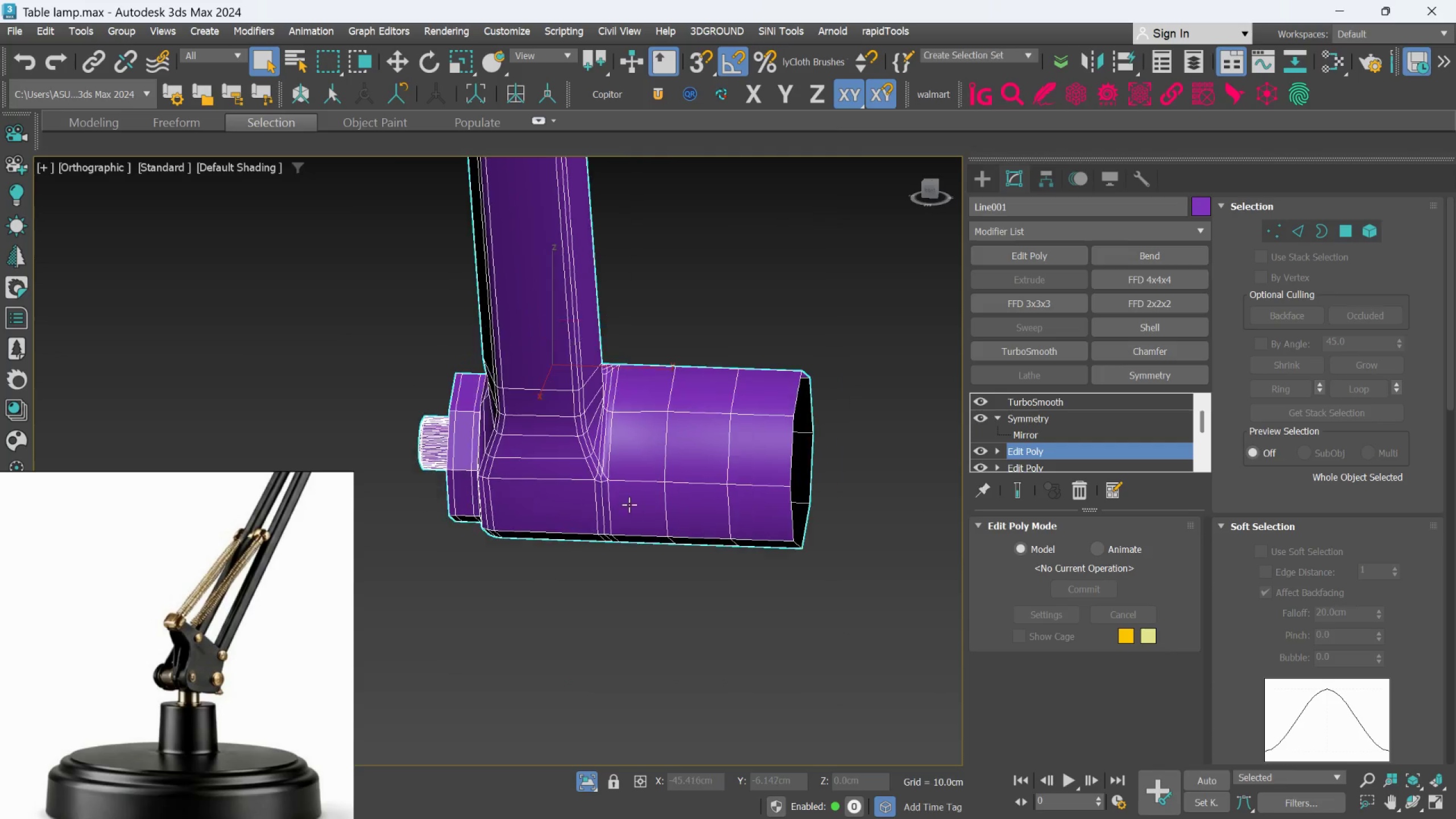 
scroll: coordinate [760, 490], scroll_direction: down, amount: 3.0
 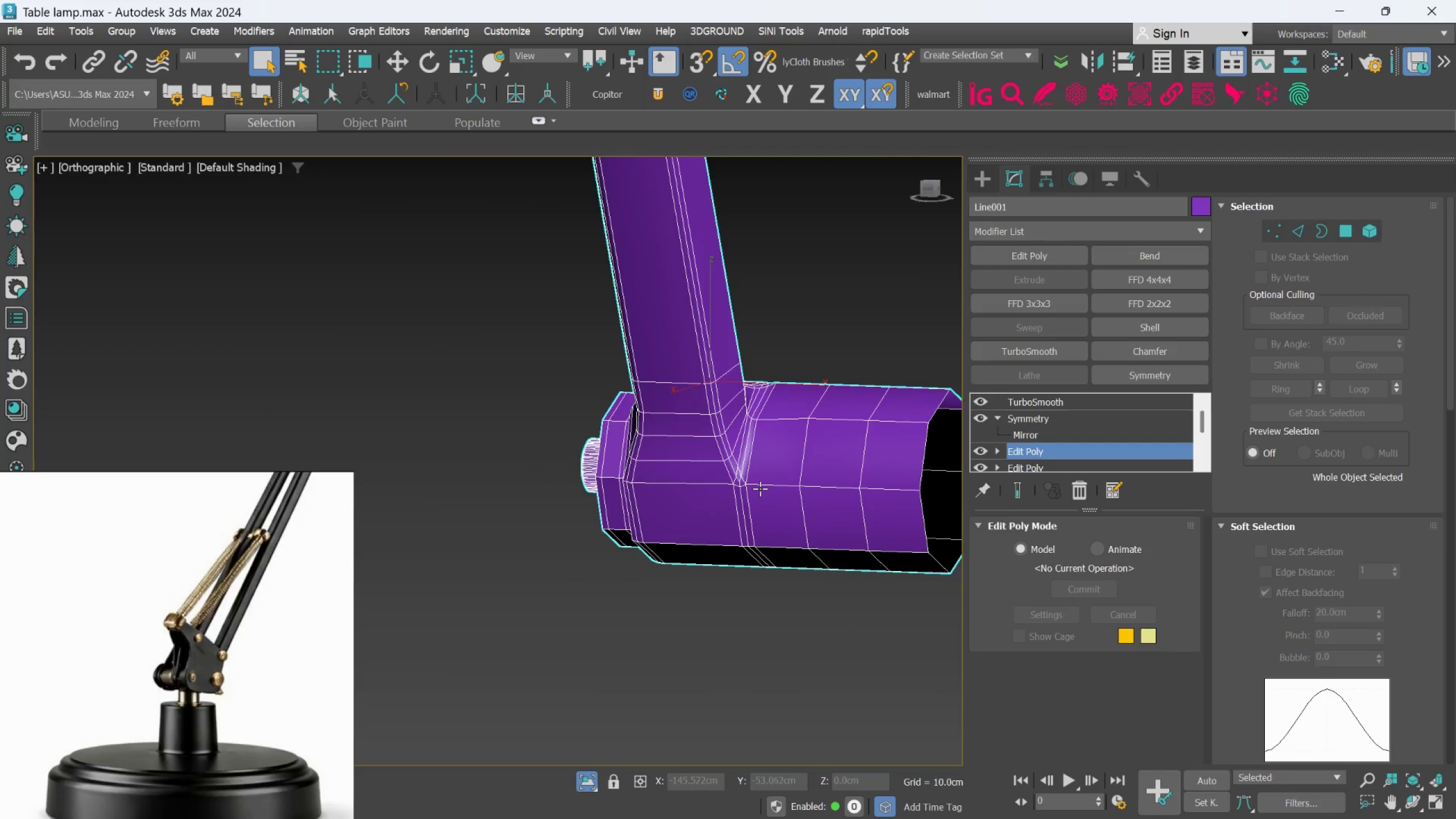 
scroll: coordinate [614, 470], scroll_direction: up, amount: 4.0
 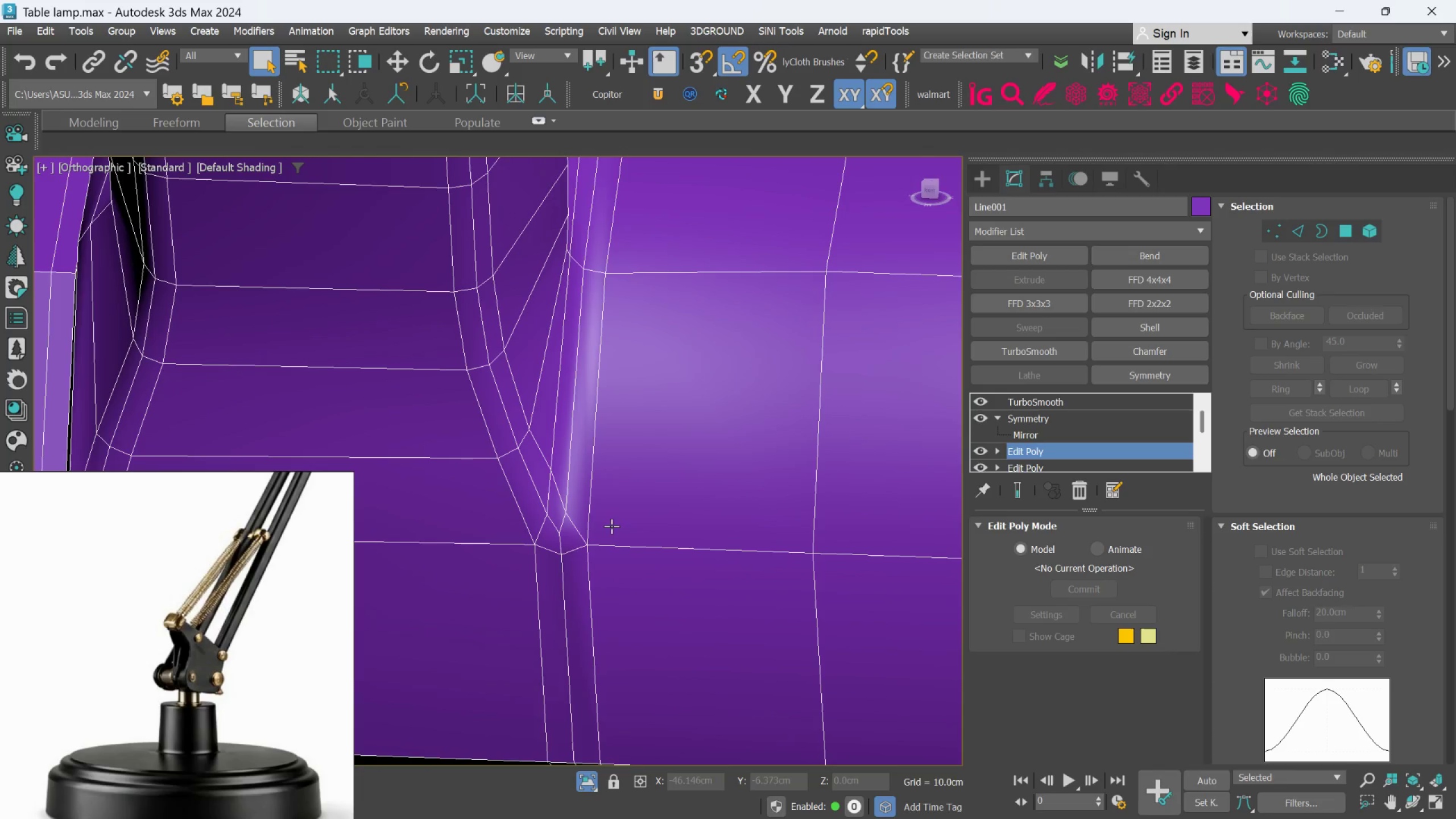 
scroll: coordinate [608, 511], scroll_direction: down, amount: 2.0
 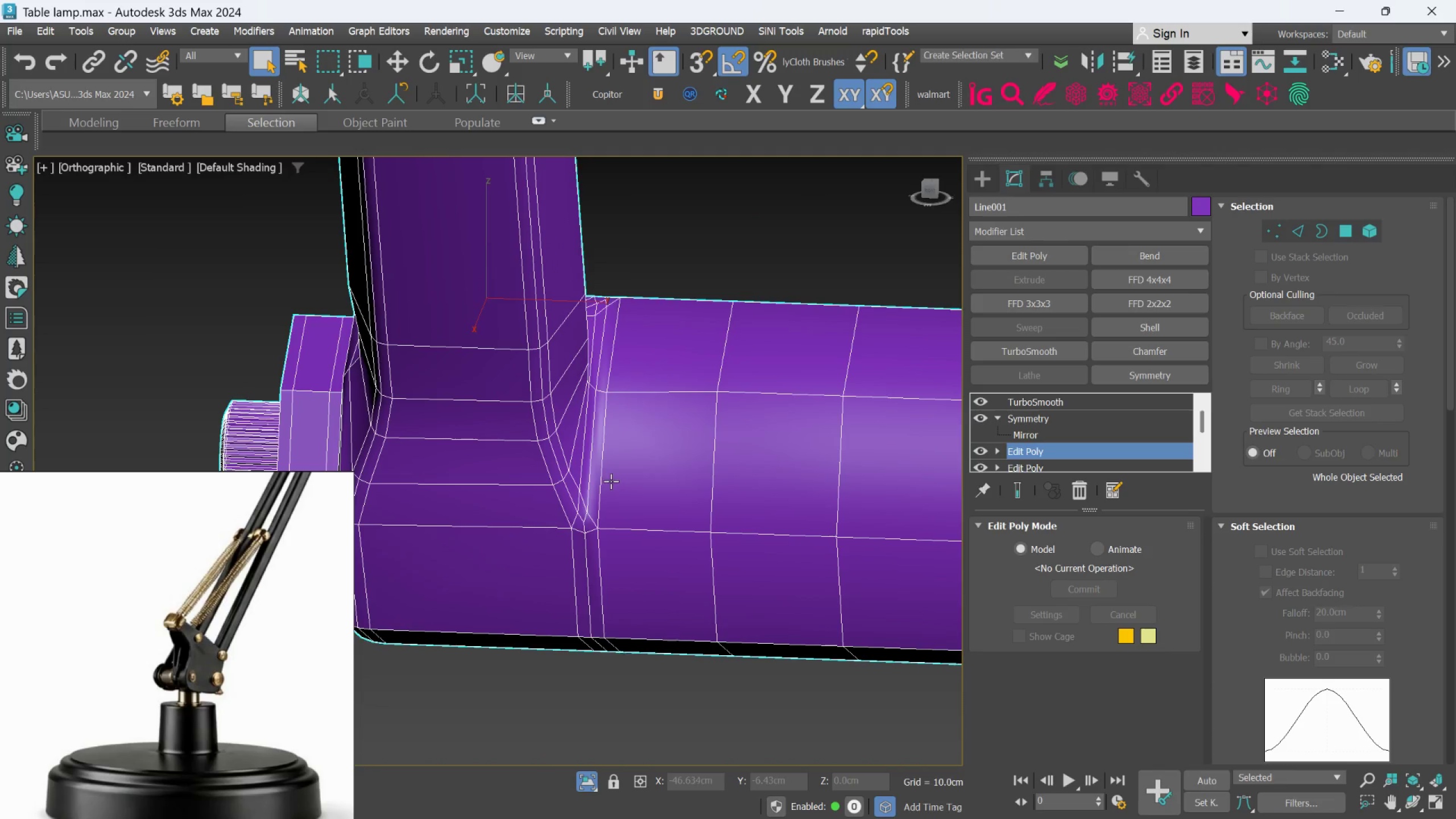 
key(Alt+1)
 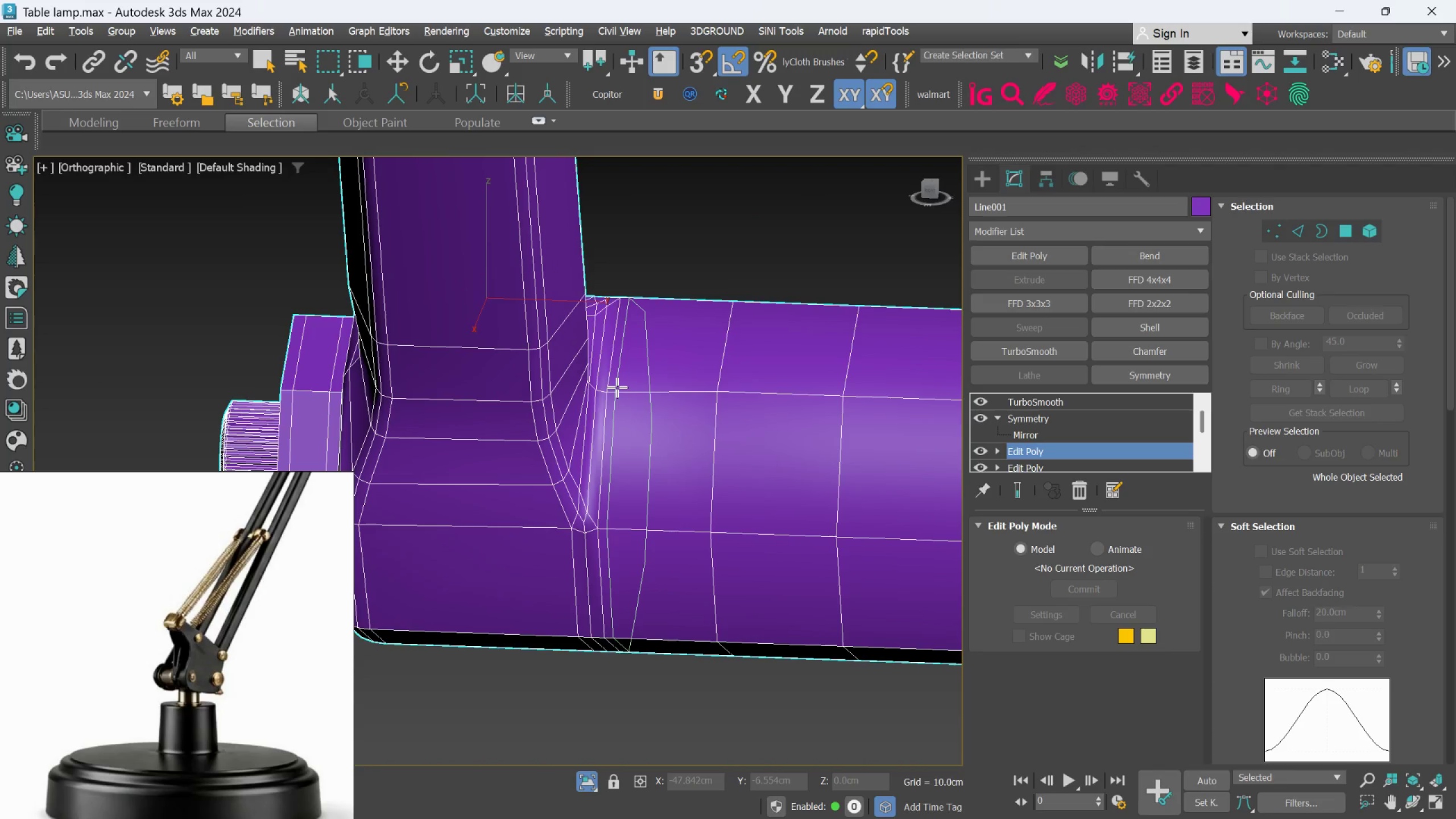 
left_click([617, 387])
 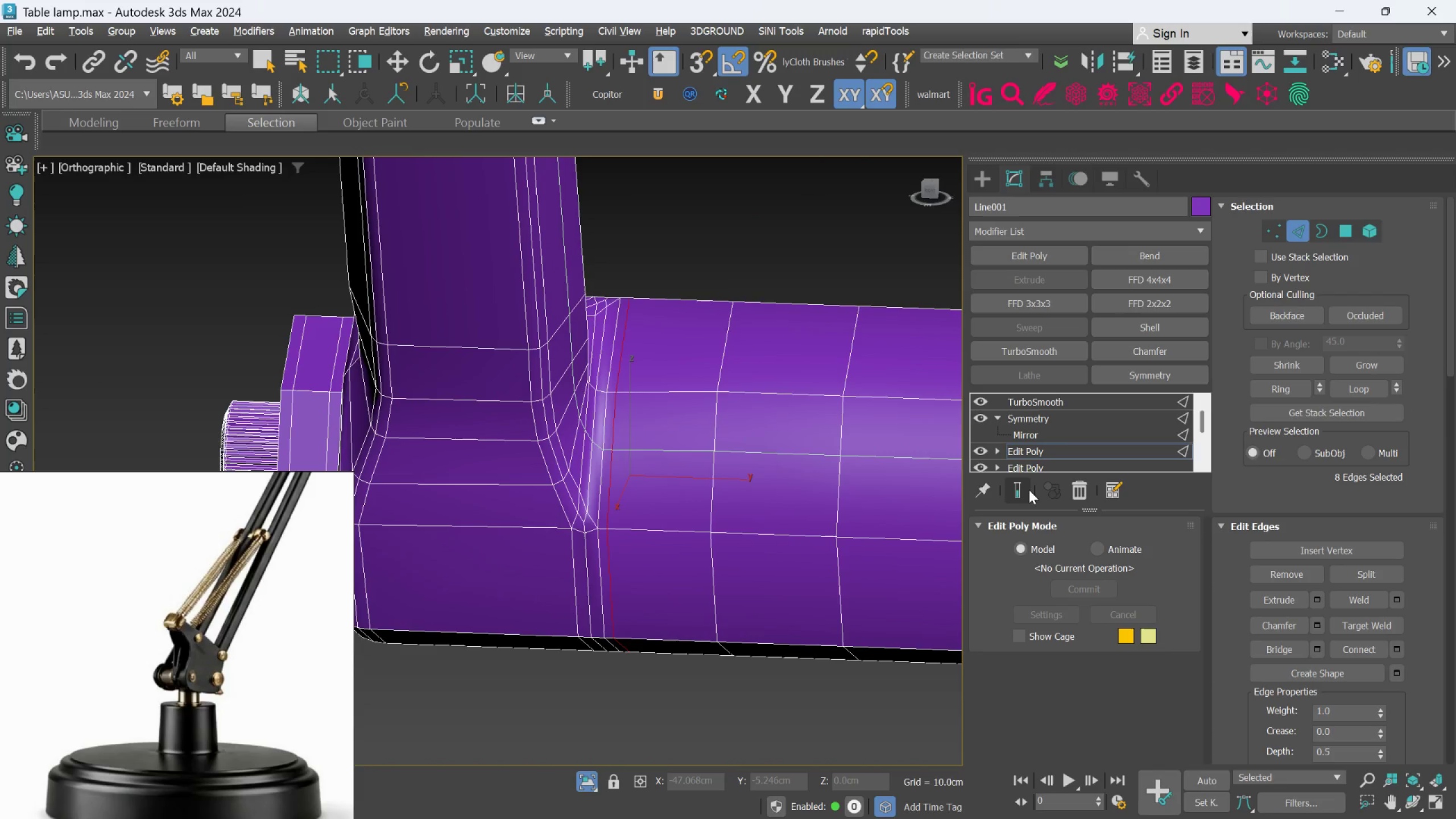 
left_click([1027, 490])
 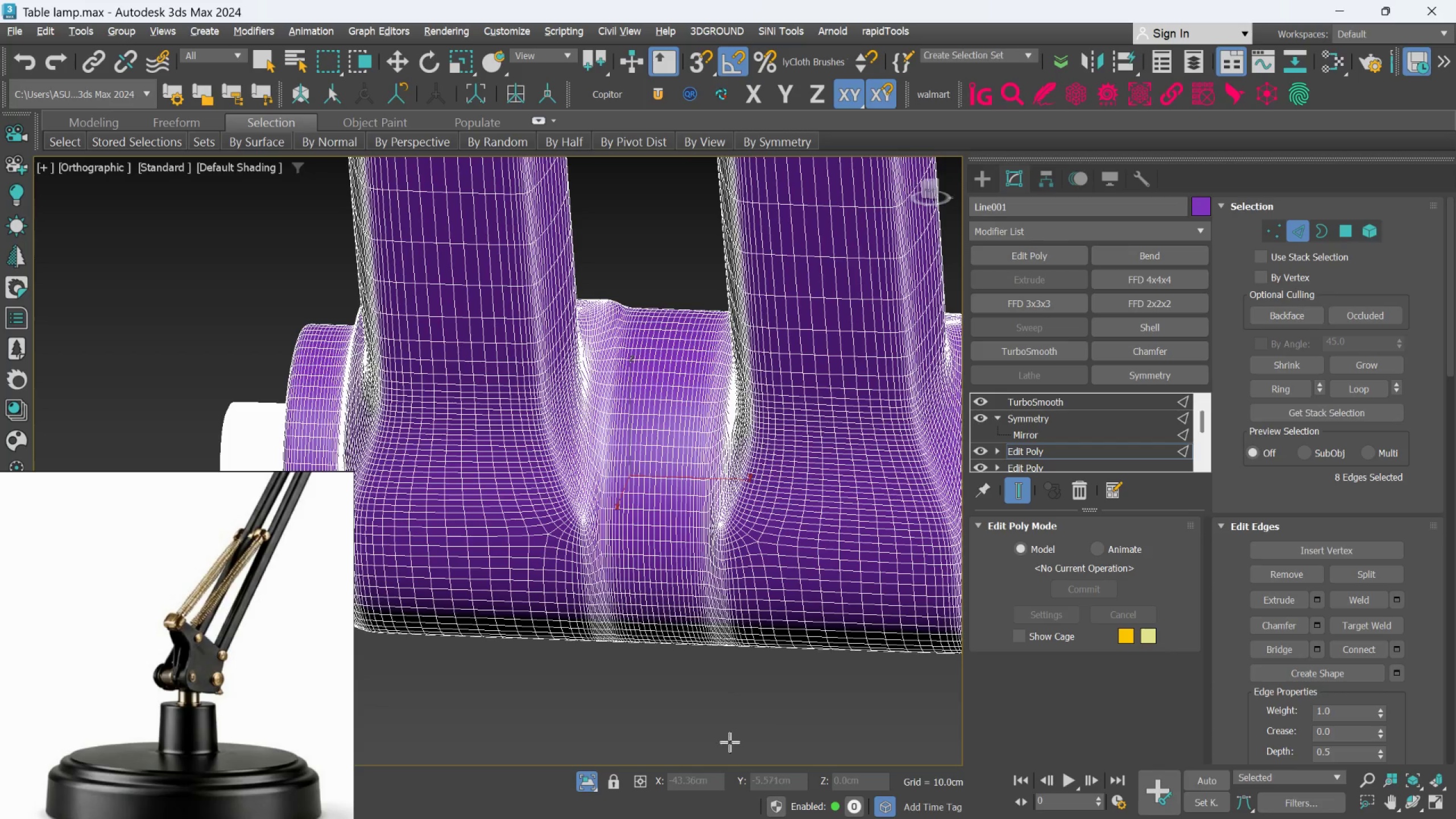 
left_click([720, 751])
 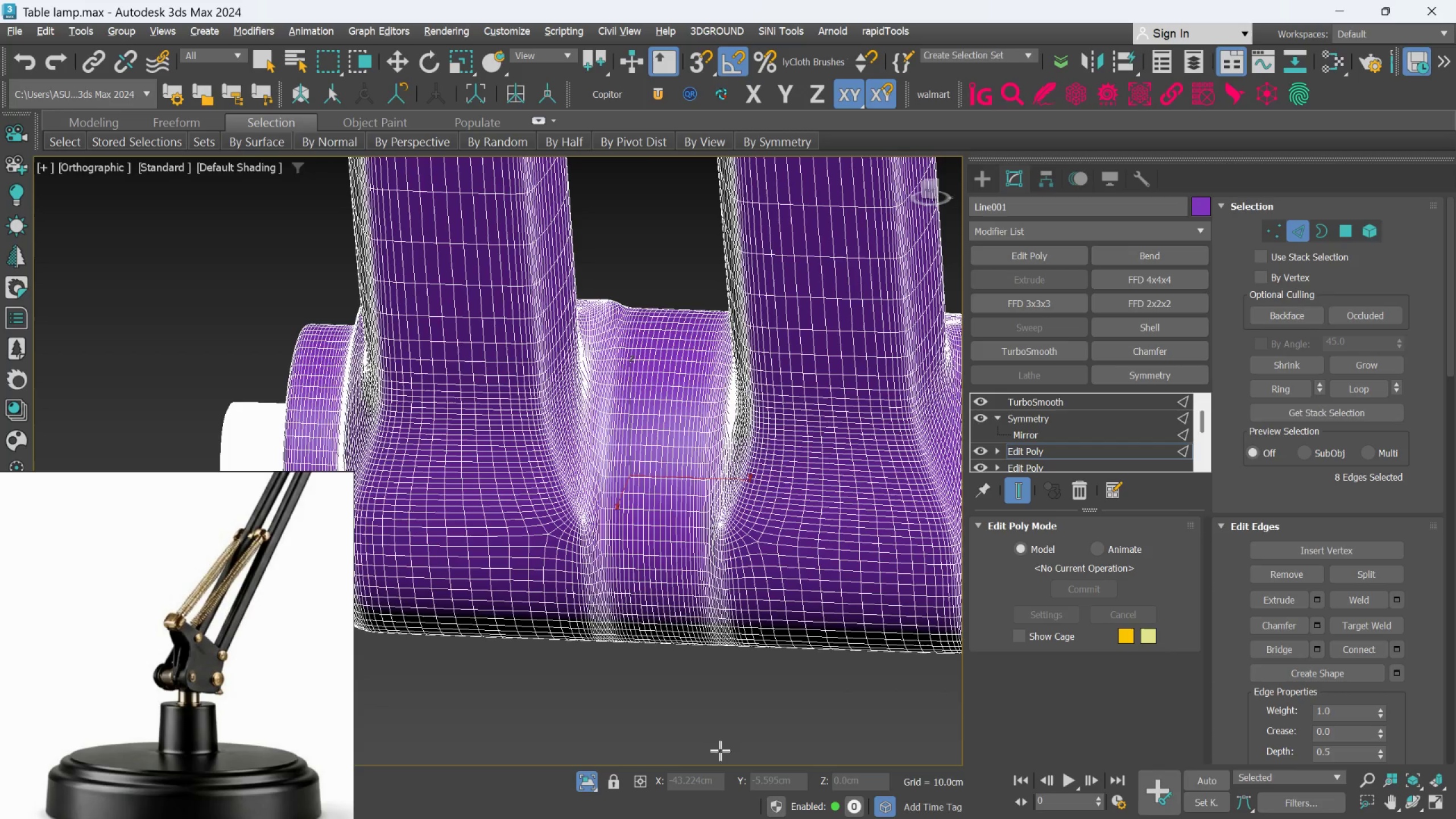 
key(F4)
 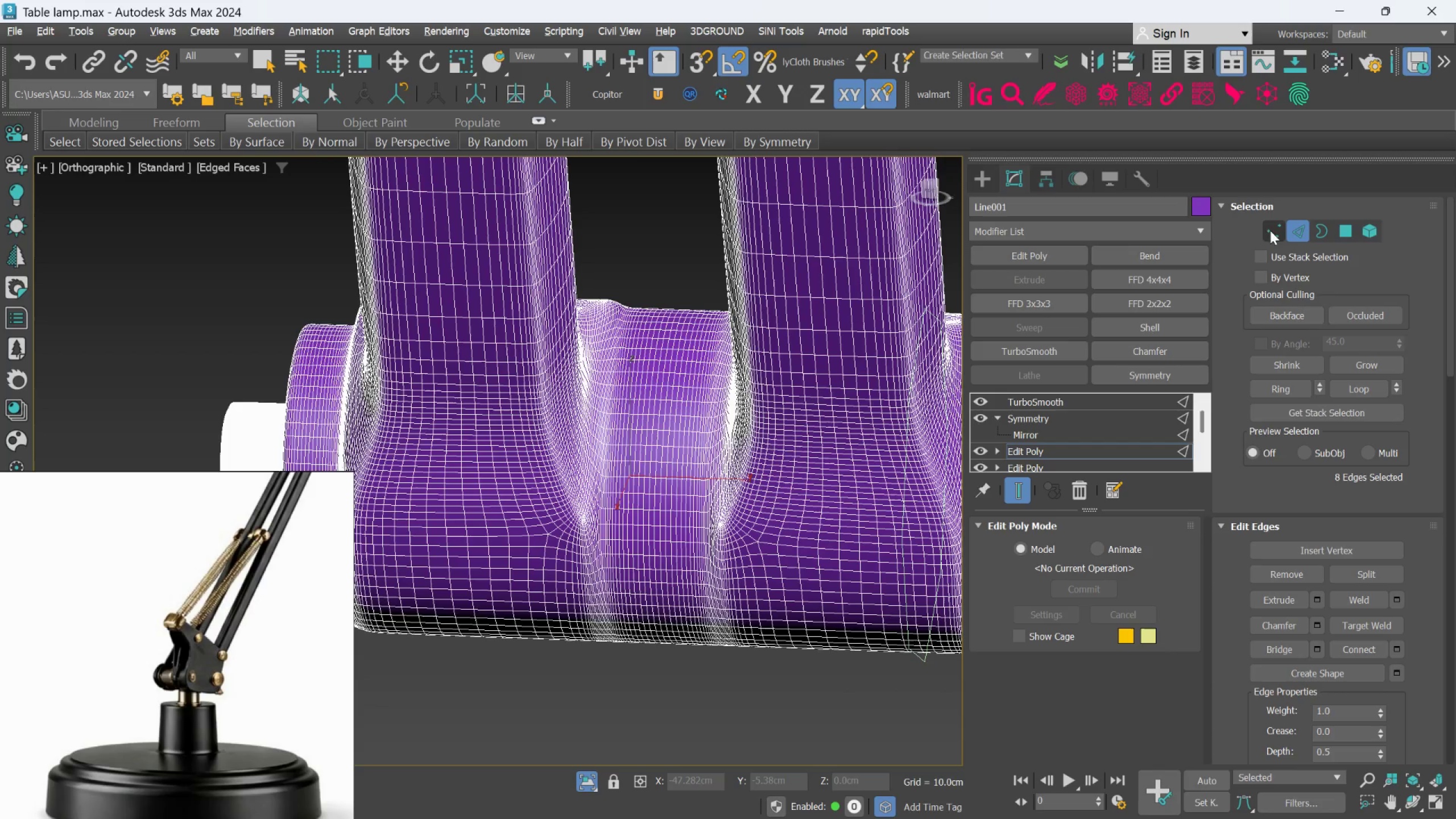 
left_click([1291, 233])
 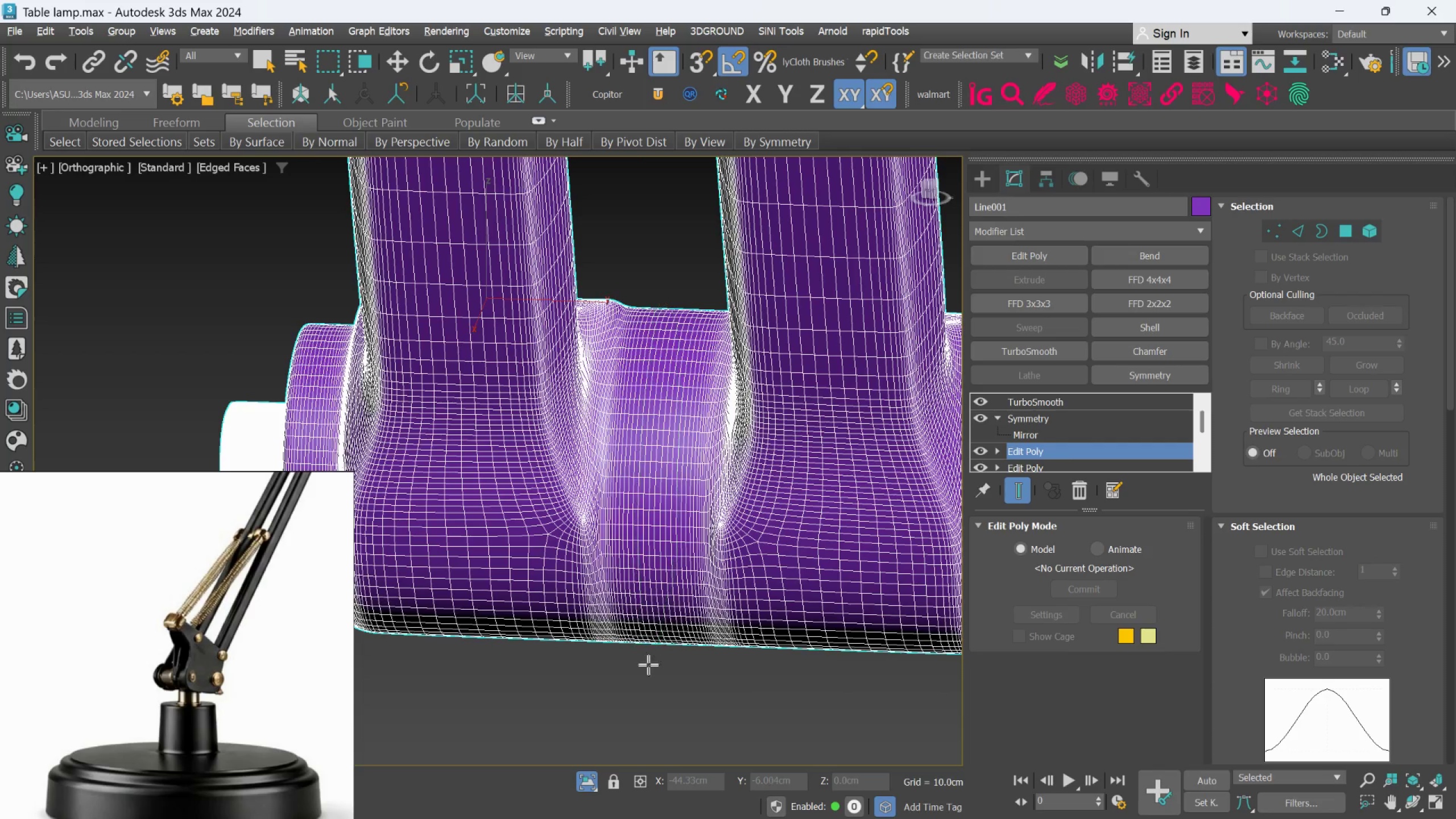 
key(Alt+1)
 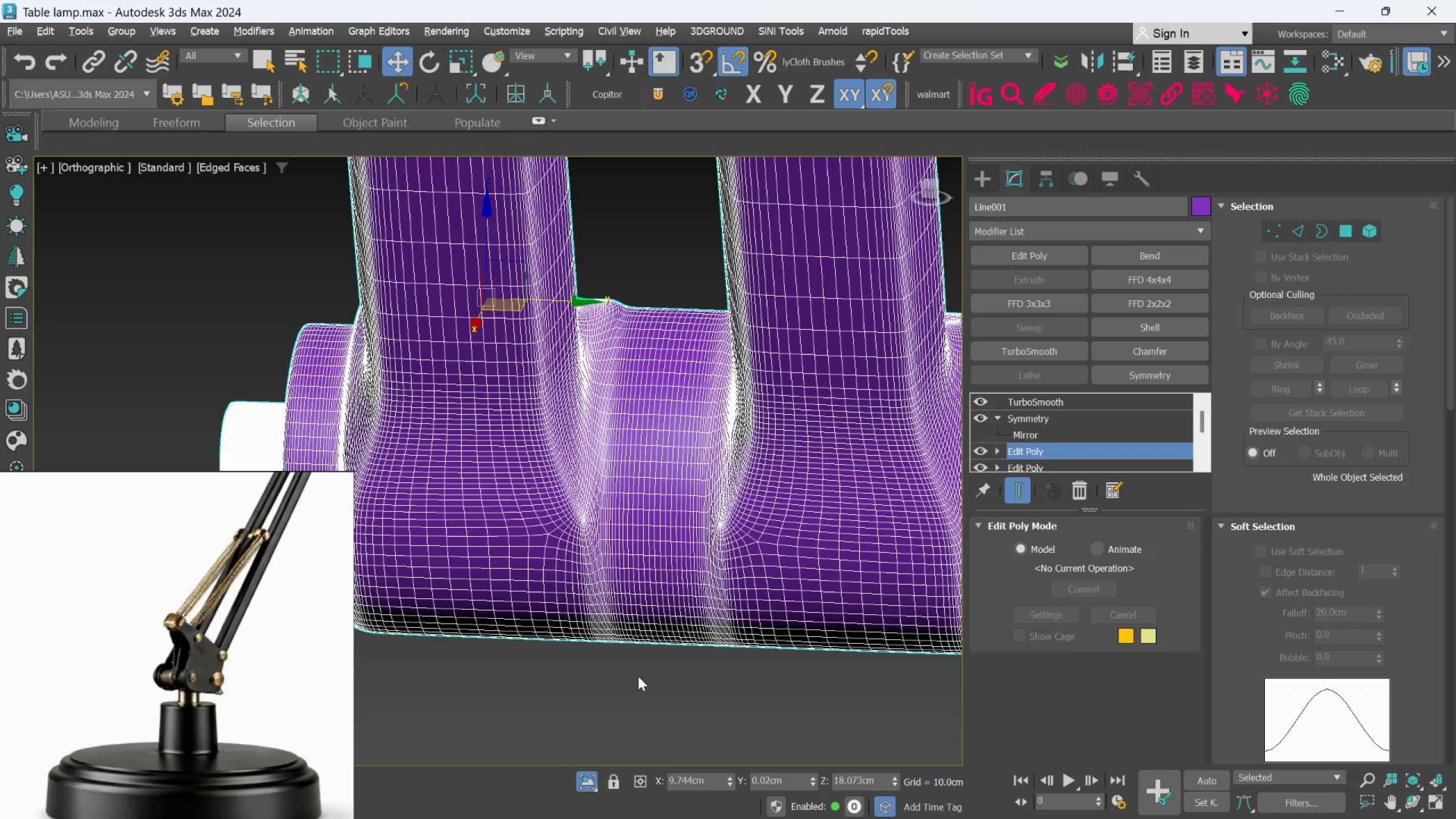 
left_click([638, 673])
 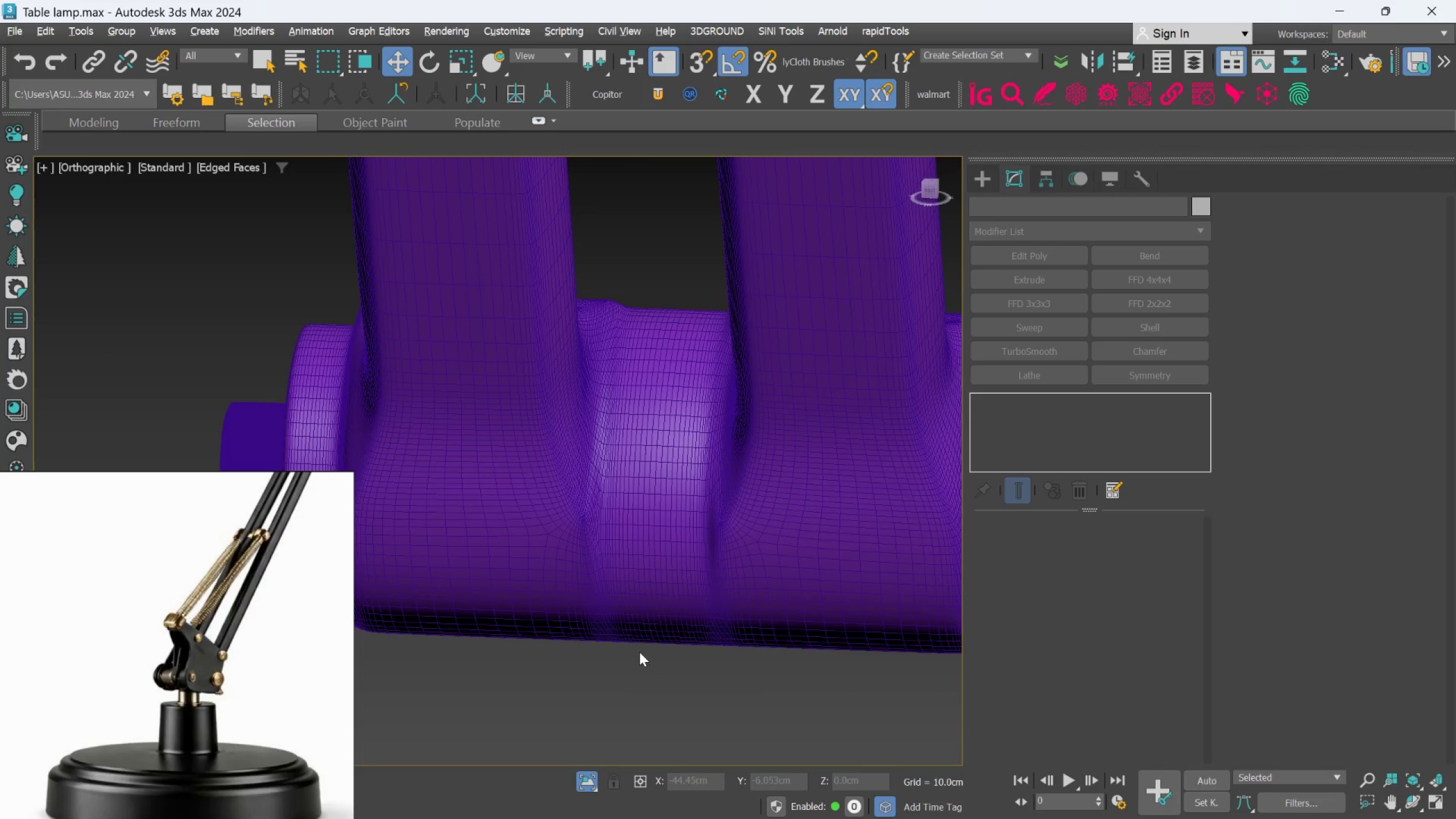 
key(F4)
 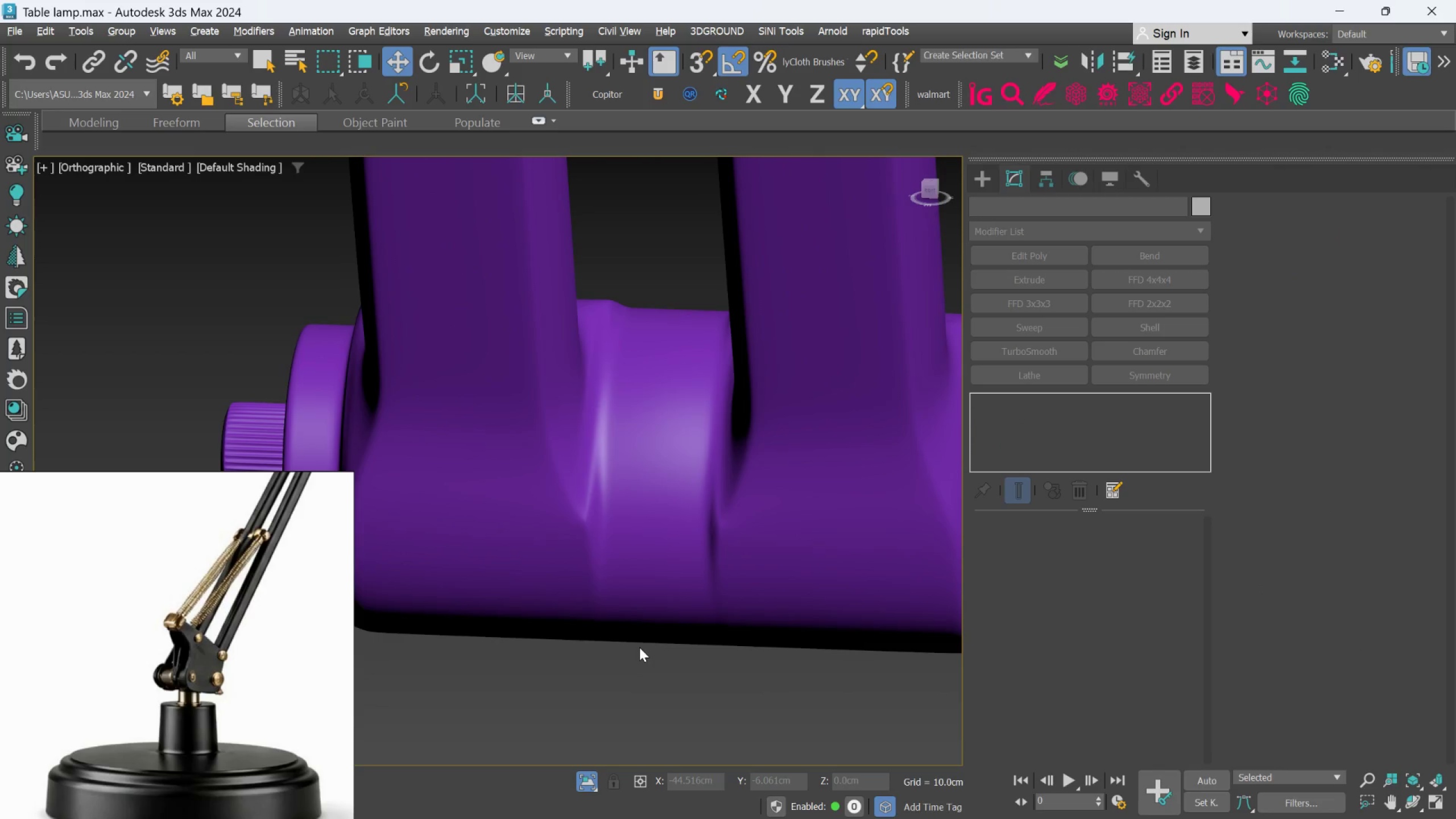 
scroll: coordinate [639, 647], scroll_direction: down, amount: 2.0
 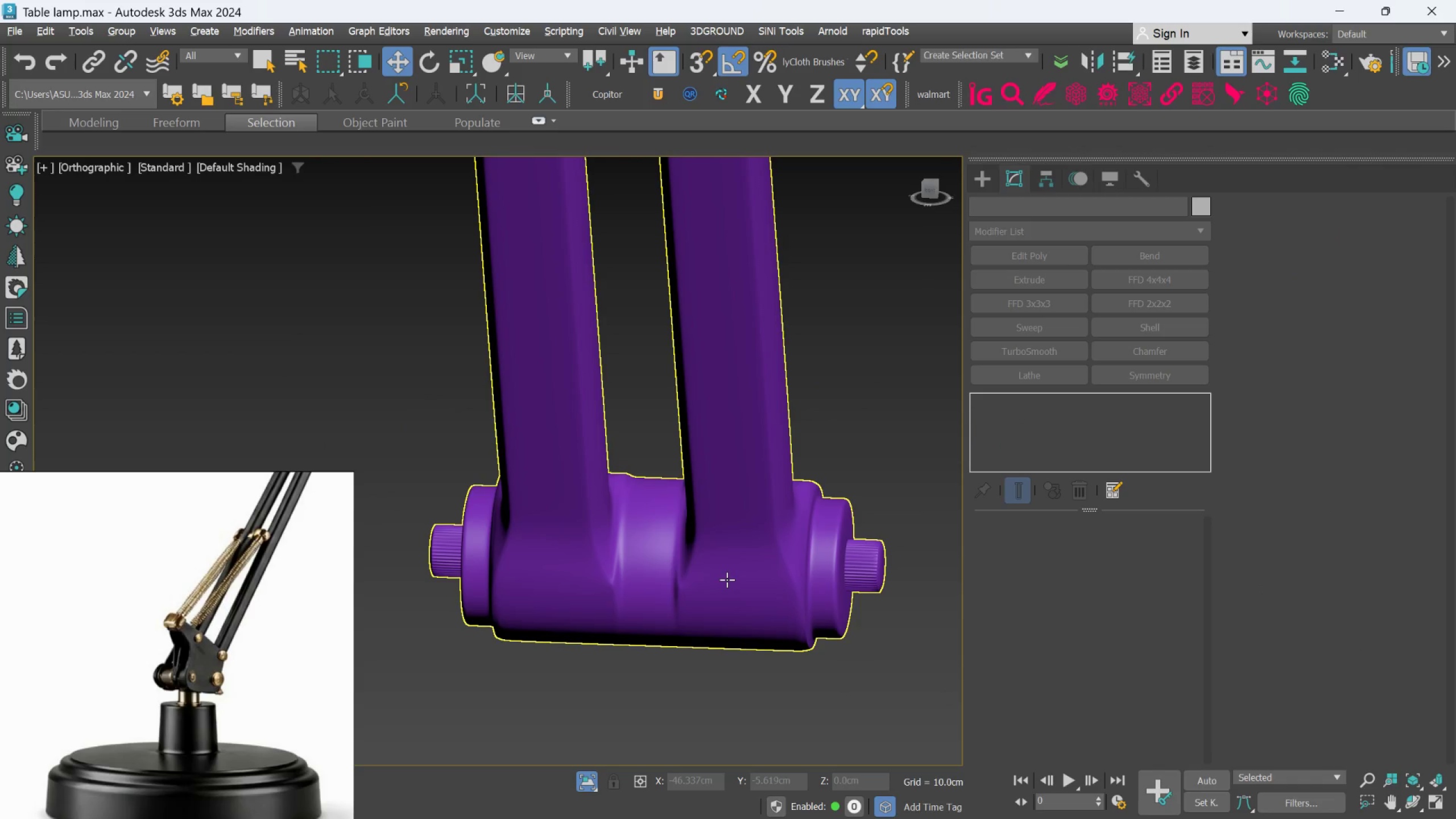 
left_click([727, 580])
 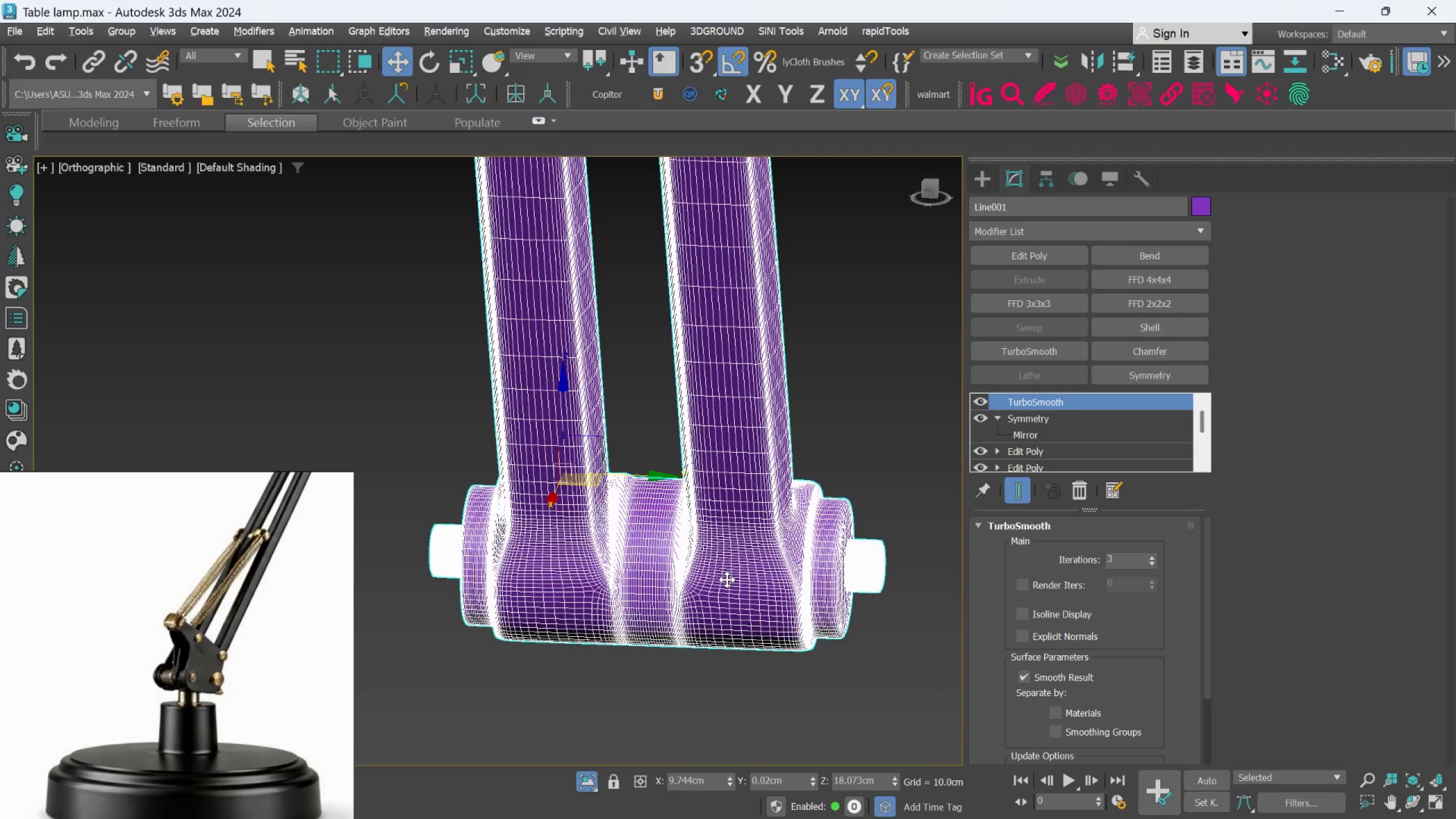 
hold_key(key=AltLeft, duration=0.66)
 